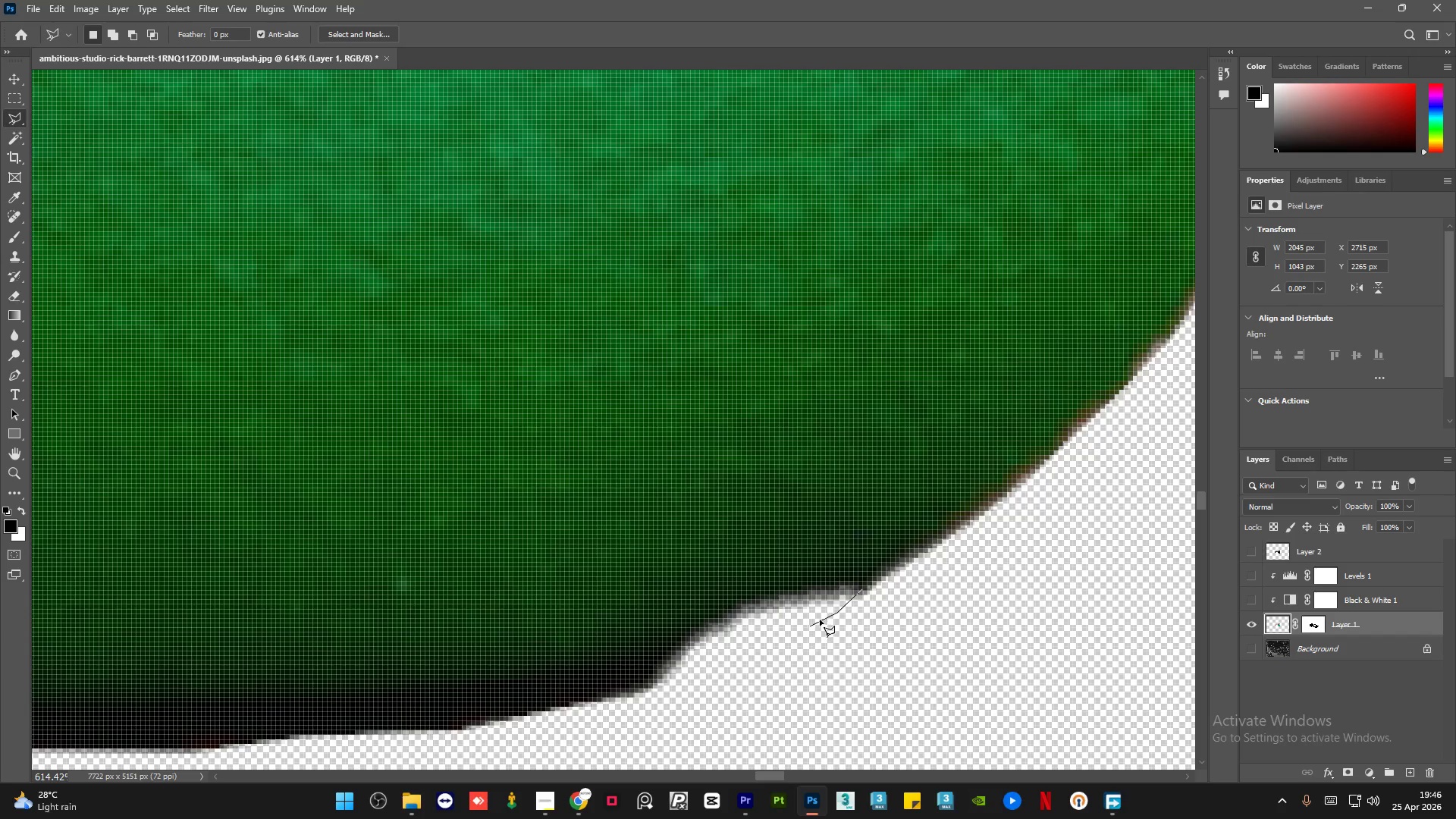 
key(Backspace)
 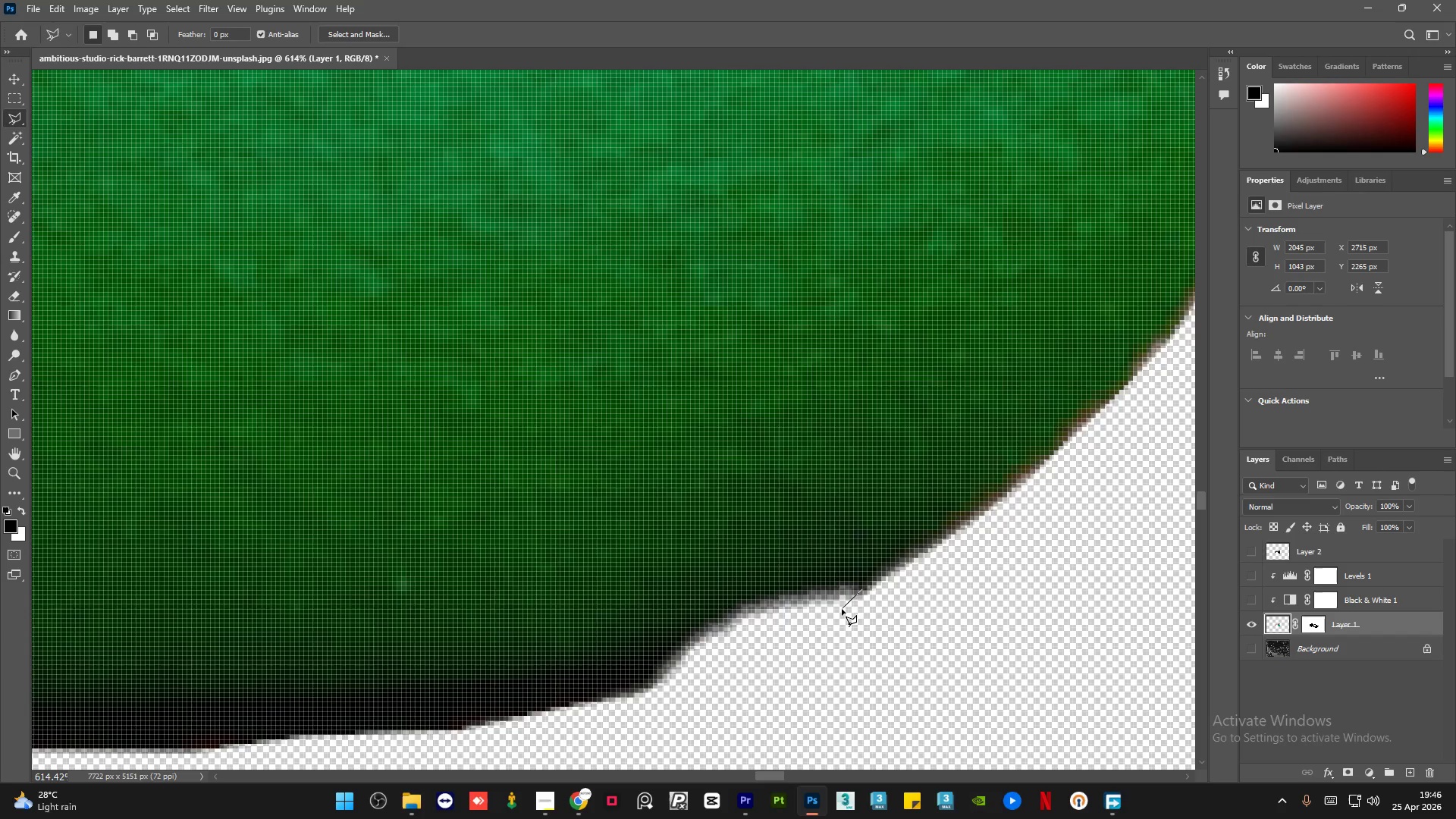 
key(Backspace)
 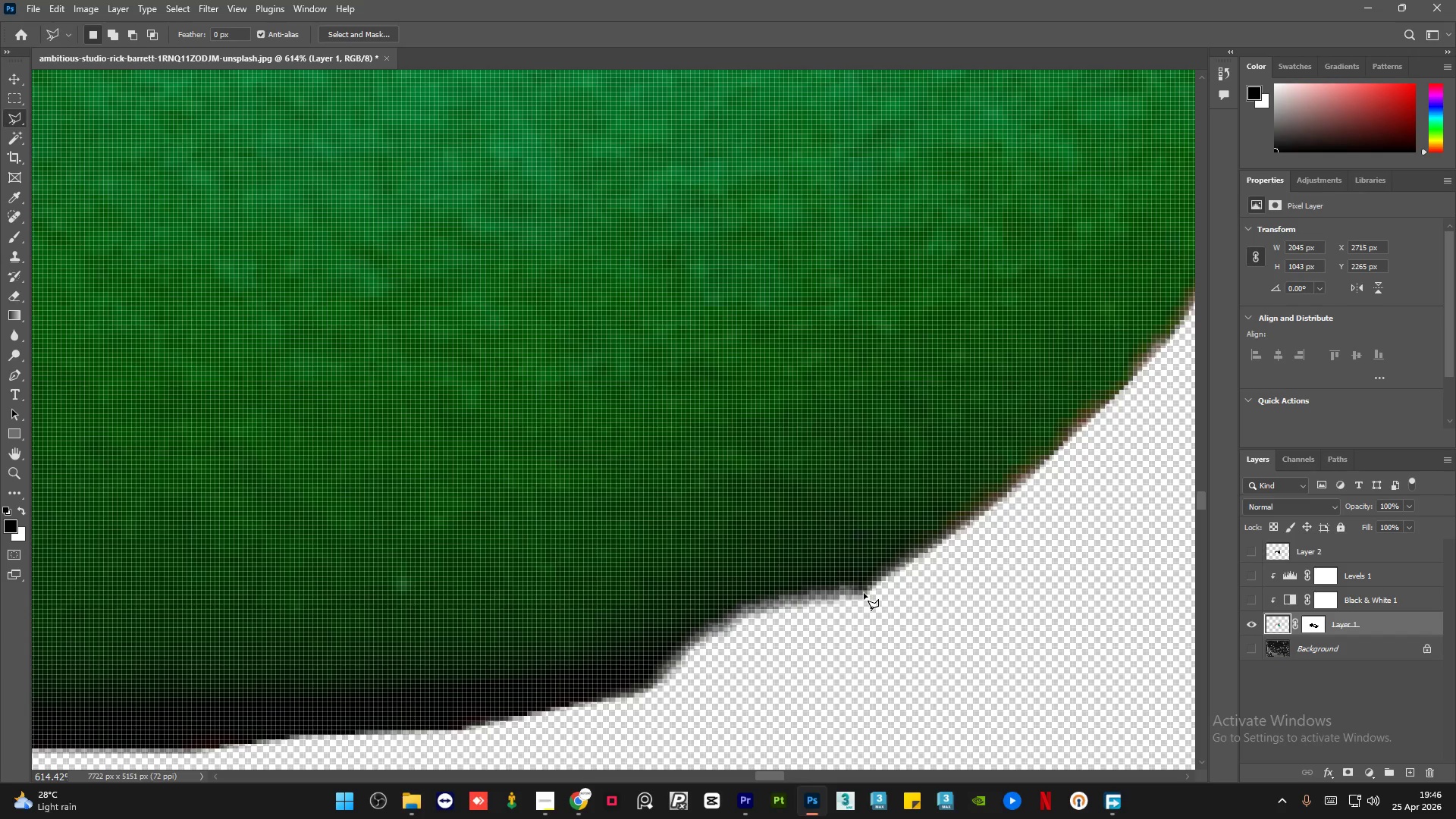 
left_click([864, 593])
 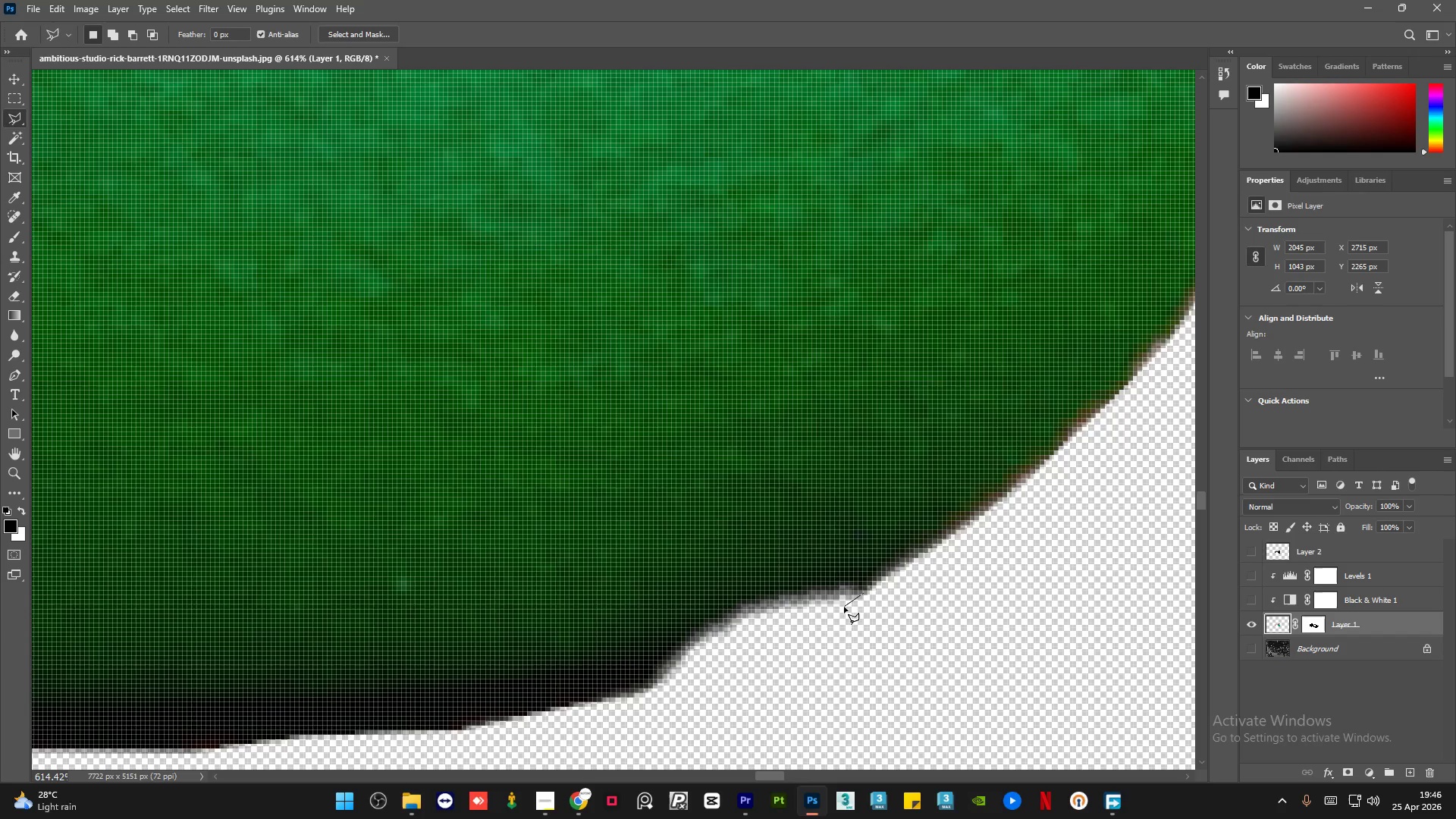 
left_click([843, 607])
 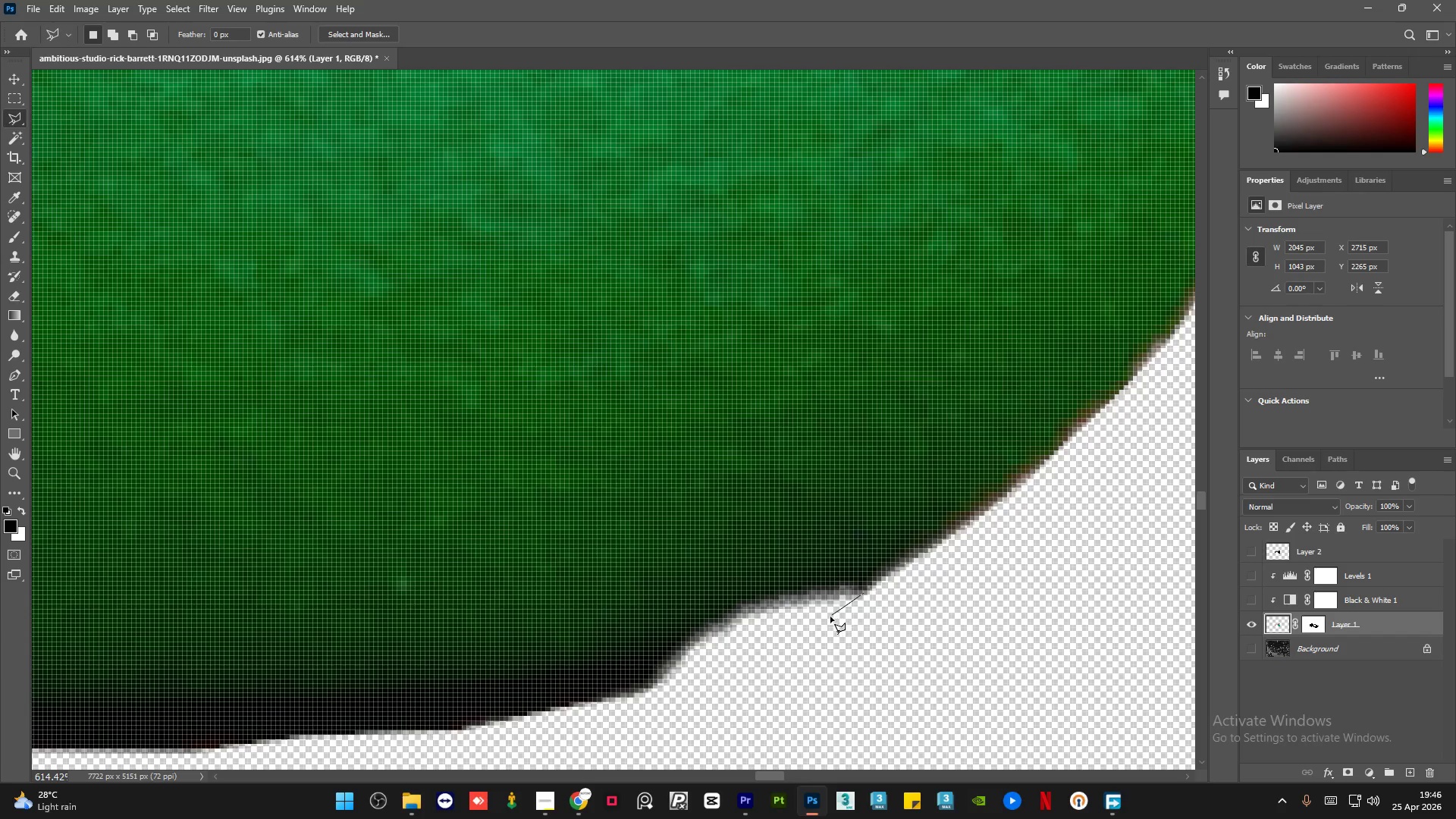 
left_click([830, 617])
 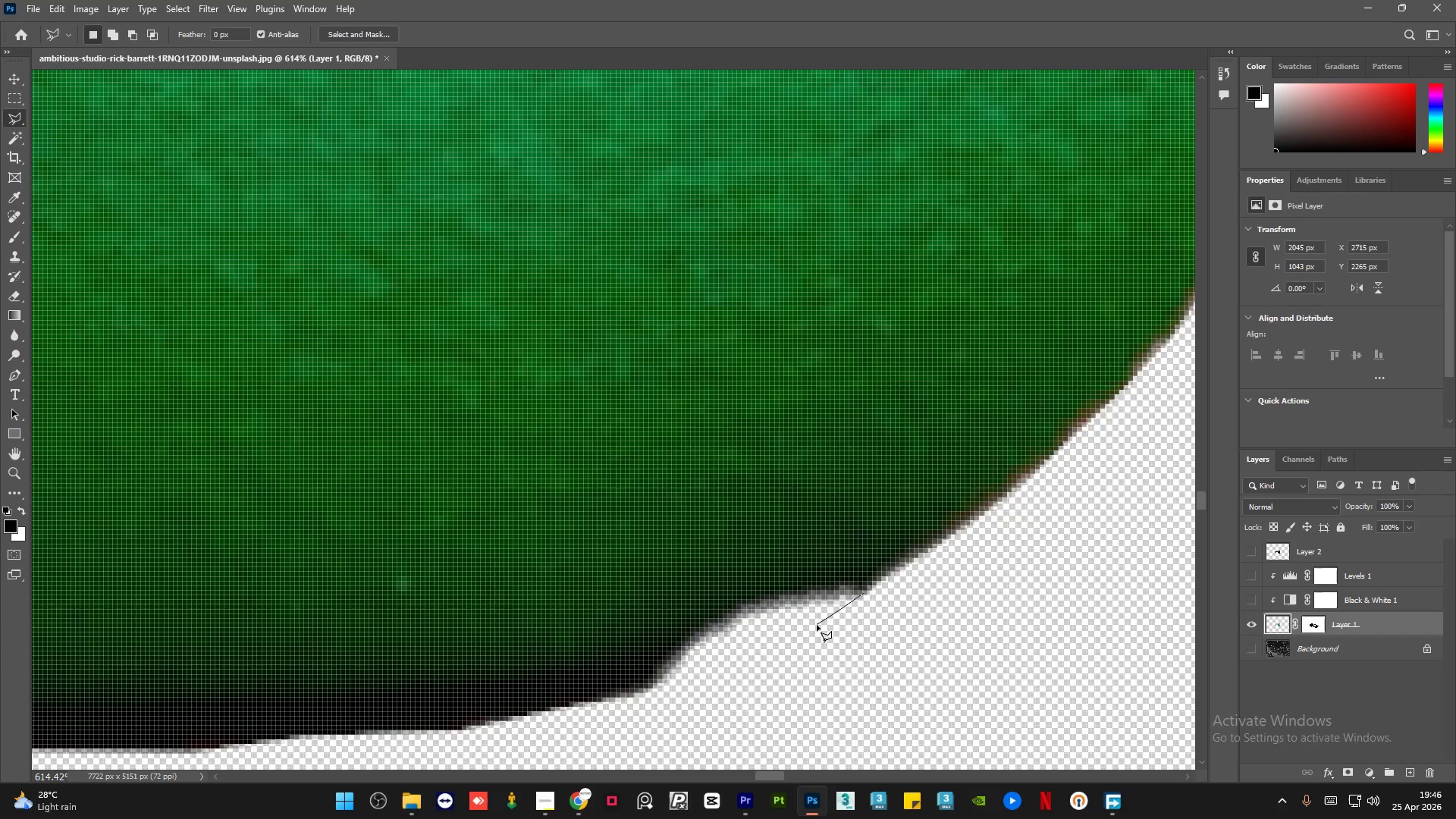 
double_click([812, 627])
 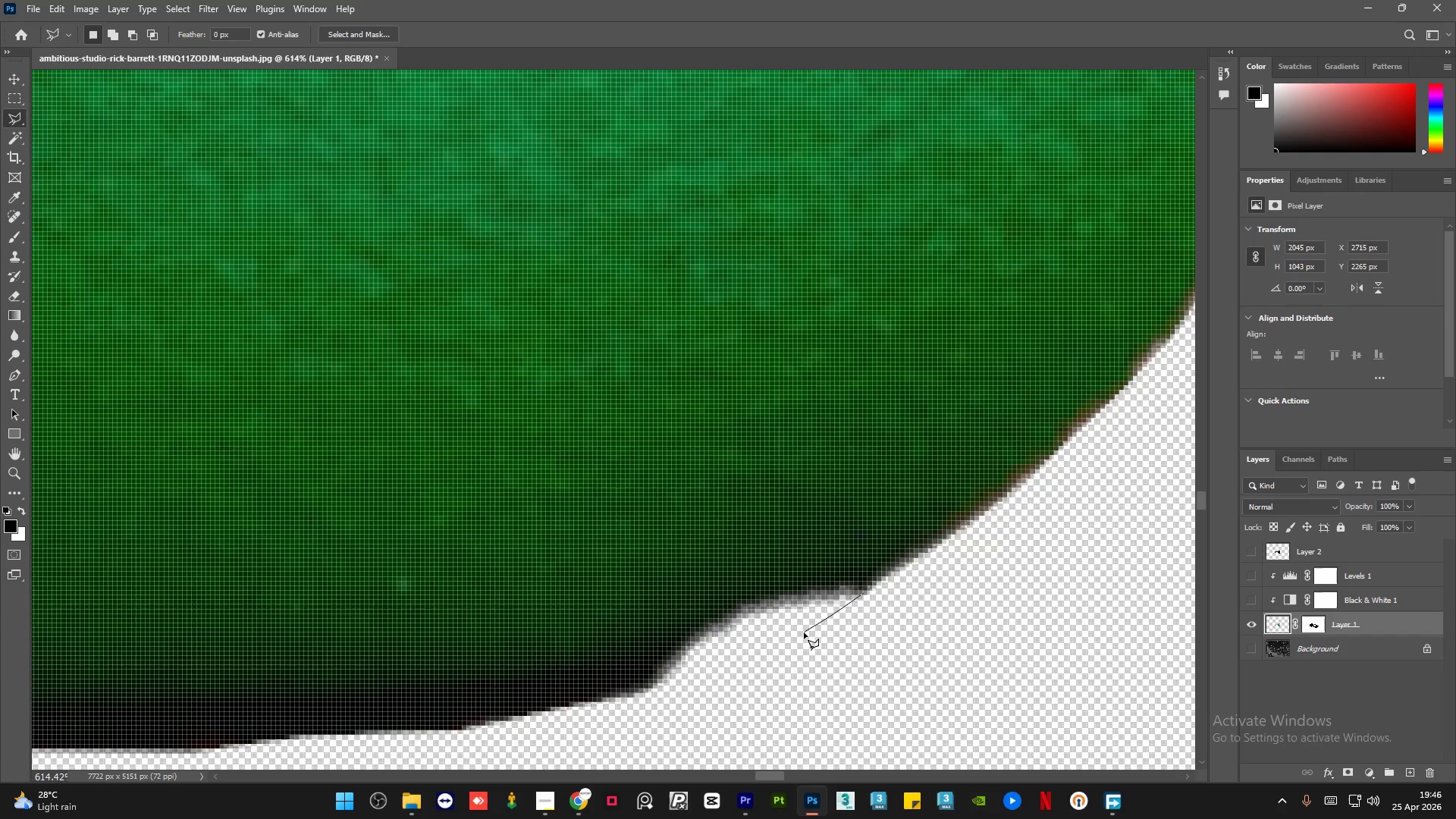 
left_click([804, 632])
 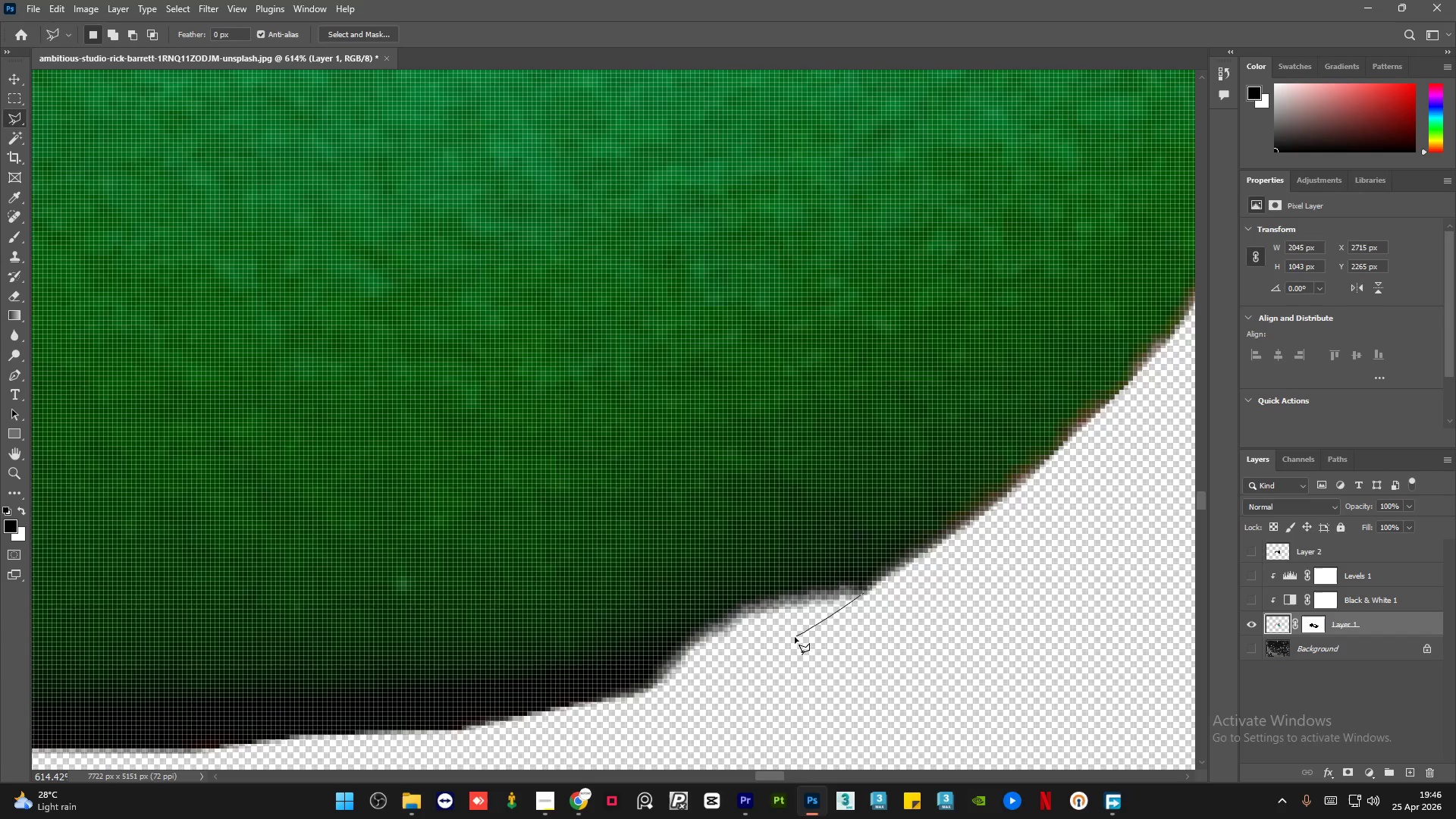 
left_click([795, 637])
 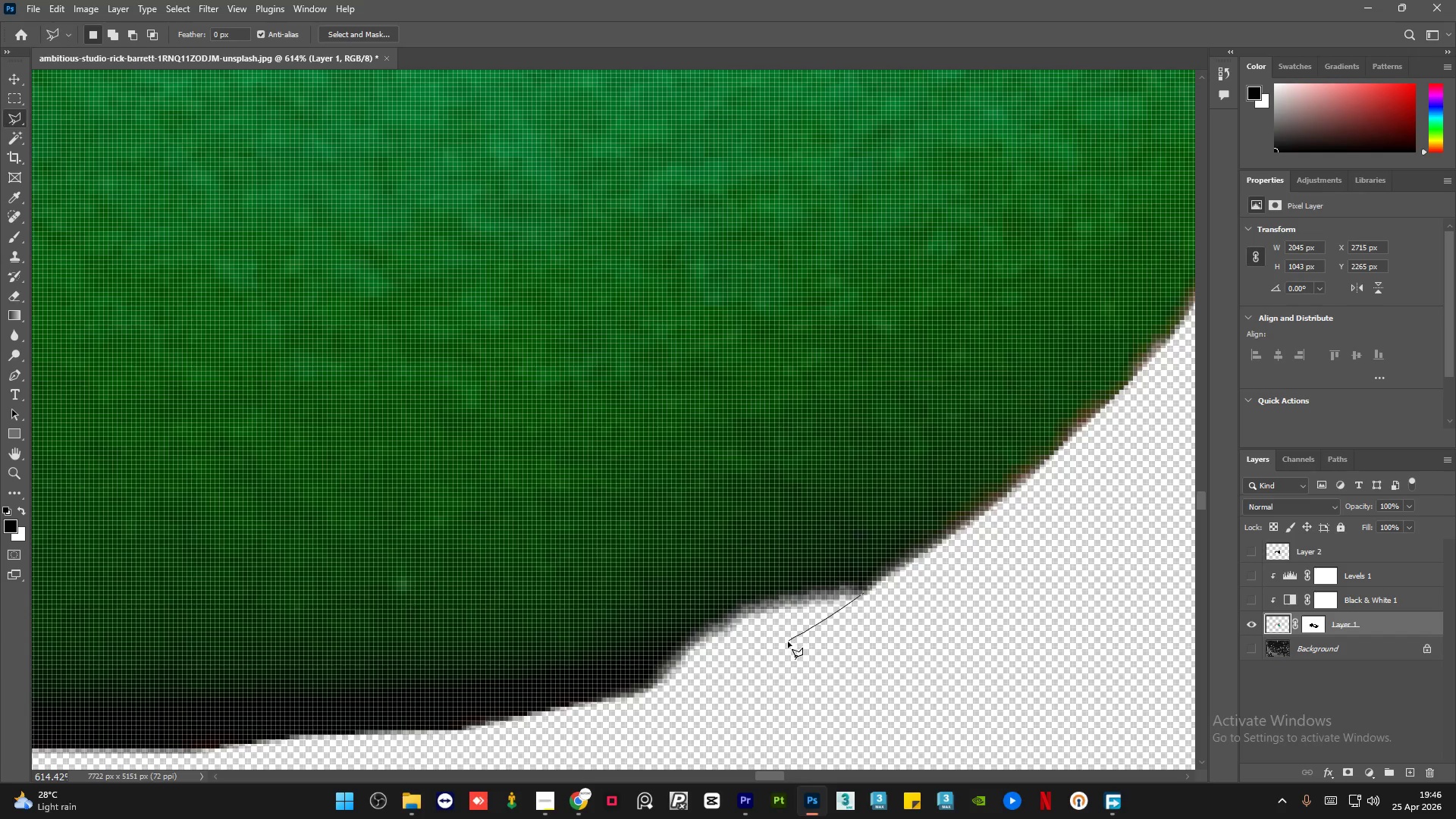 
left_click([788, 642])
 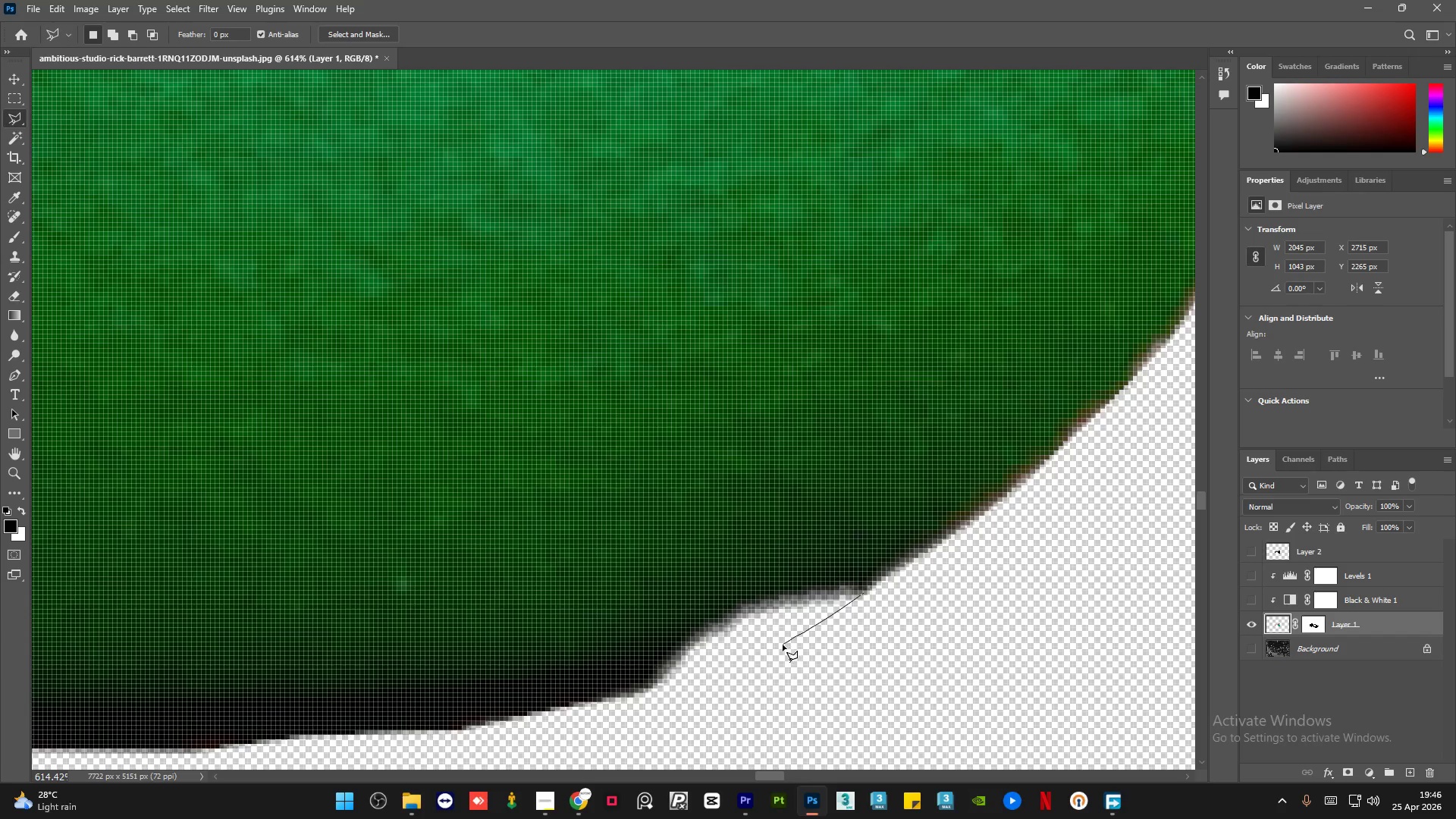 
left_click([783, 645])
 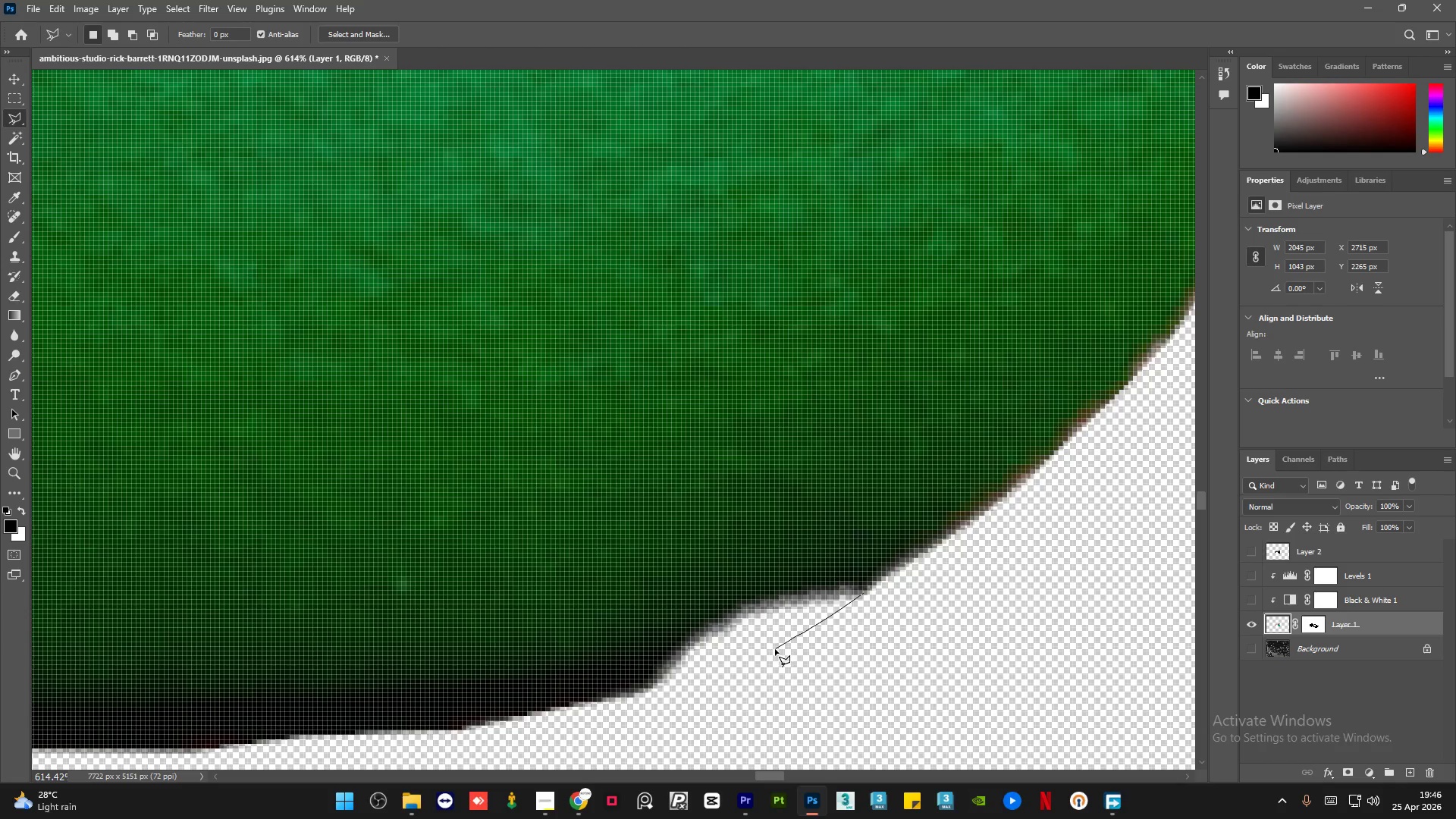 
left_click([774, 649])
 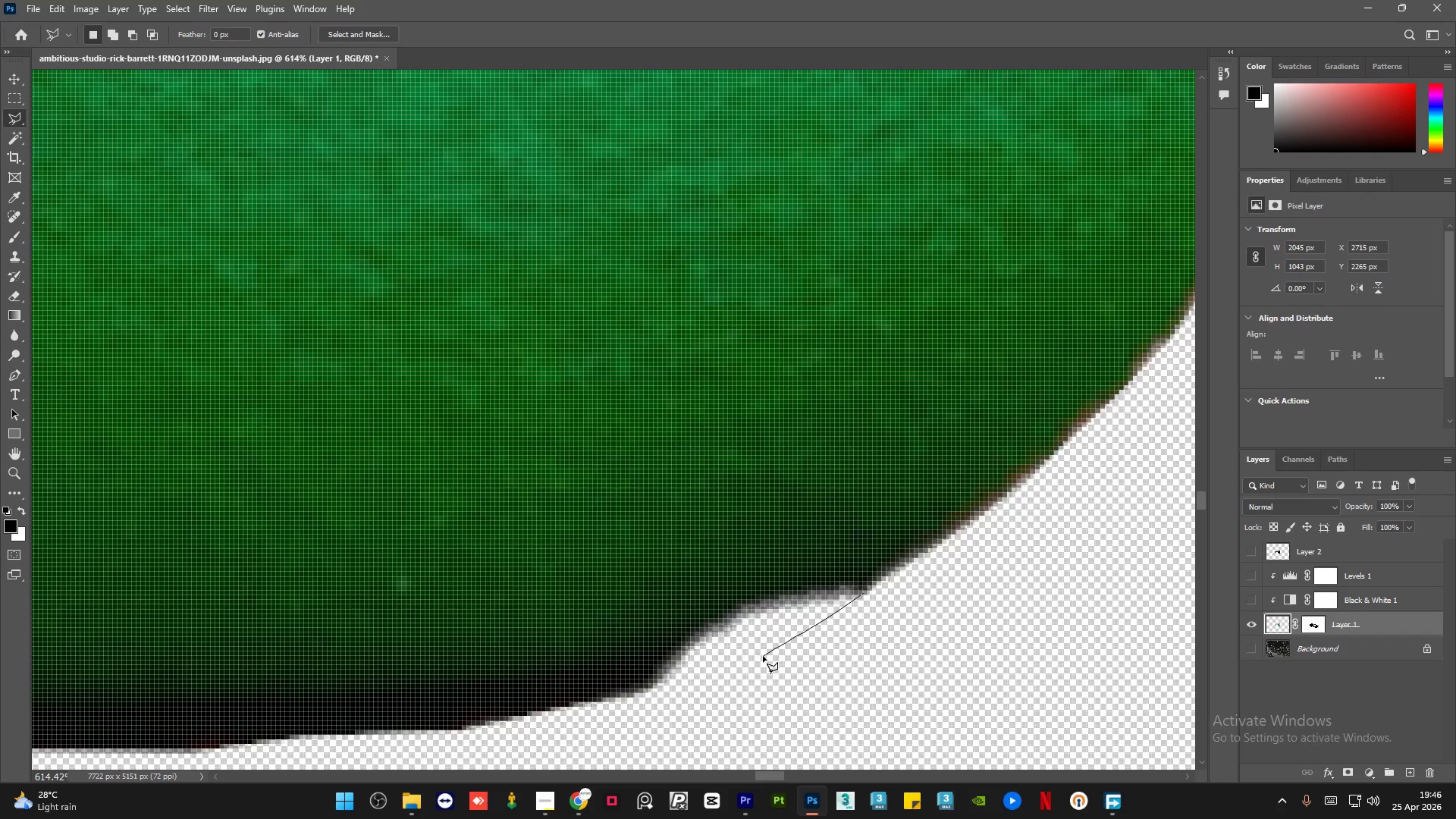 
left_click([763, 656])
 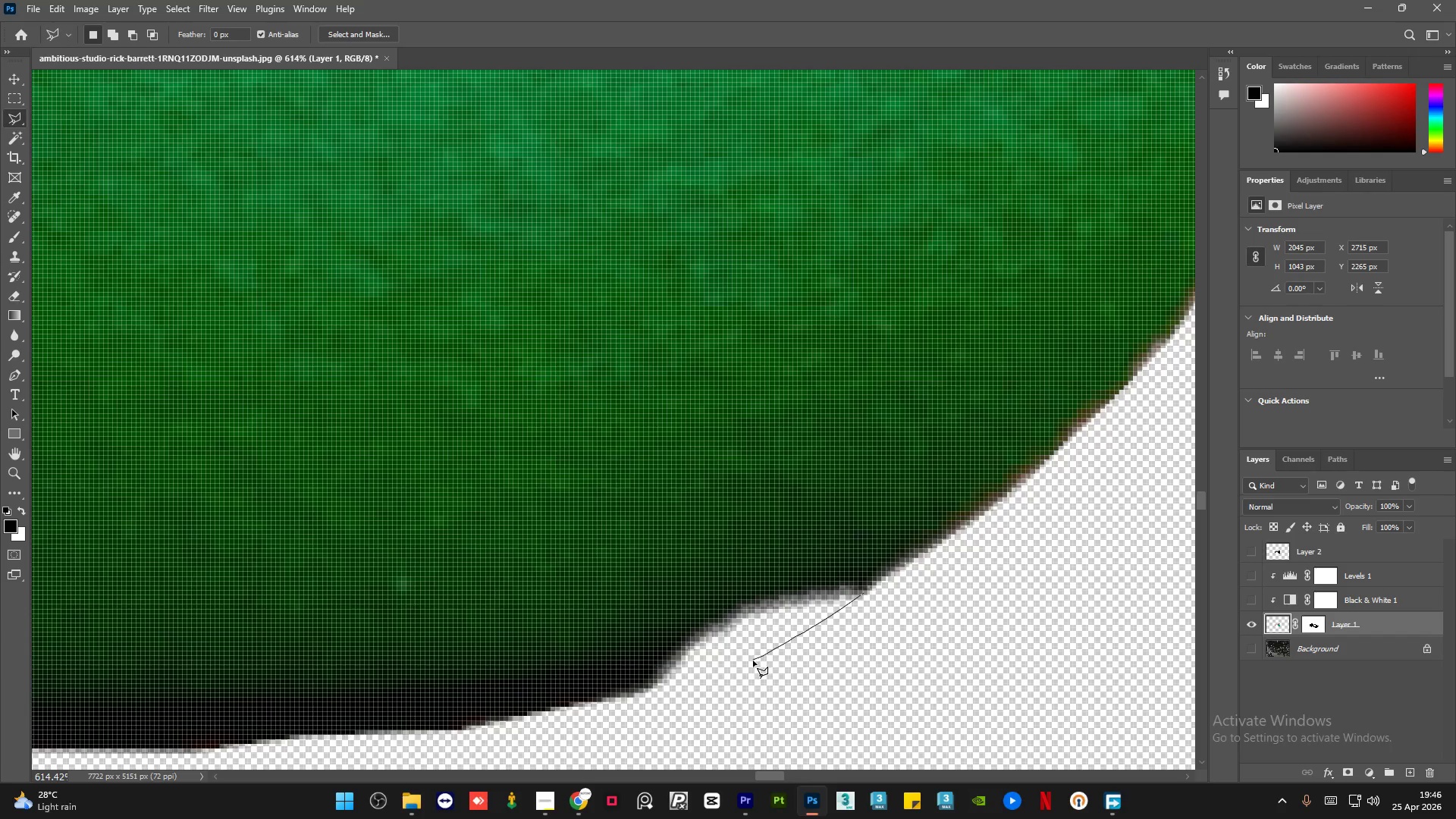 
left_click([752, 661])
 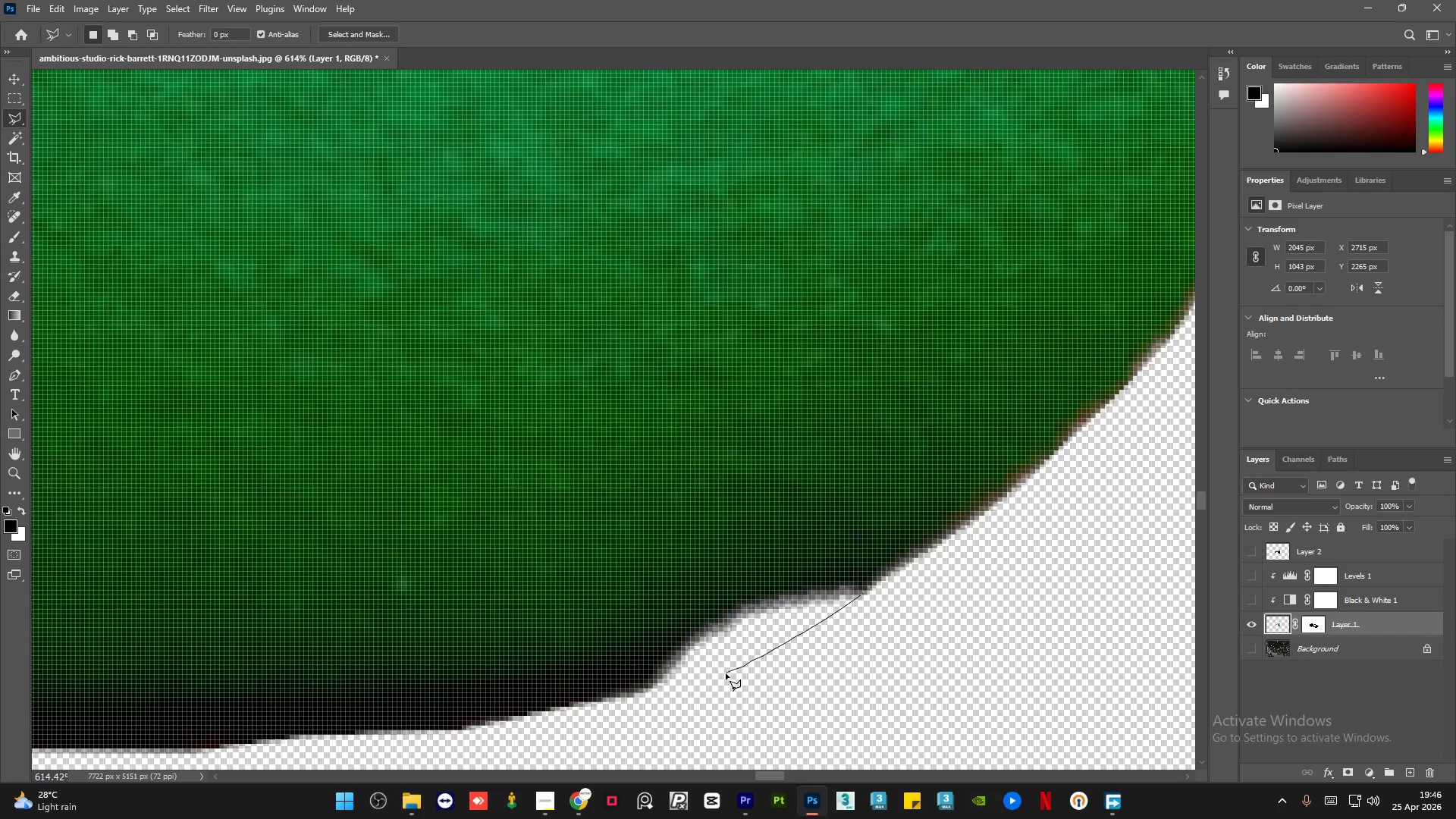 
key(Backspace)
 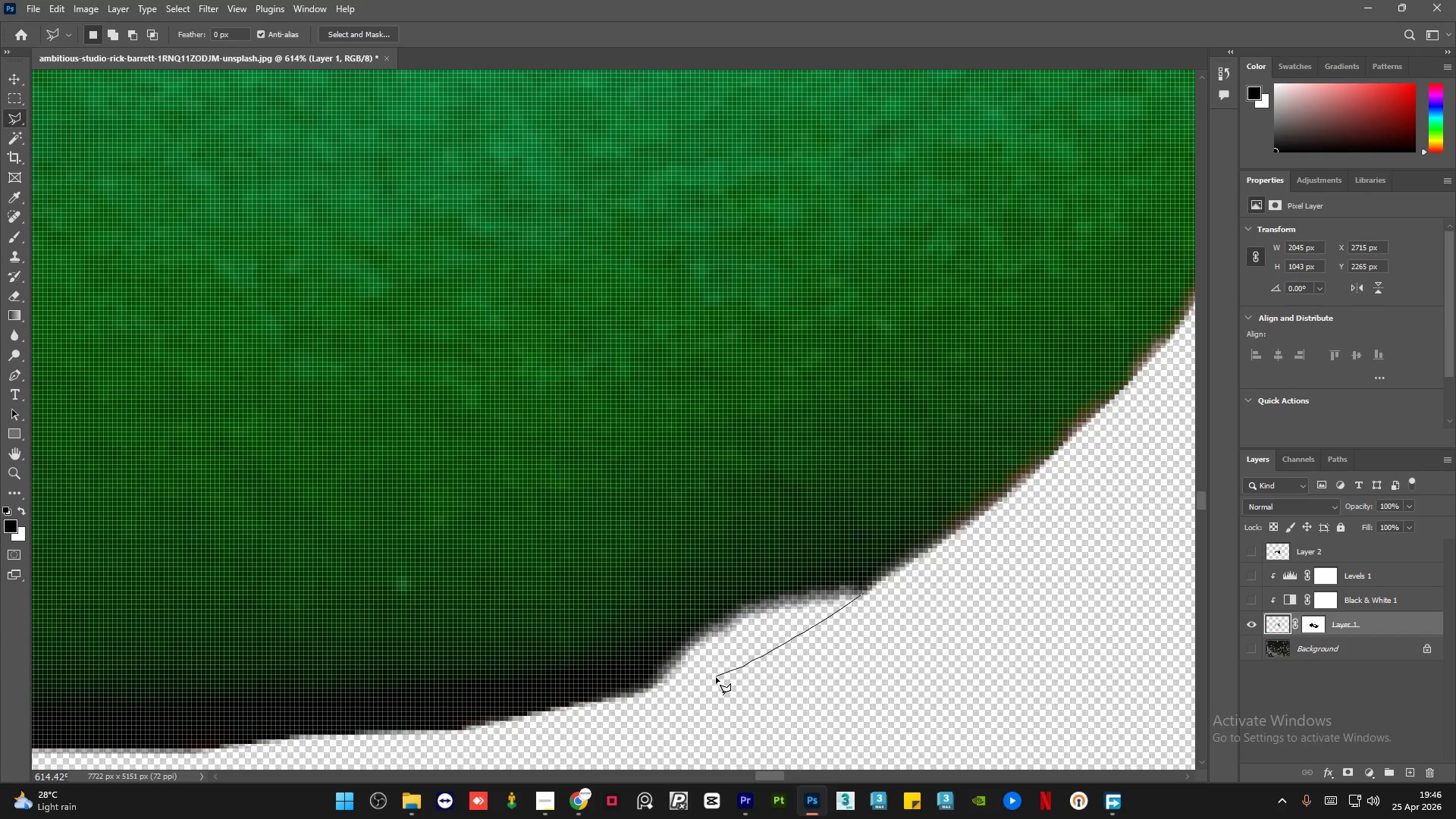 
key(Backspace)
 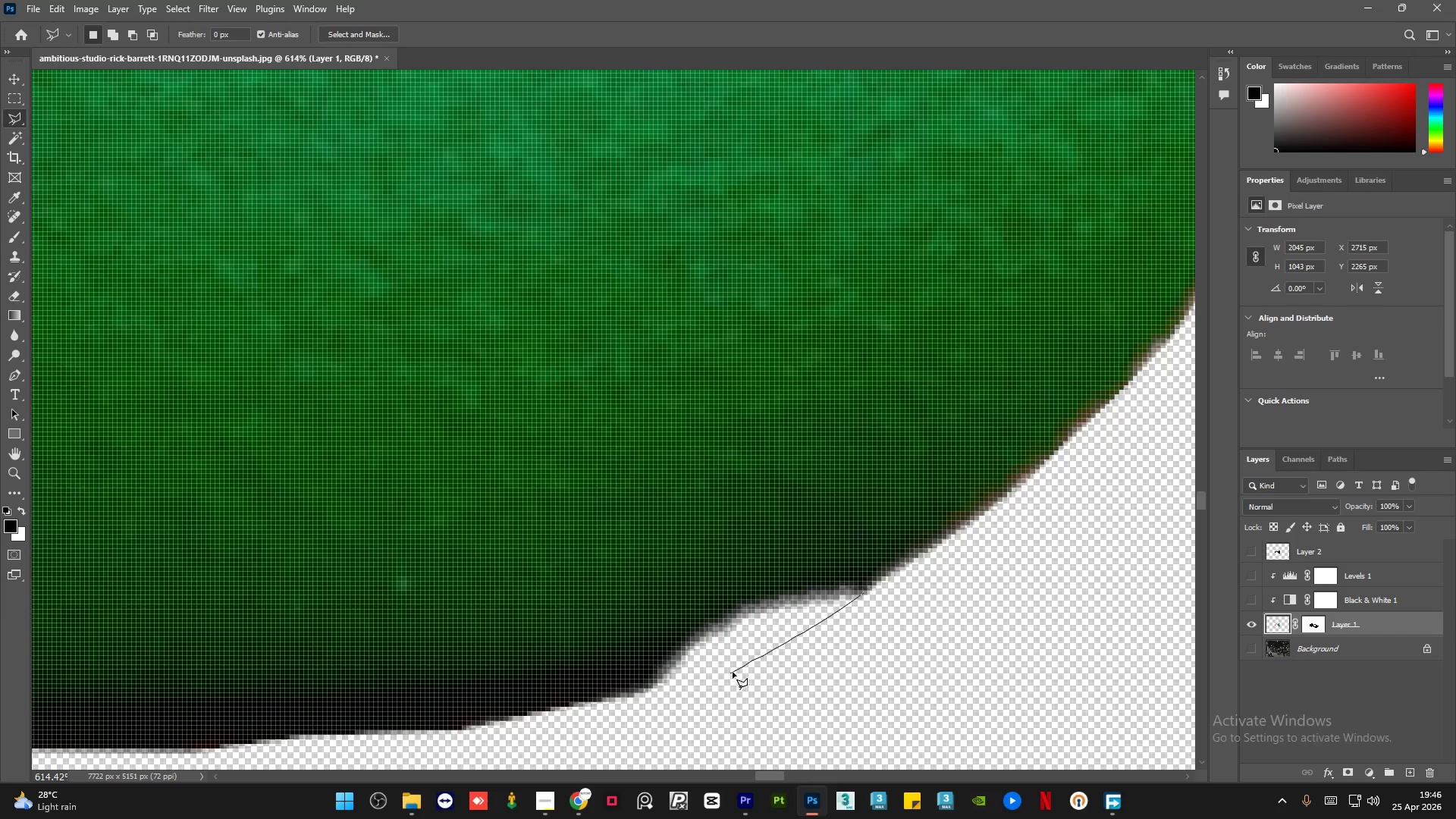 
key(Backspace)
 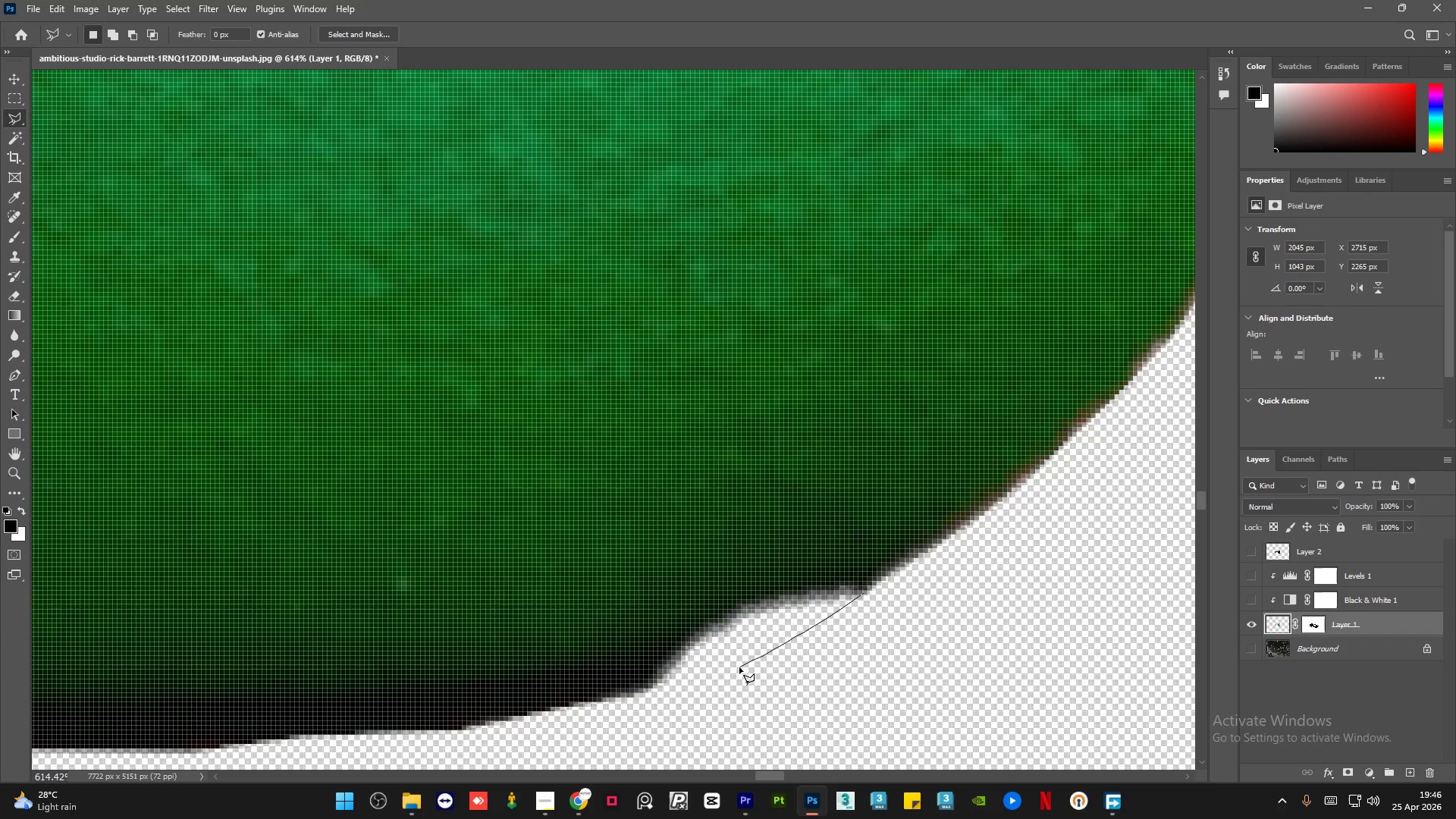 
double_click([733, 672])
 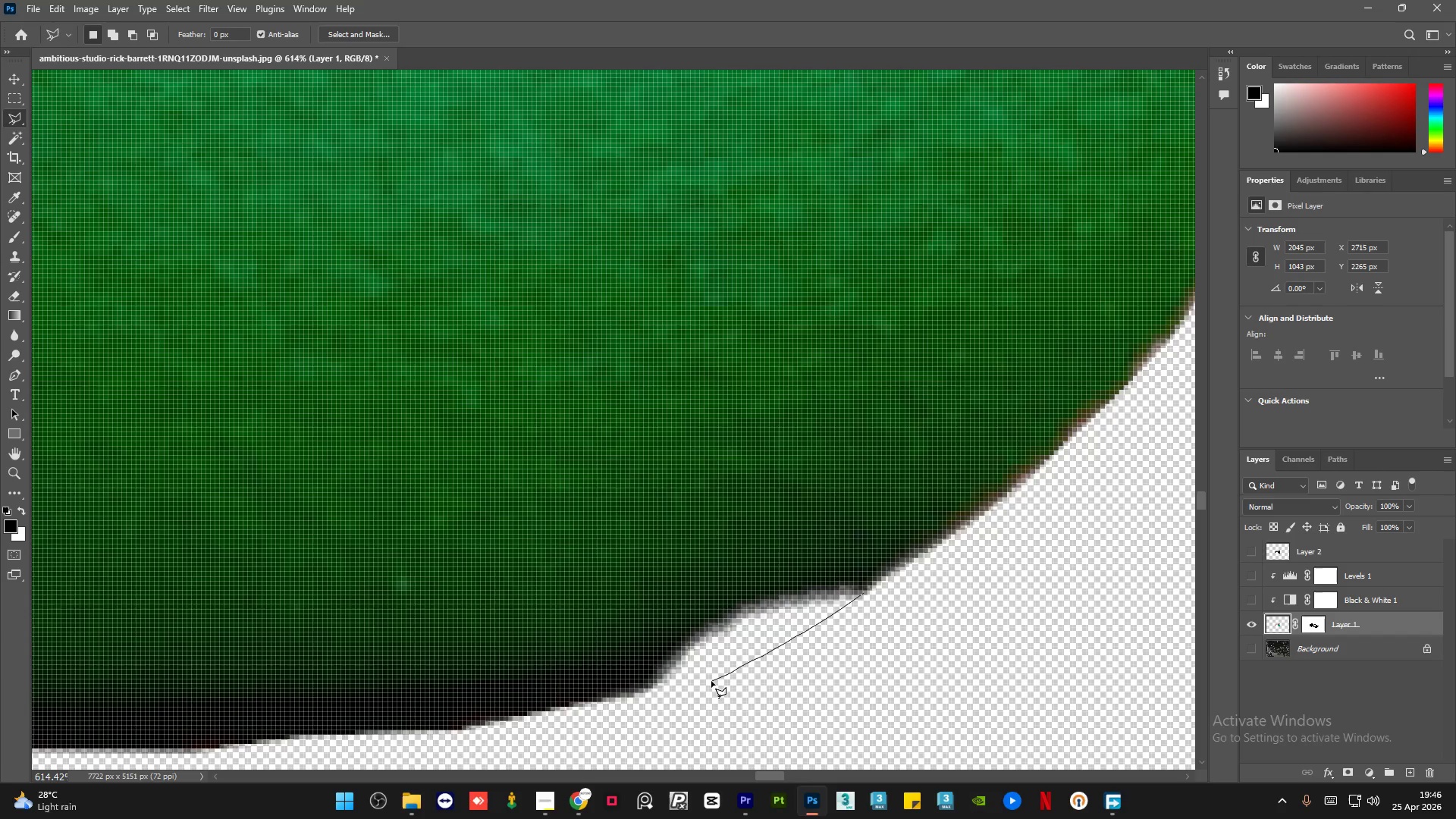 
left_click([711, 682])
 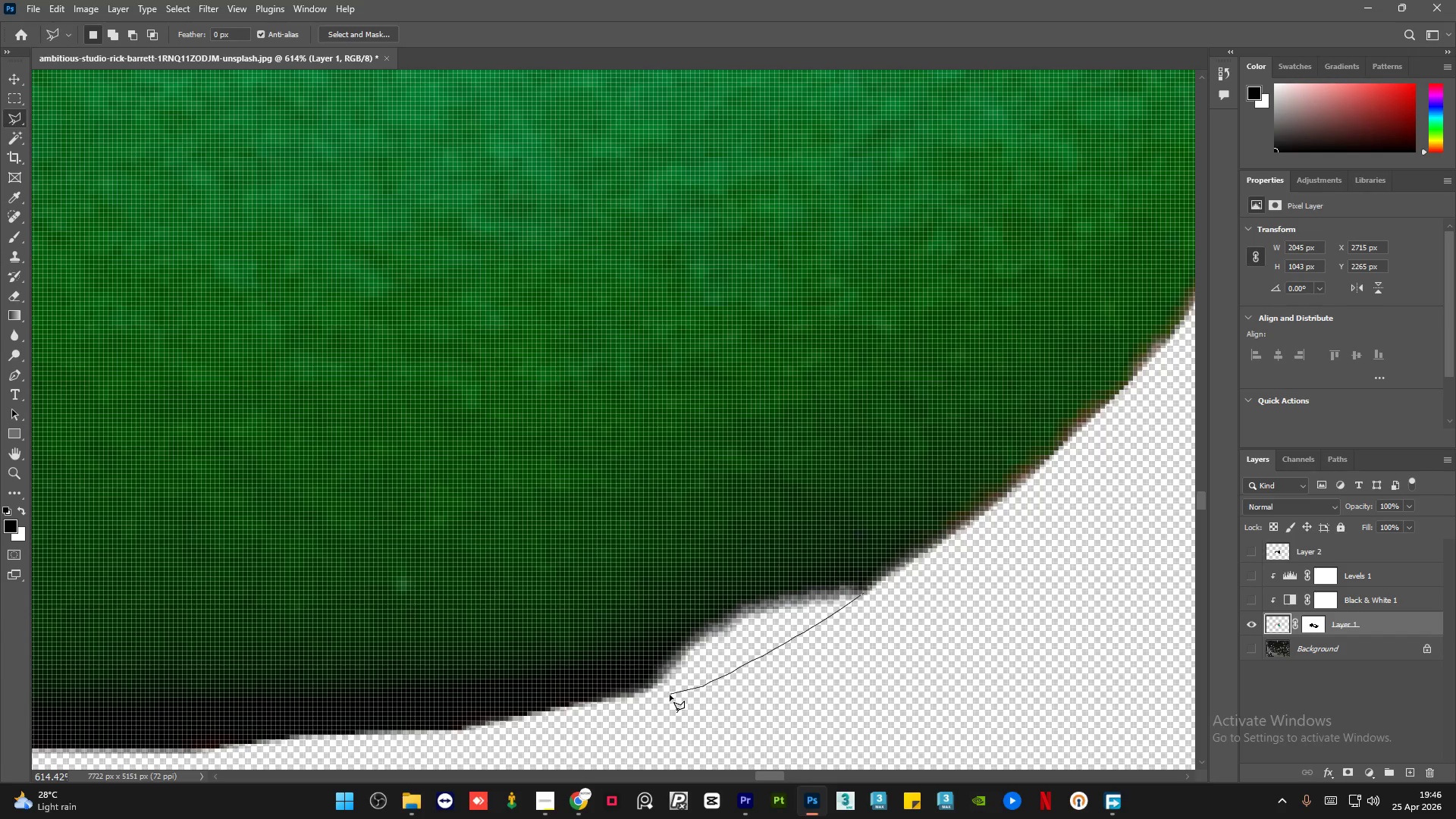 
double_click([642, 698])
 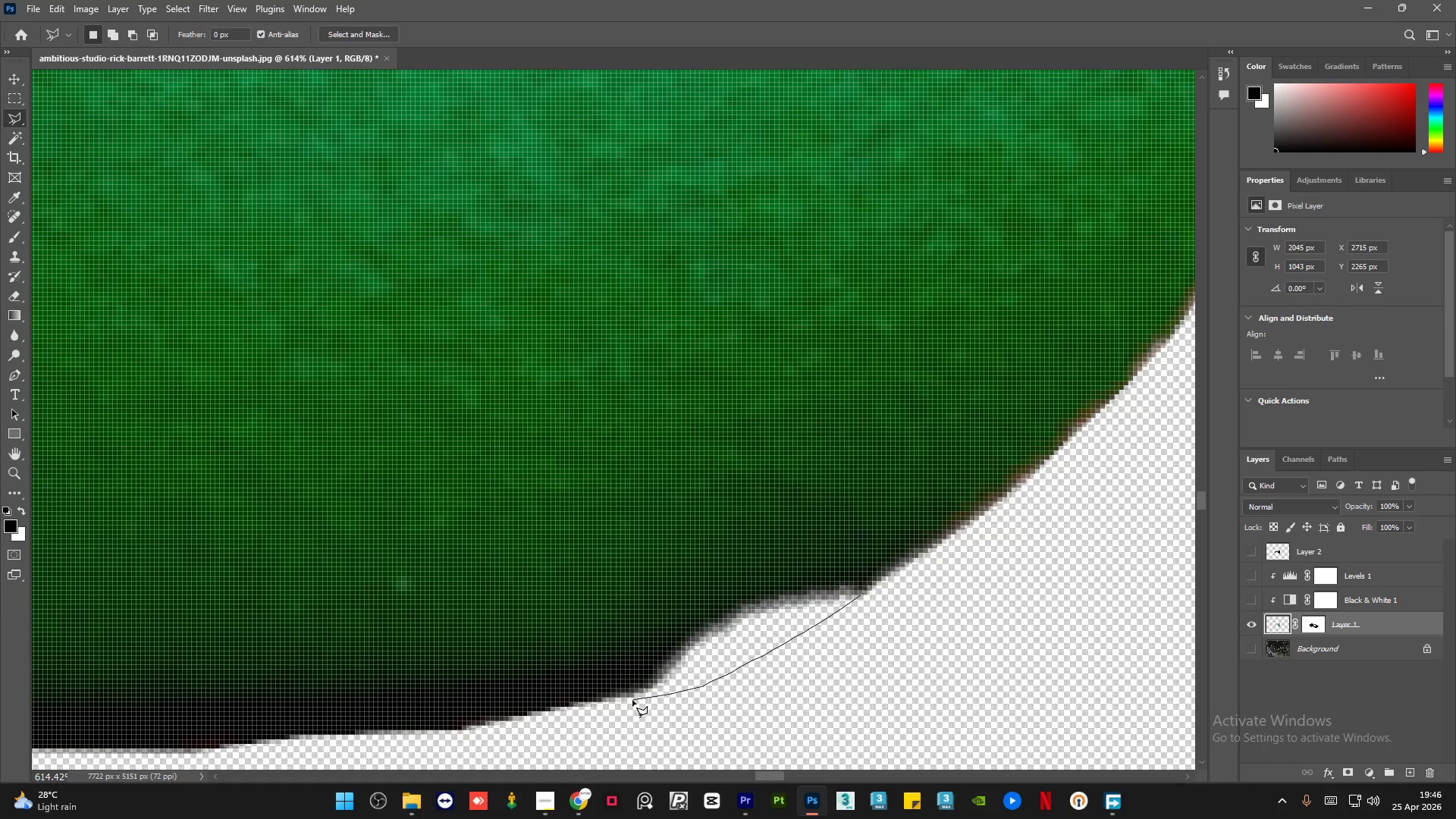 
triple_click([632, 700])
 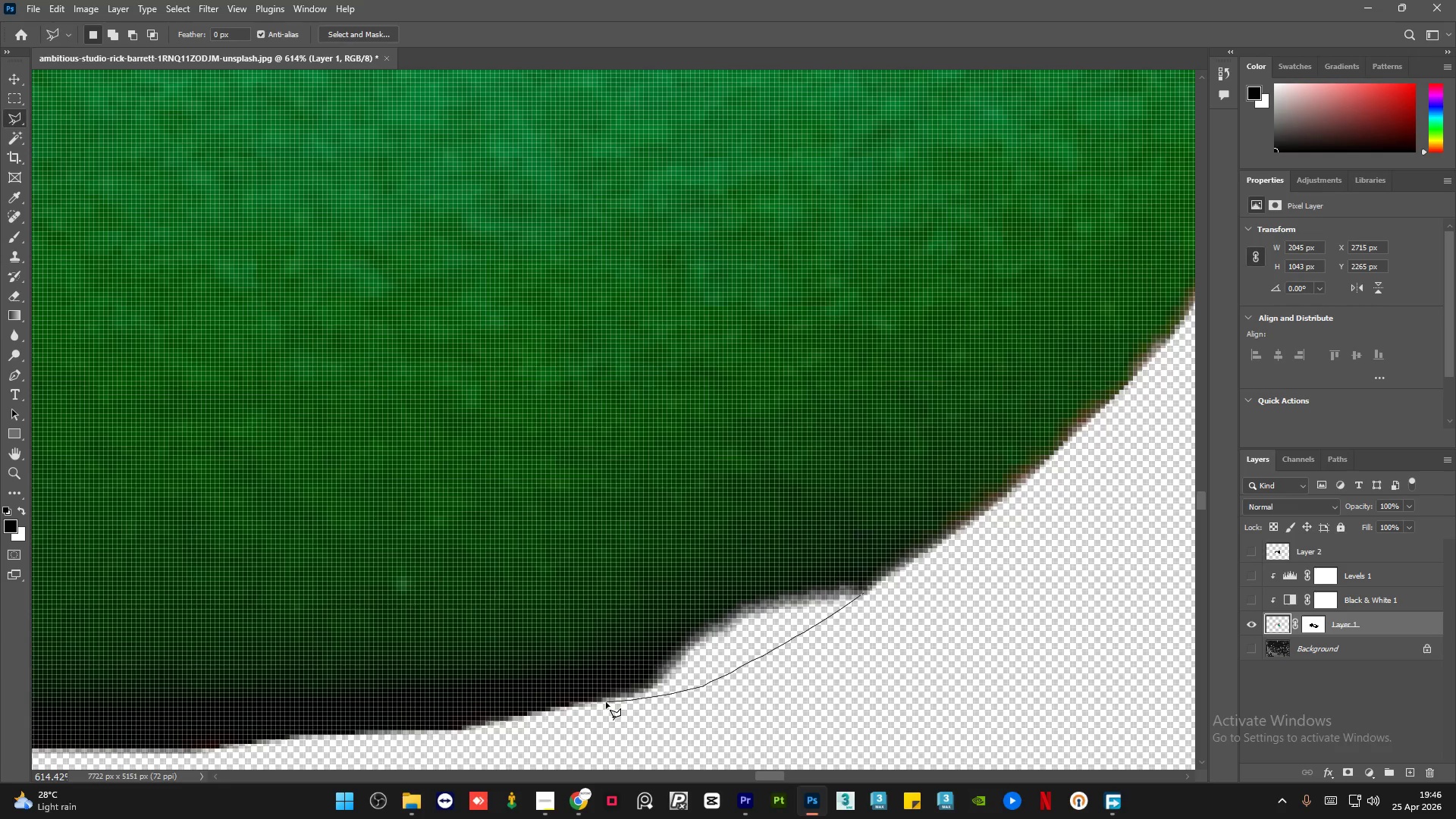 
left_click([606, 702])
 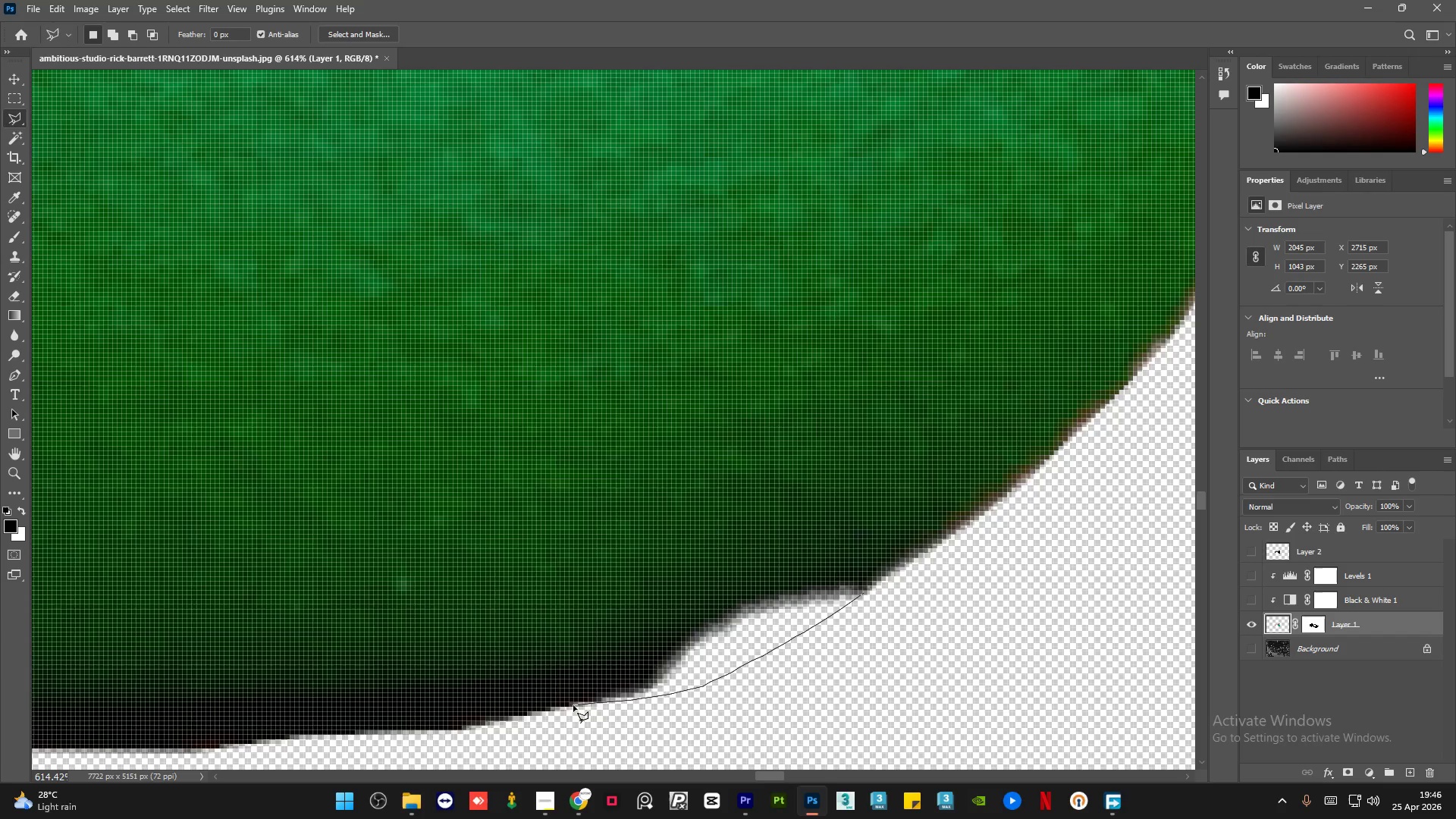 
left_click([611, 665])
 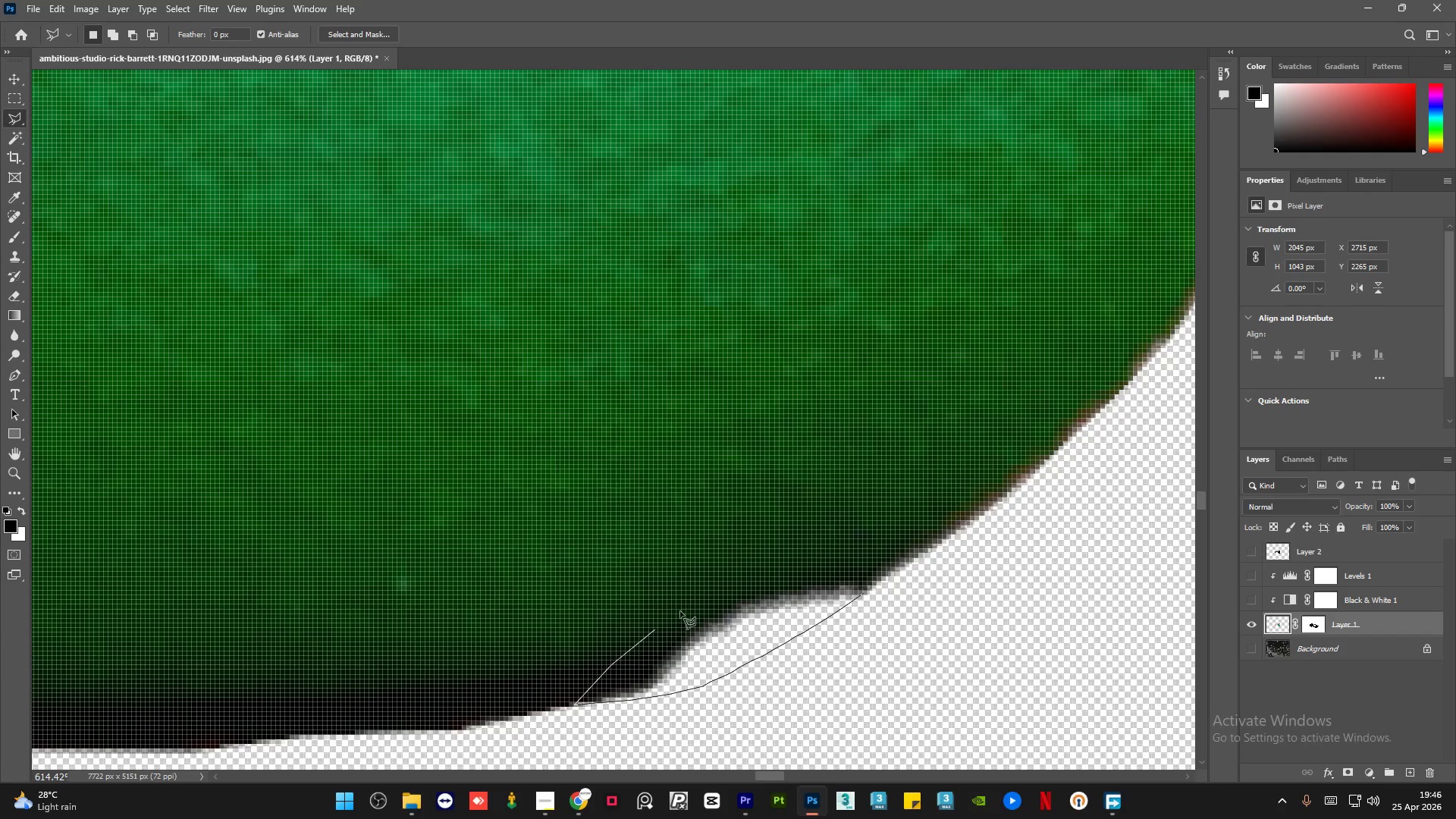 
left_click_drag(start_coordinate=[681, 611], to_coordinate=[686, 605])
 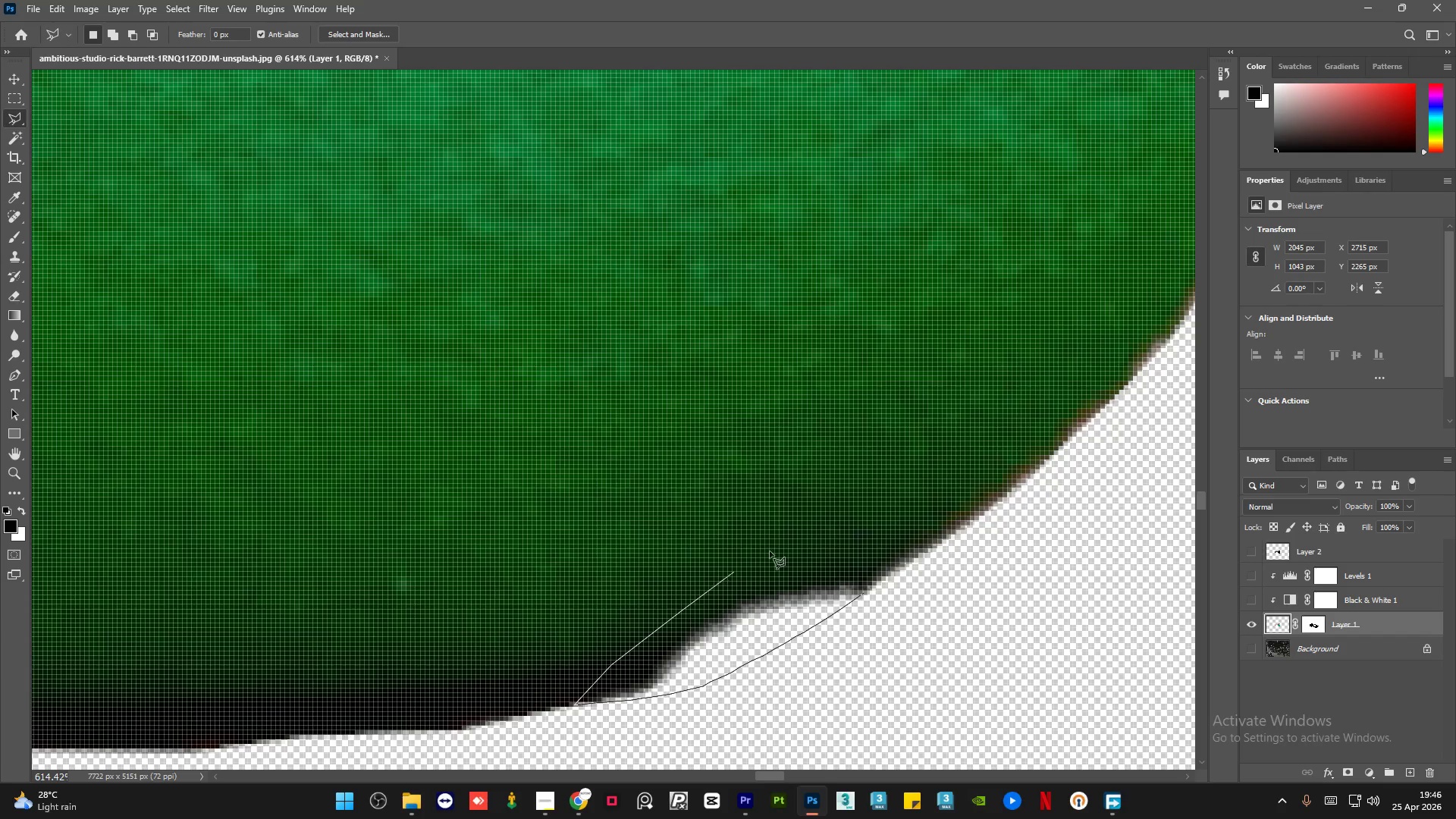 
left_click_drag(start_coordinate=[773, 551], to_coordinate=[777, 548])
 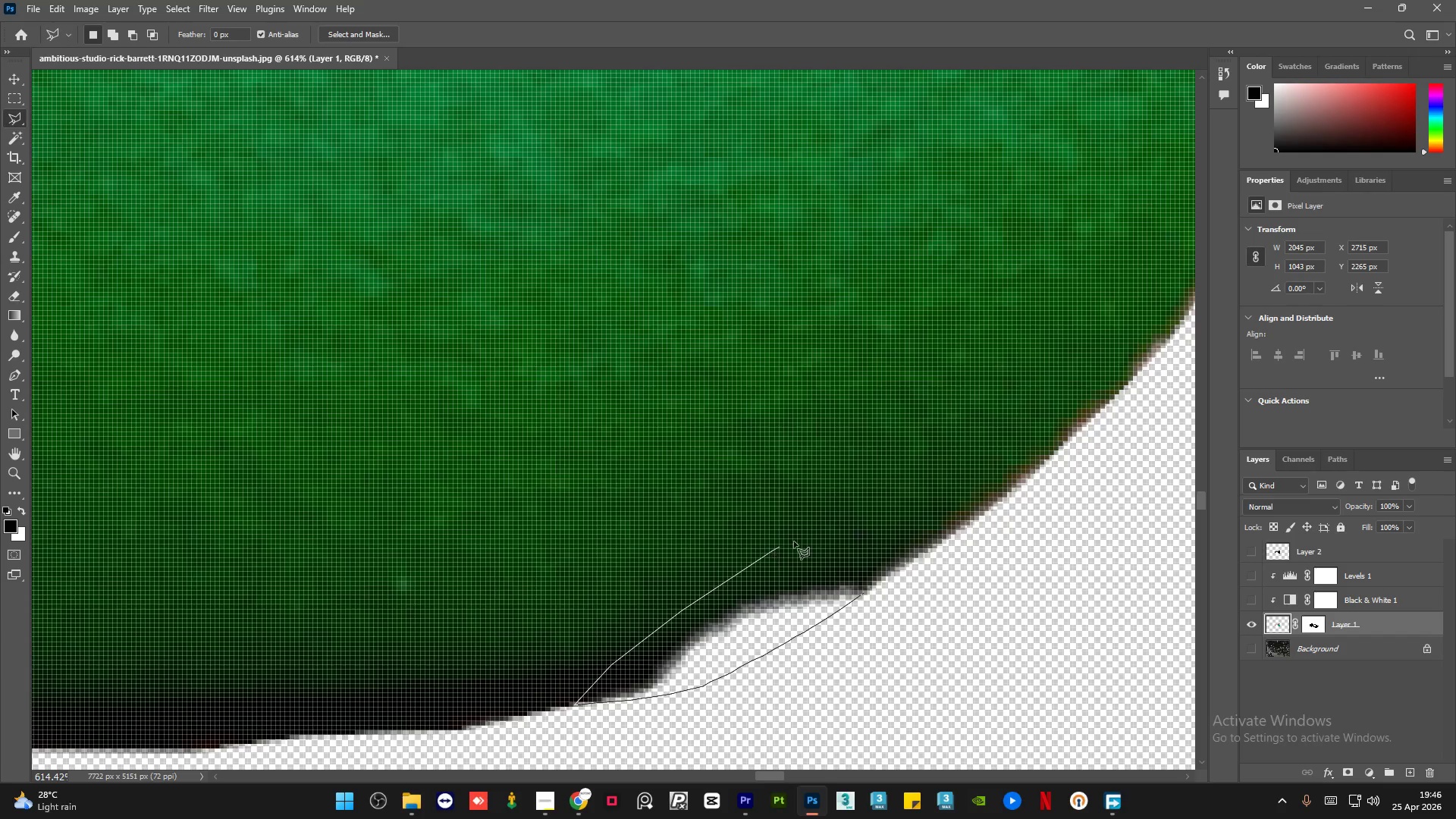 
left_click_drag(start_coordinate=[810, 538], to_coordinate=[834, 537])
 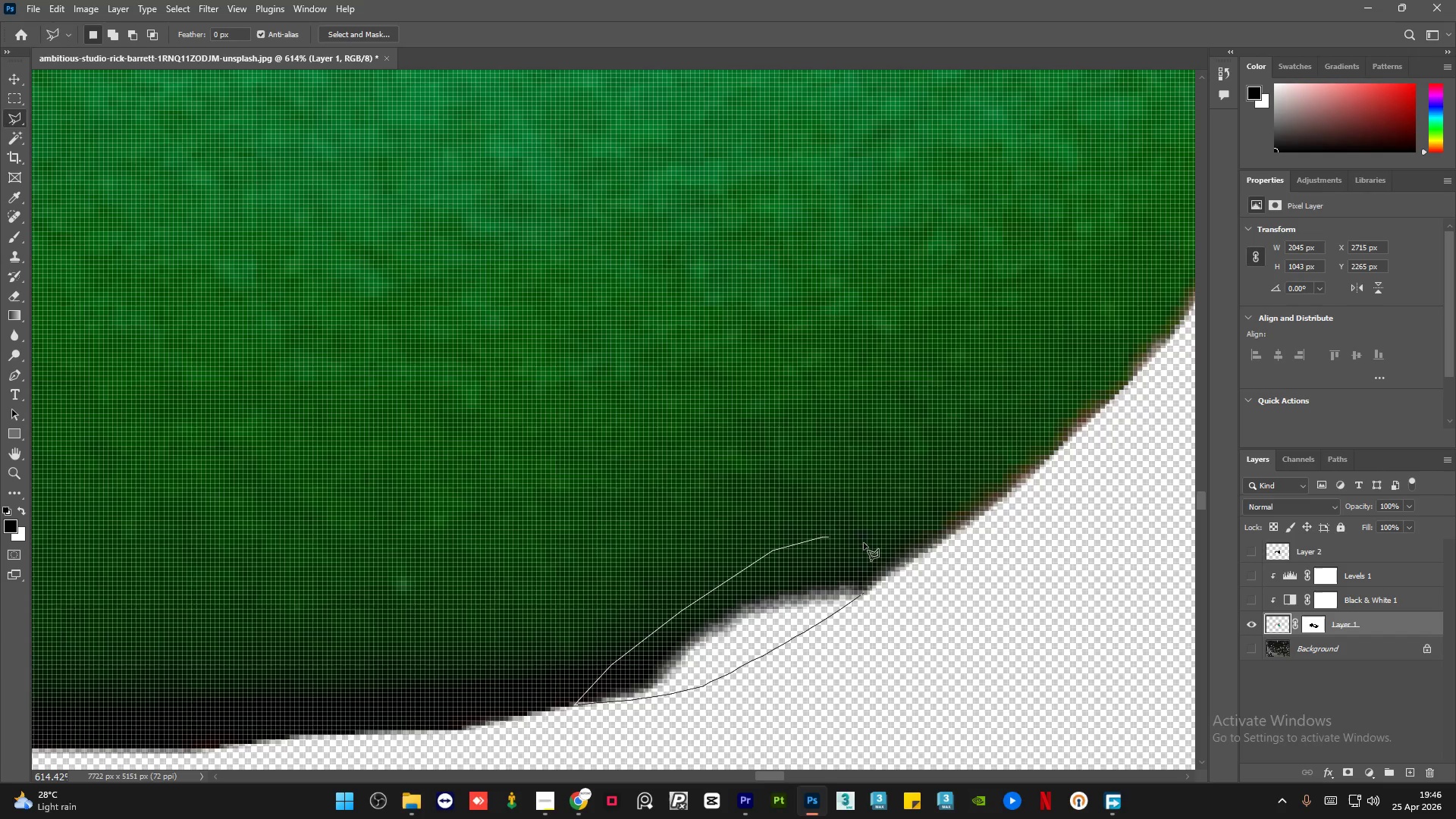 
triple_click([869, 544])
 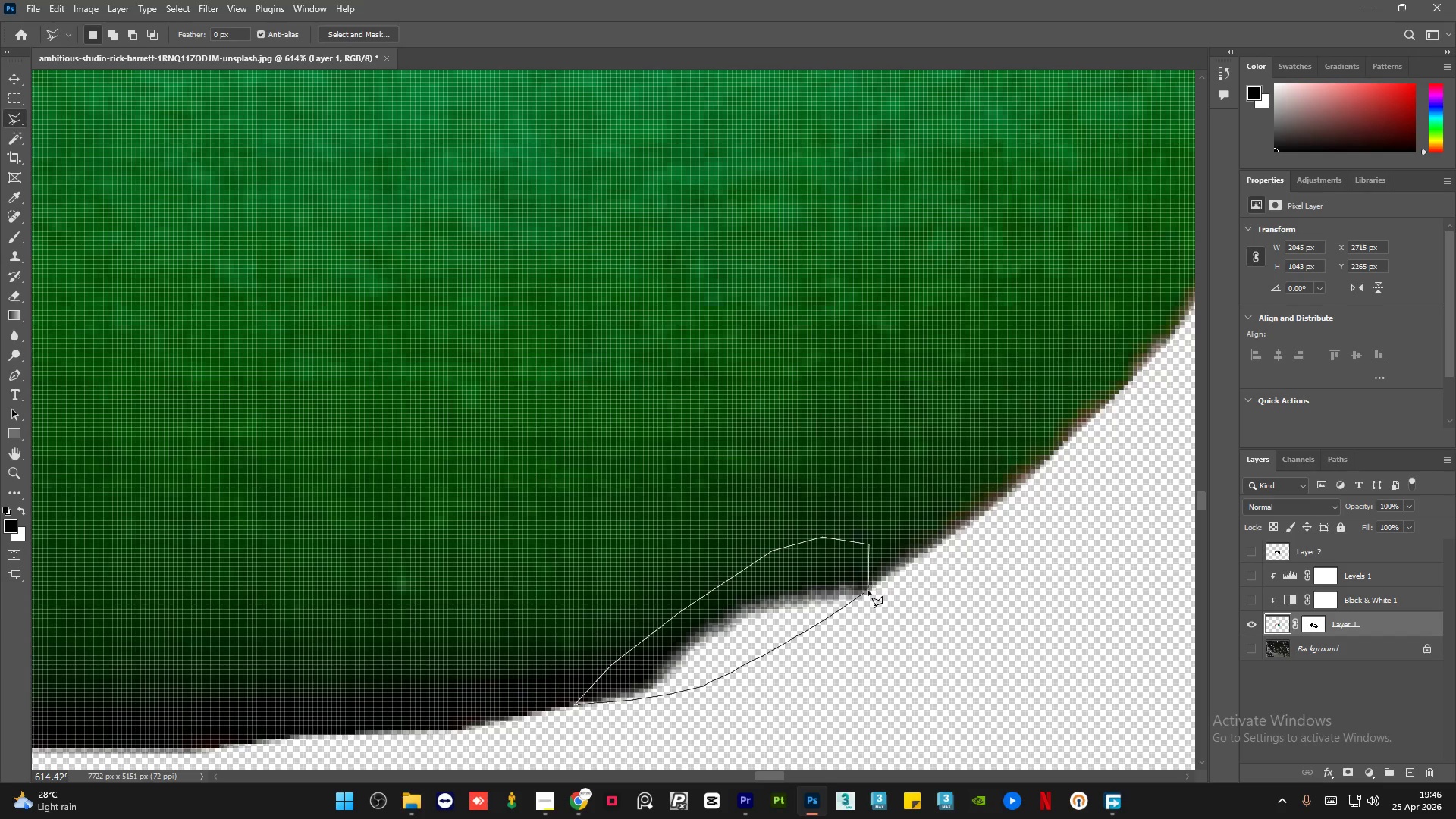 
left_click([863, 592])
 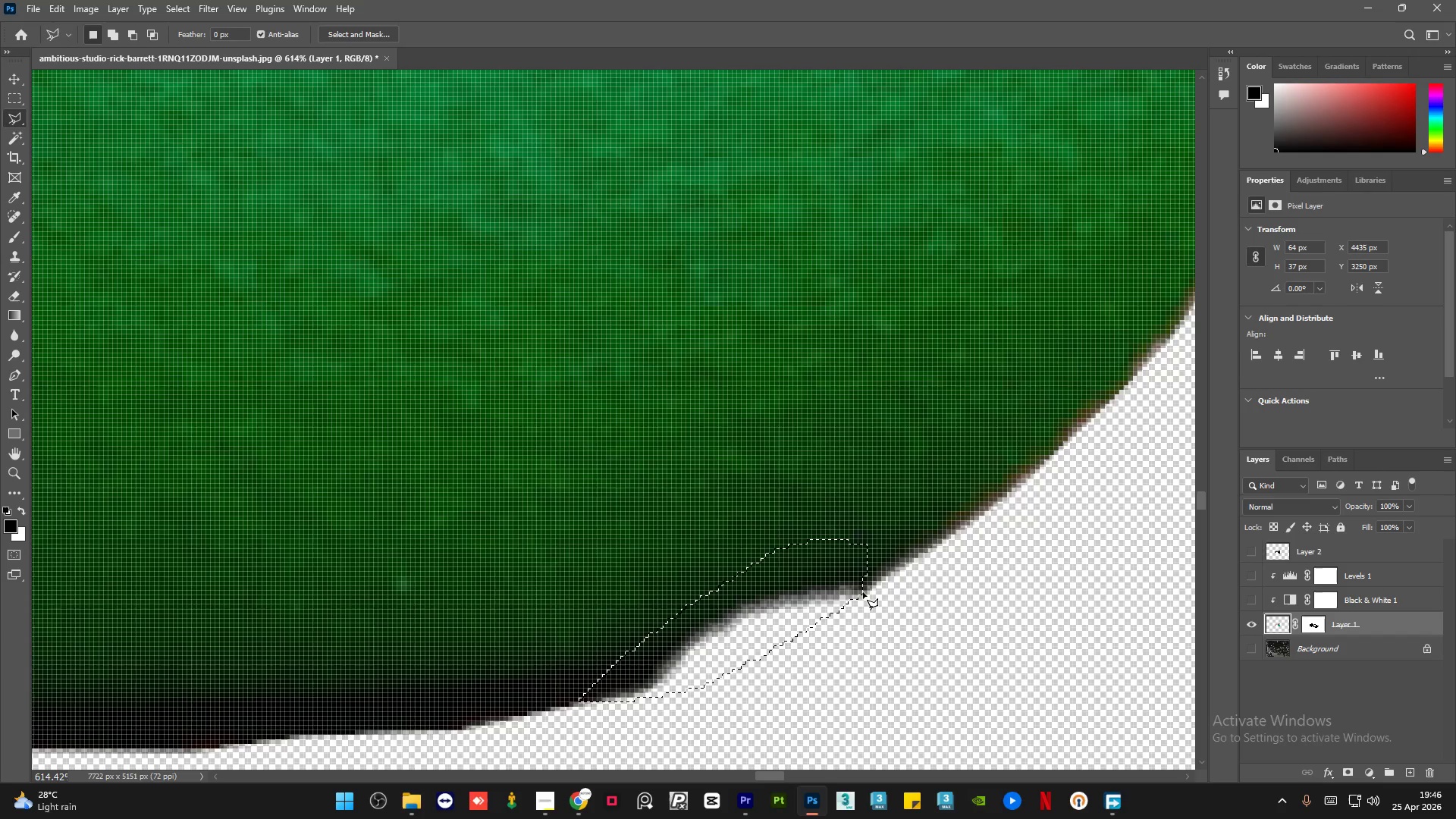 
key(Shift+F5)
 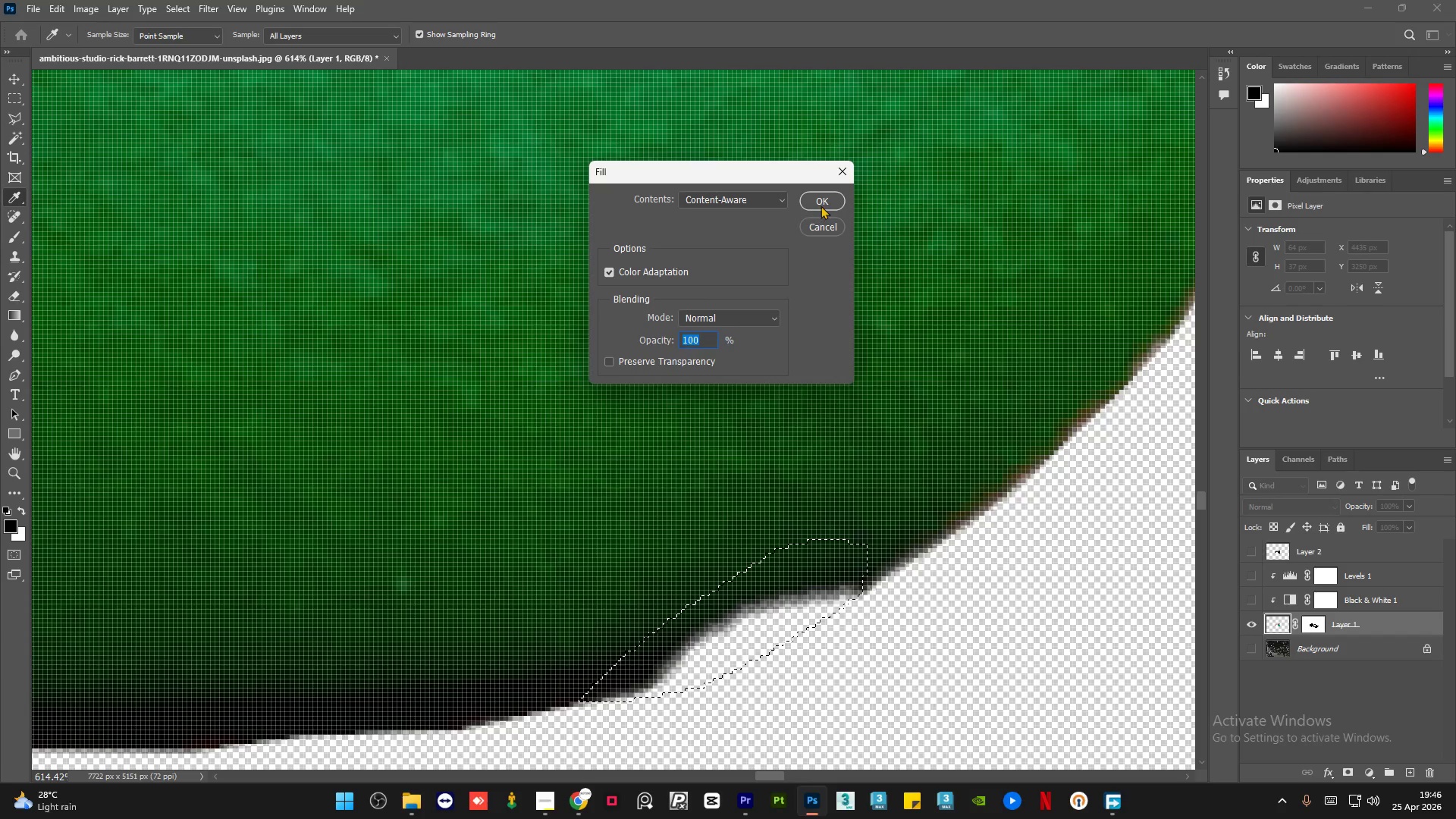 
left_click([820, 197])
 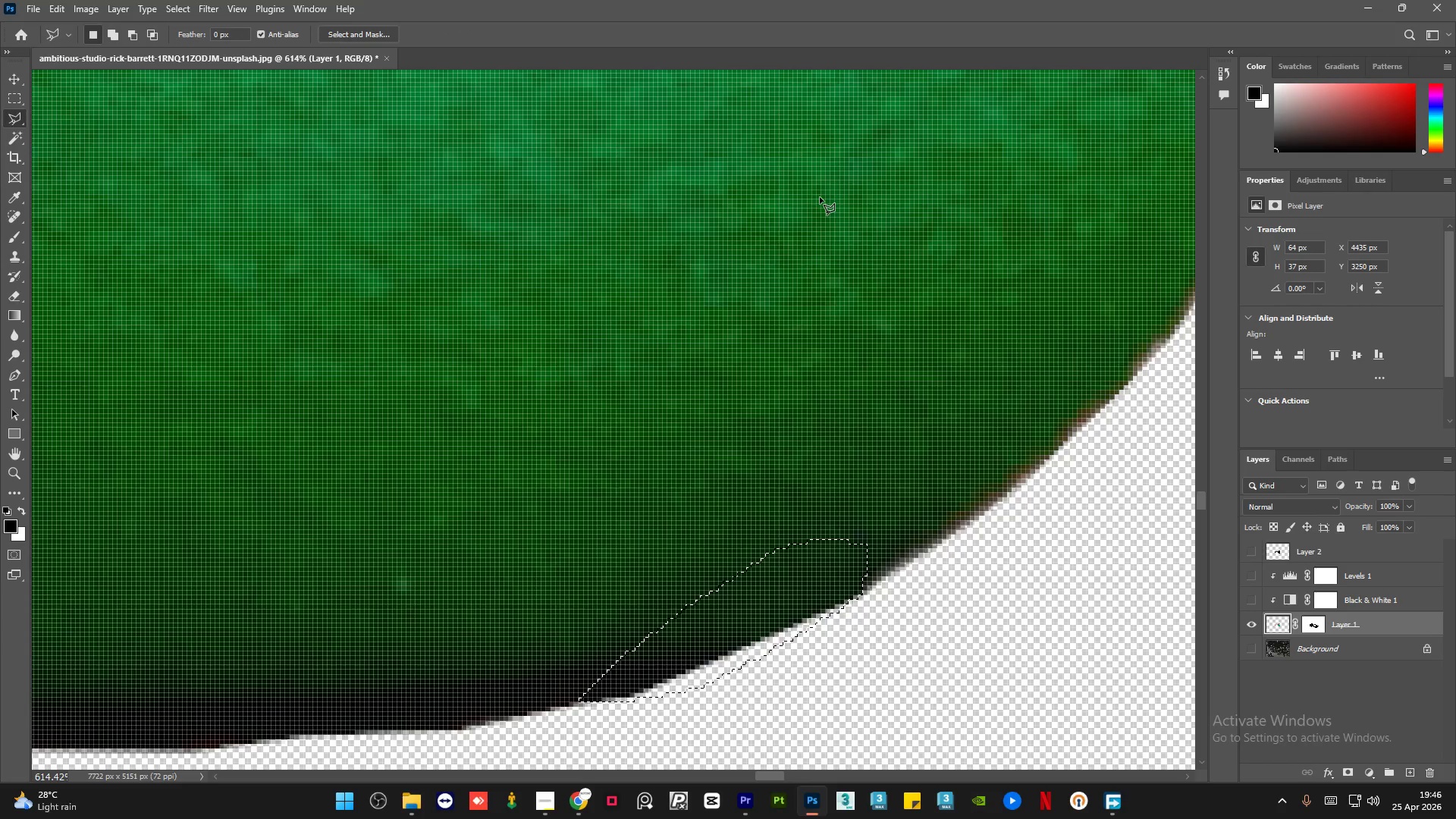 
key(Control+D)
 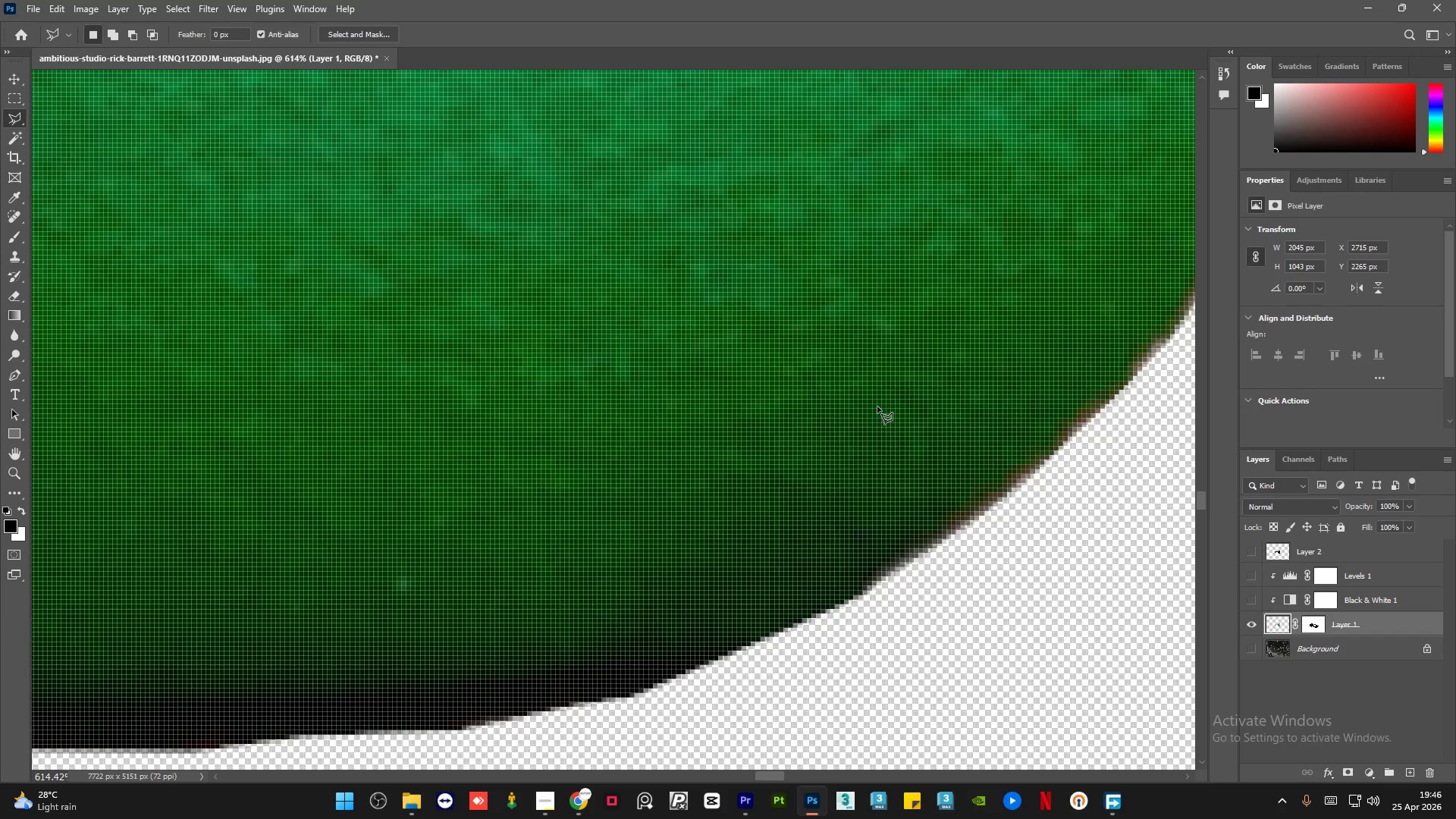 
hold_key(key=AltLeft, duration=1.92)
scroll: coordinate [796, 589], scroll_direction: down, amount: 23.0
 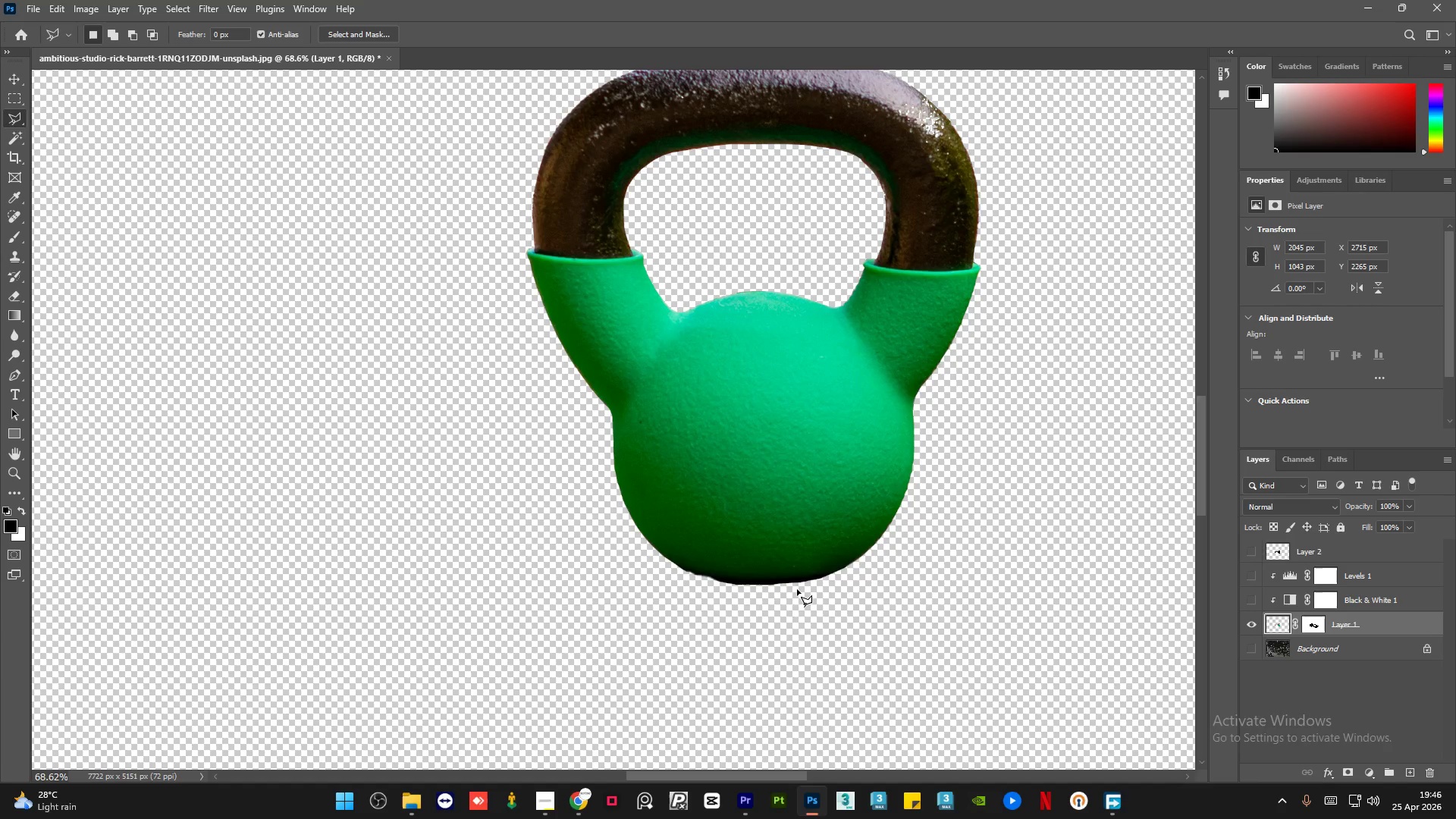 
wait(6.14)
 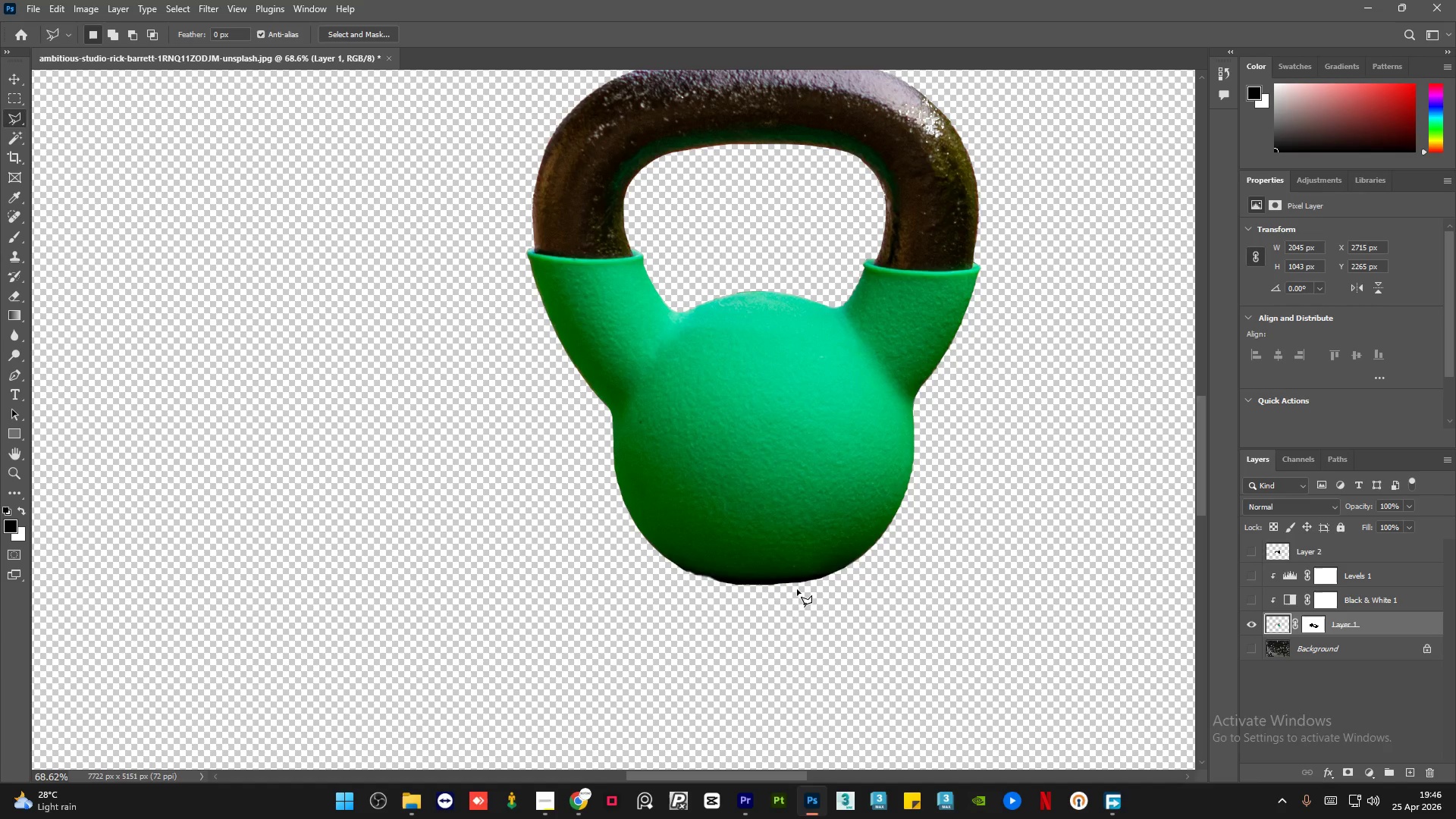 
hold_key(key=AltLeft, duration=3.27)
 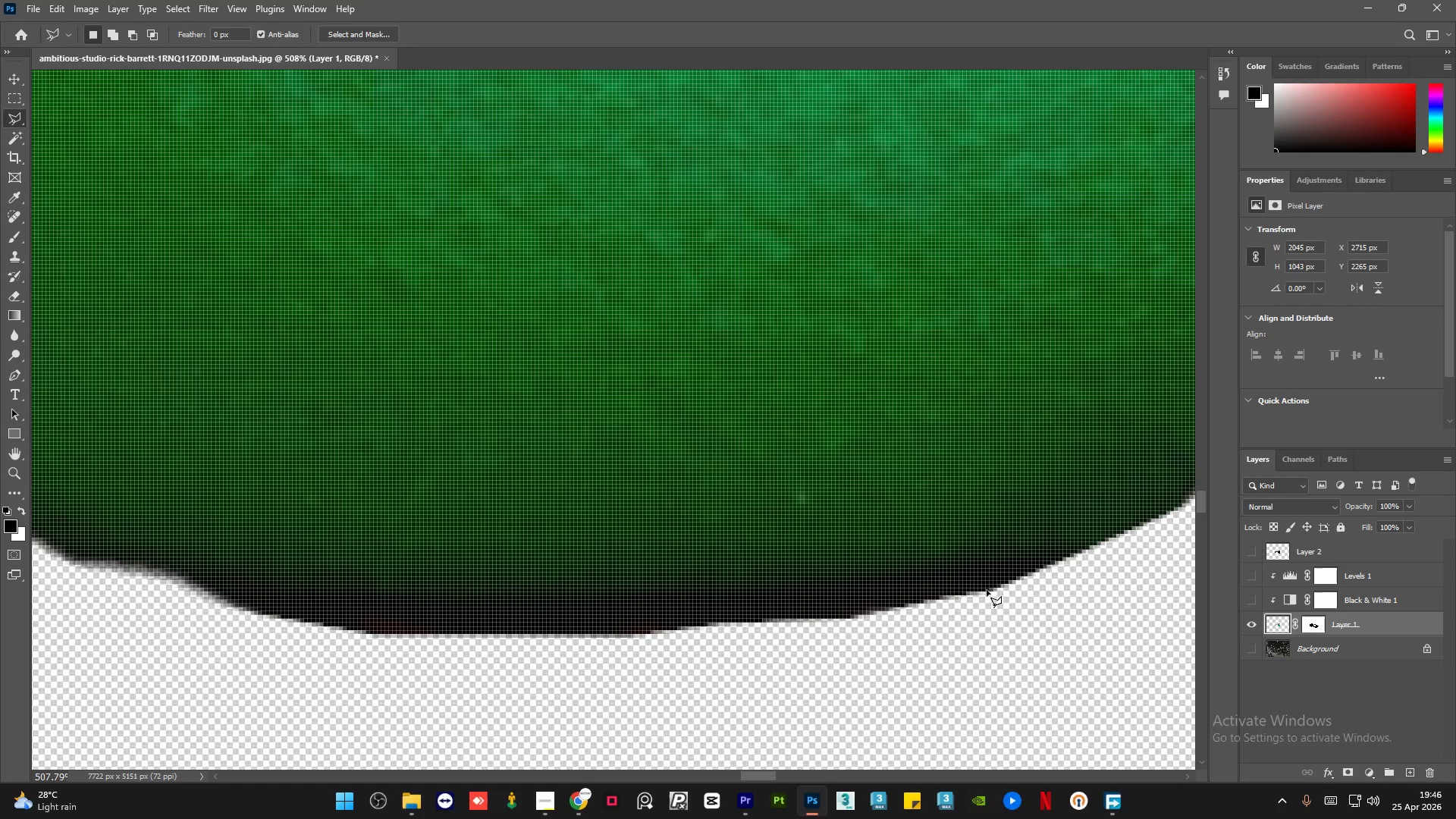 
left_click([993, 591])
 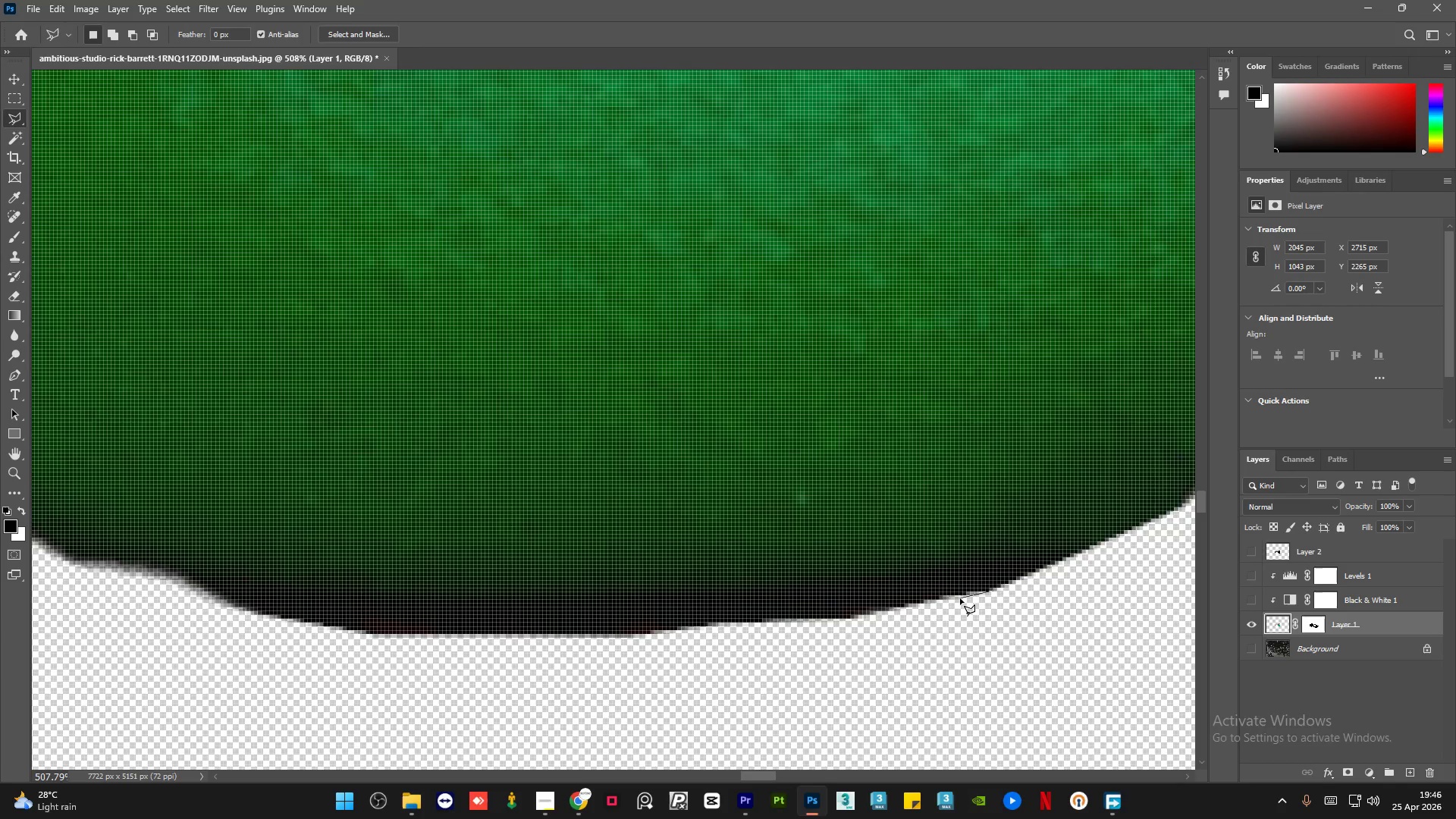 
scroll: coordinate [711, 576], scroll_direction: up, amount: 14.0
 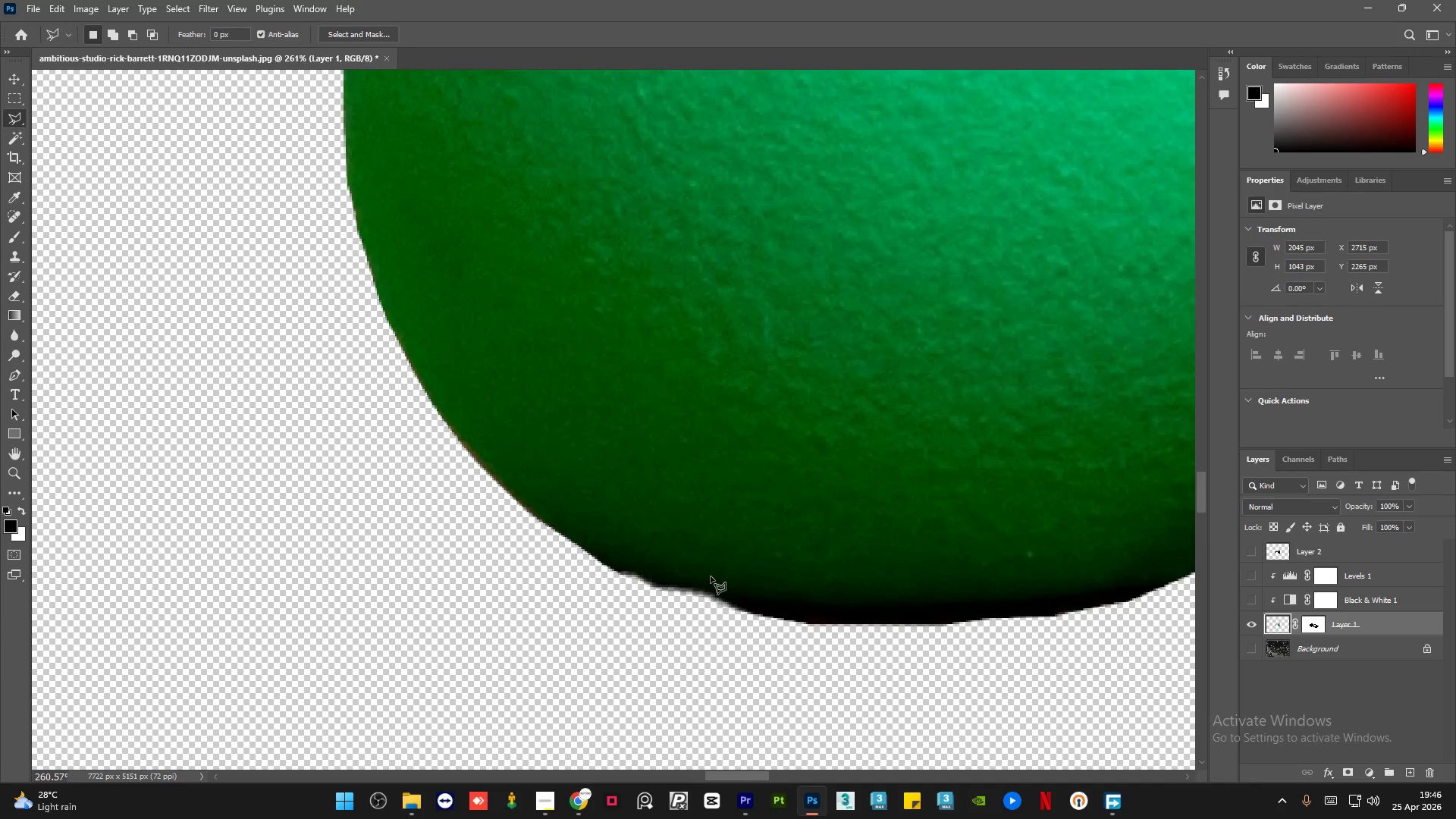 
left_click([960, 598])
 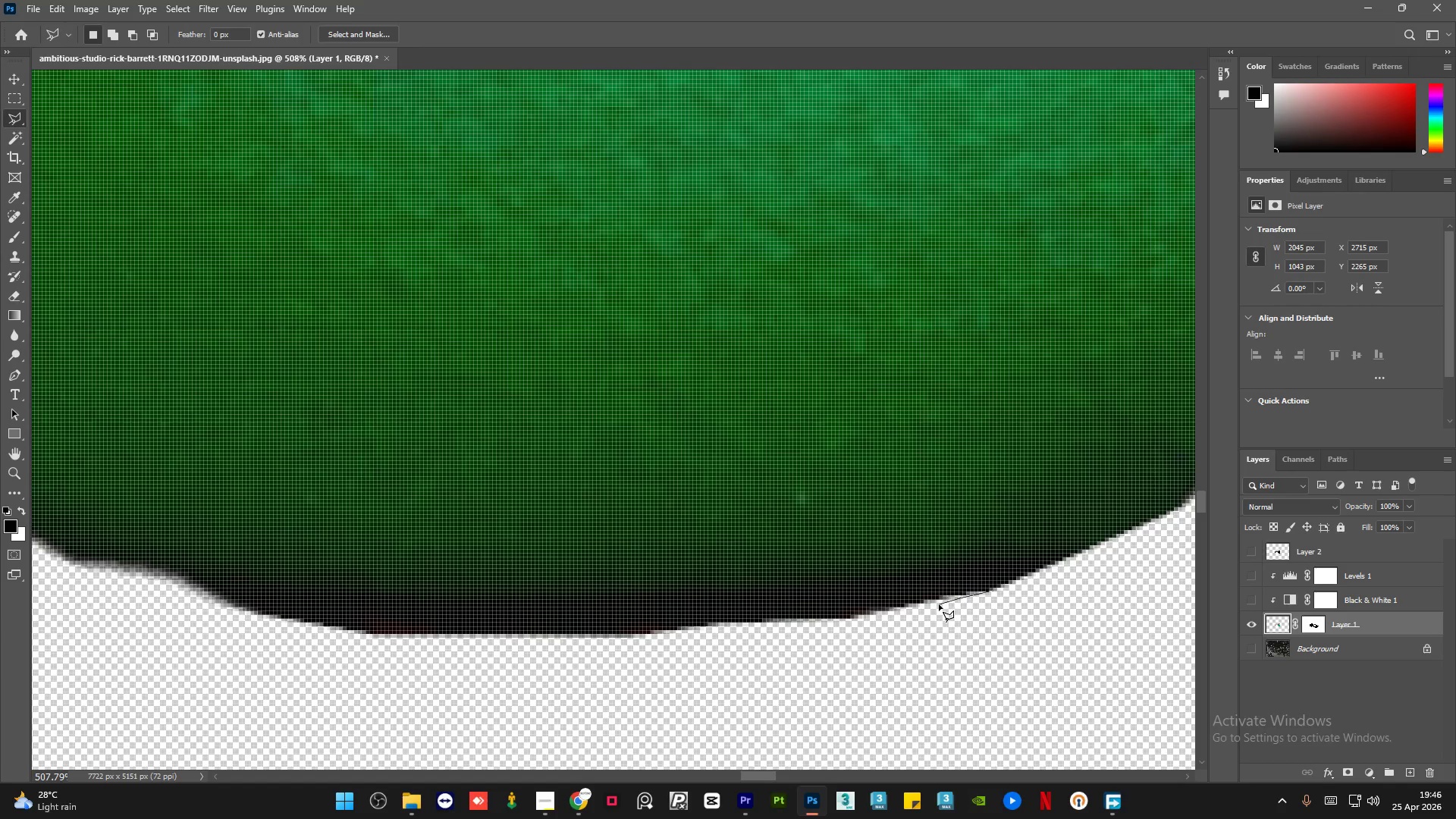 
scroll: coordinate [1012, 573], scroll_direction: up, amount: 7.0
 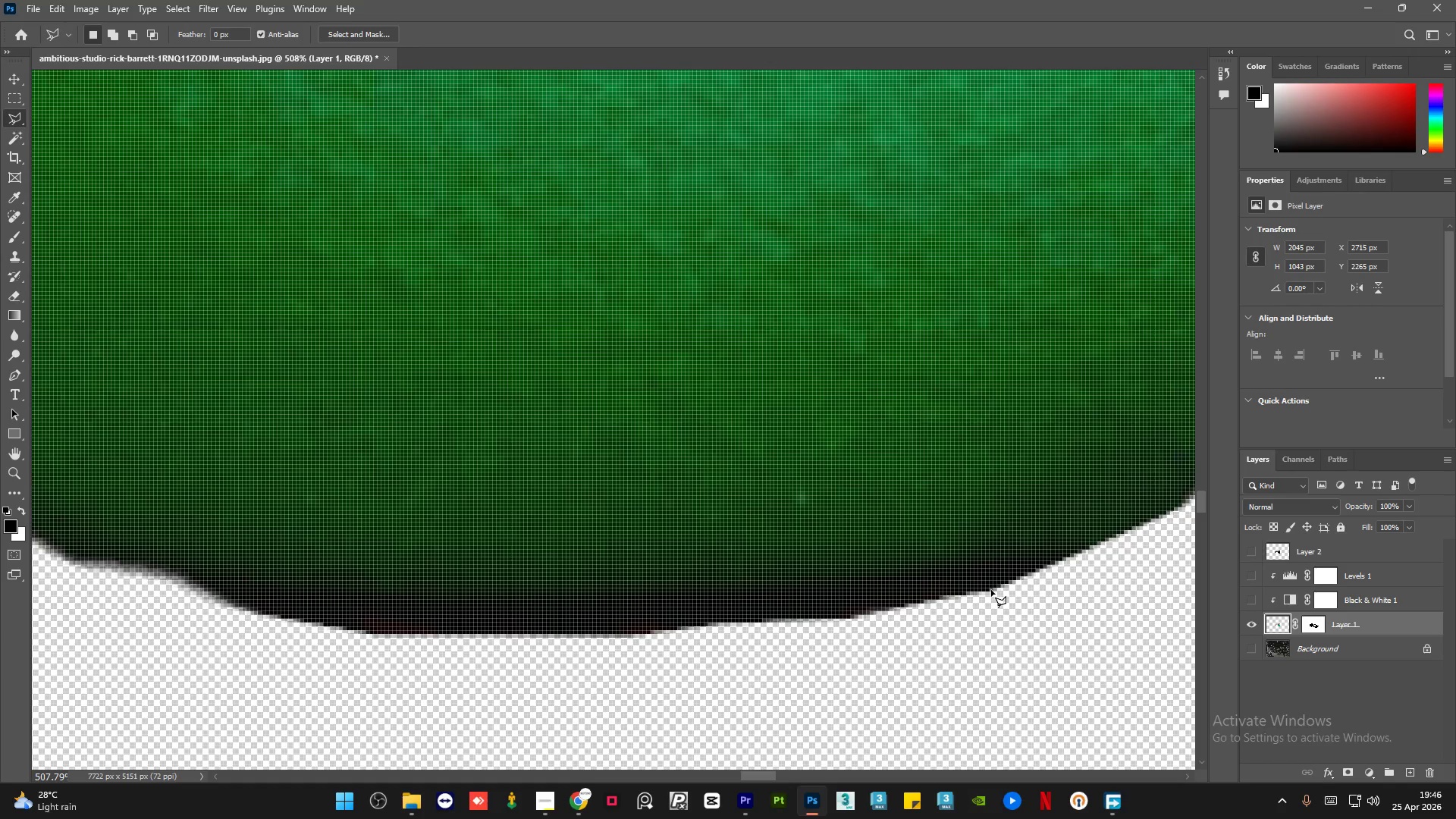 
left_click([938, 604])
 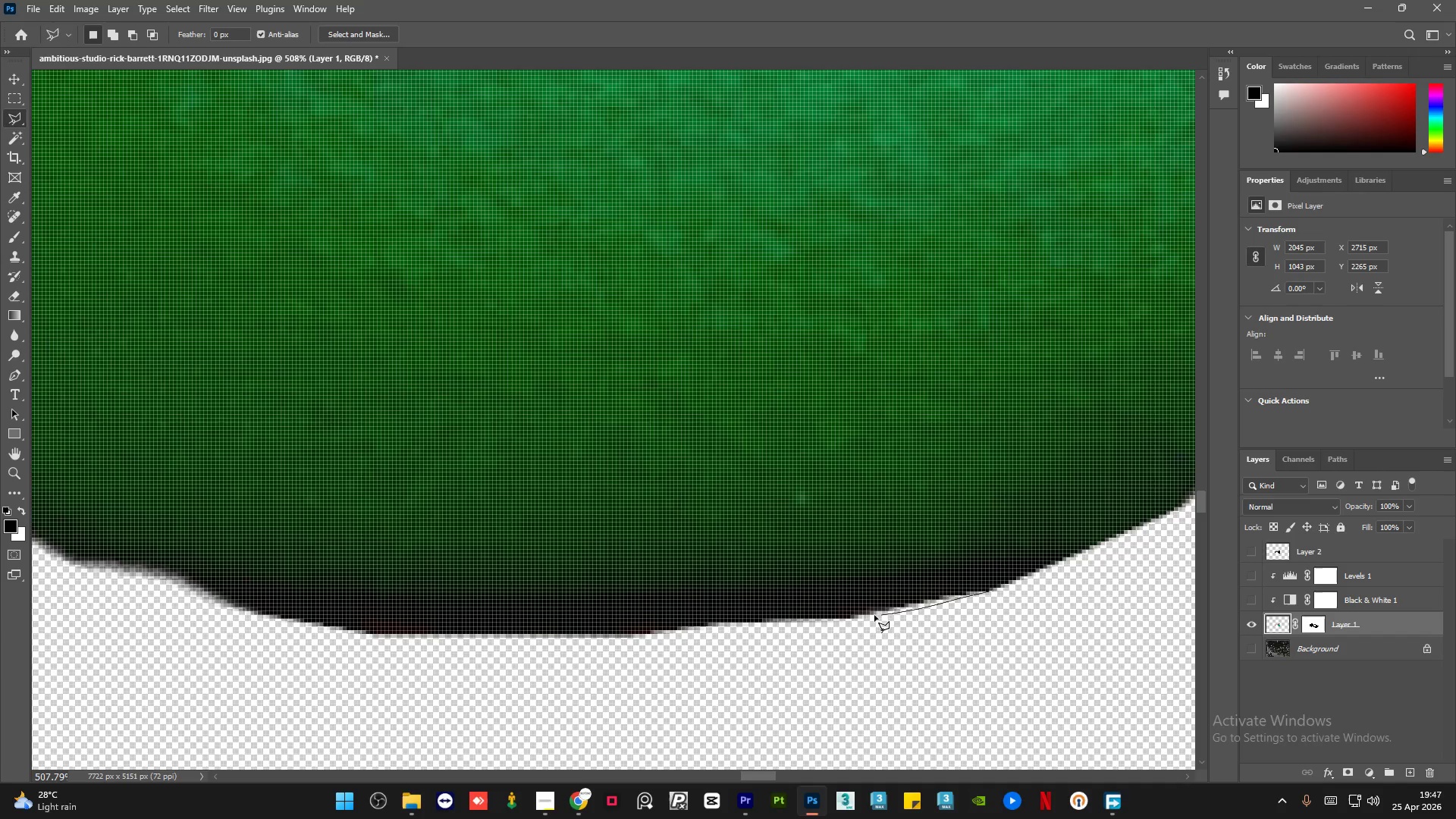 
left_click([863, 618])
 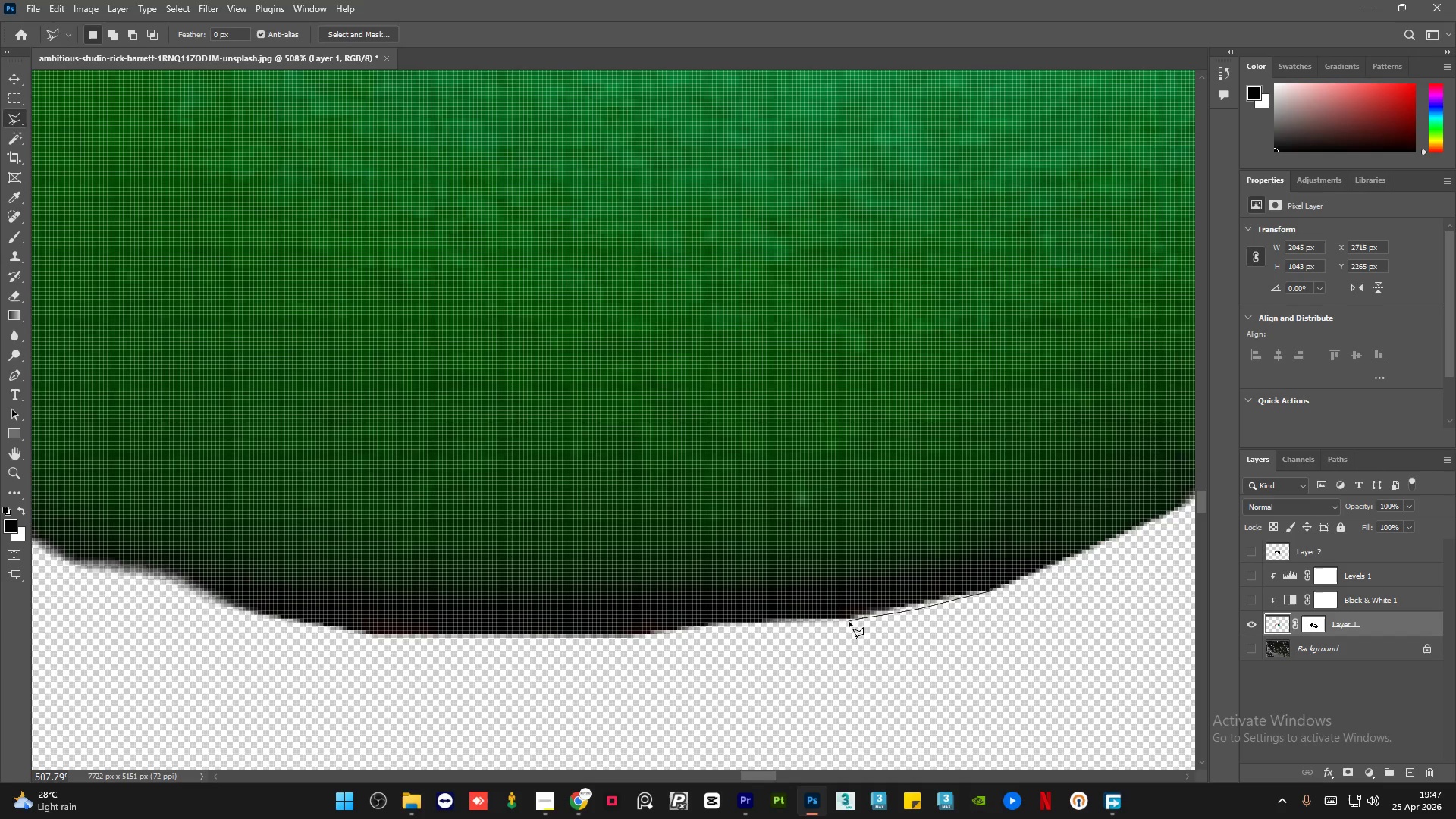 
left_click([849, 621])
 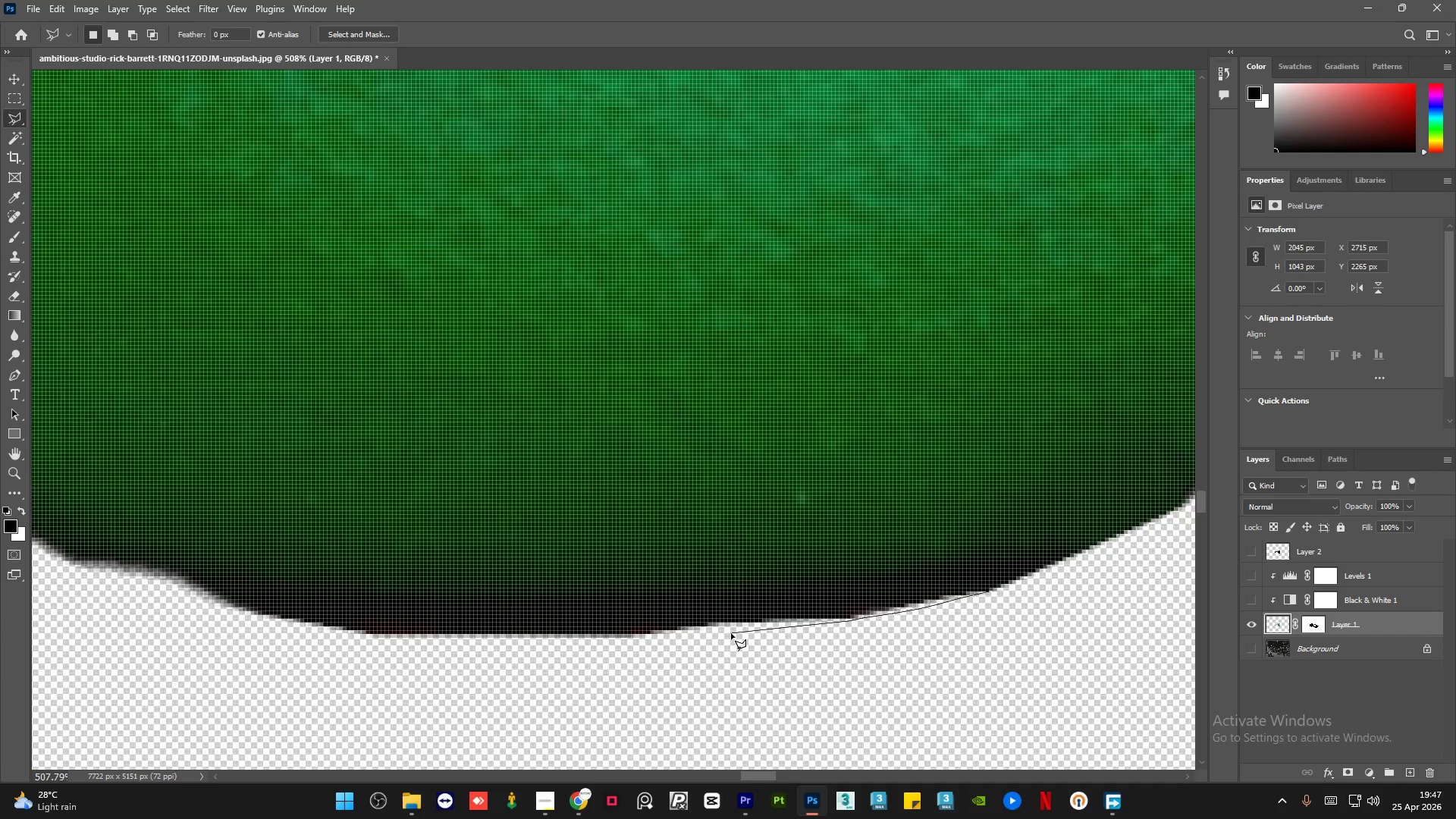 
left_click([731, 632])
 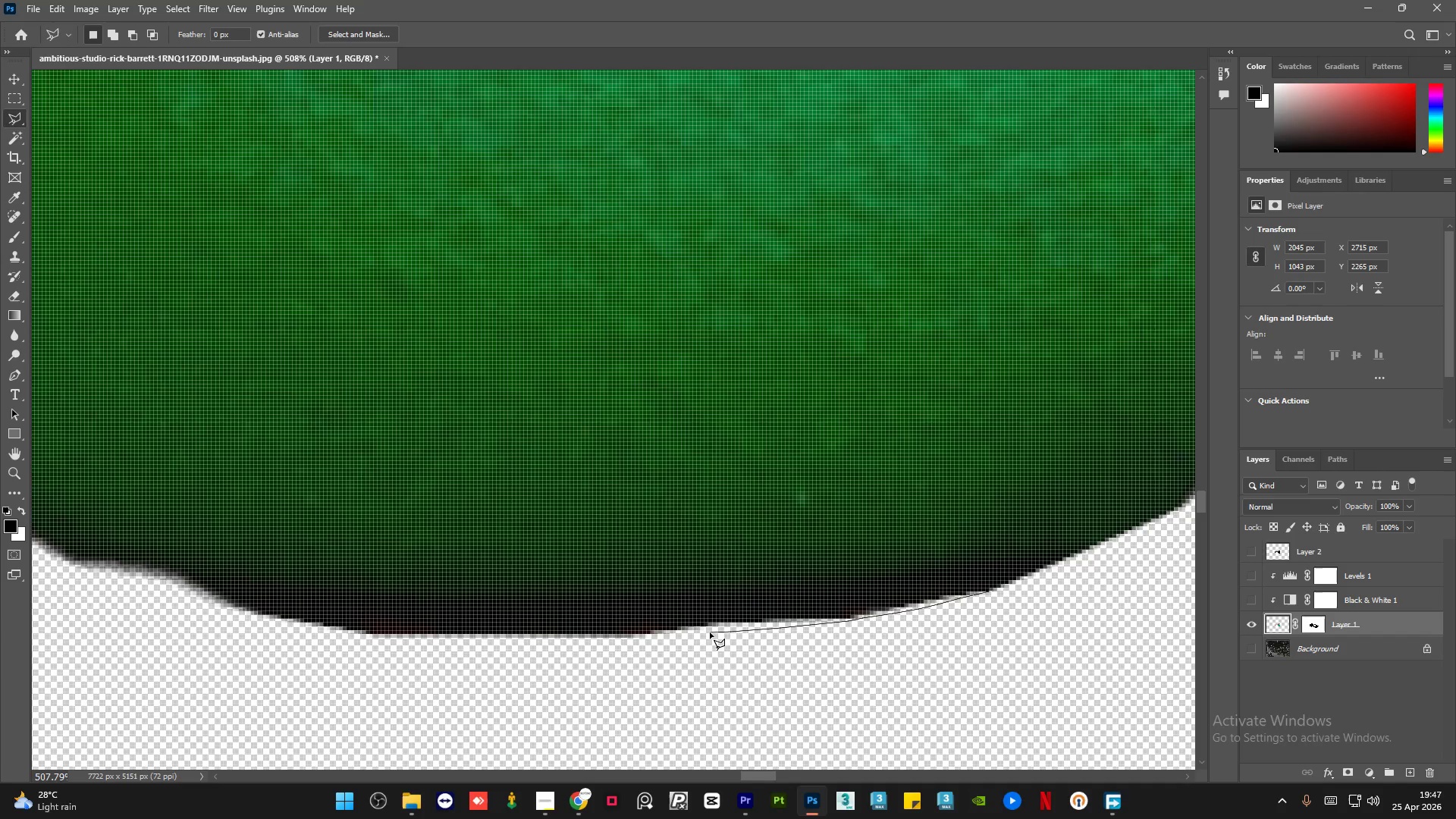 
left_click([709, 632])
 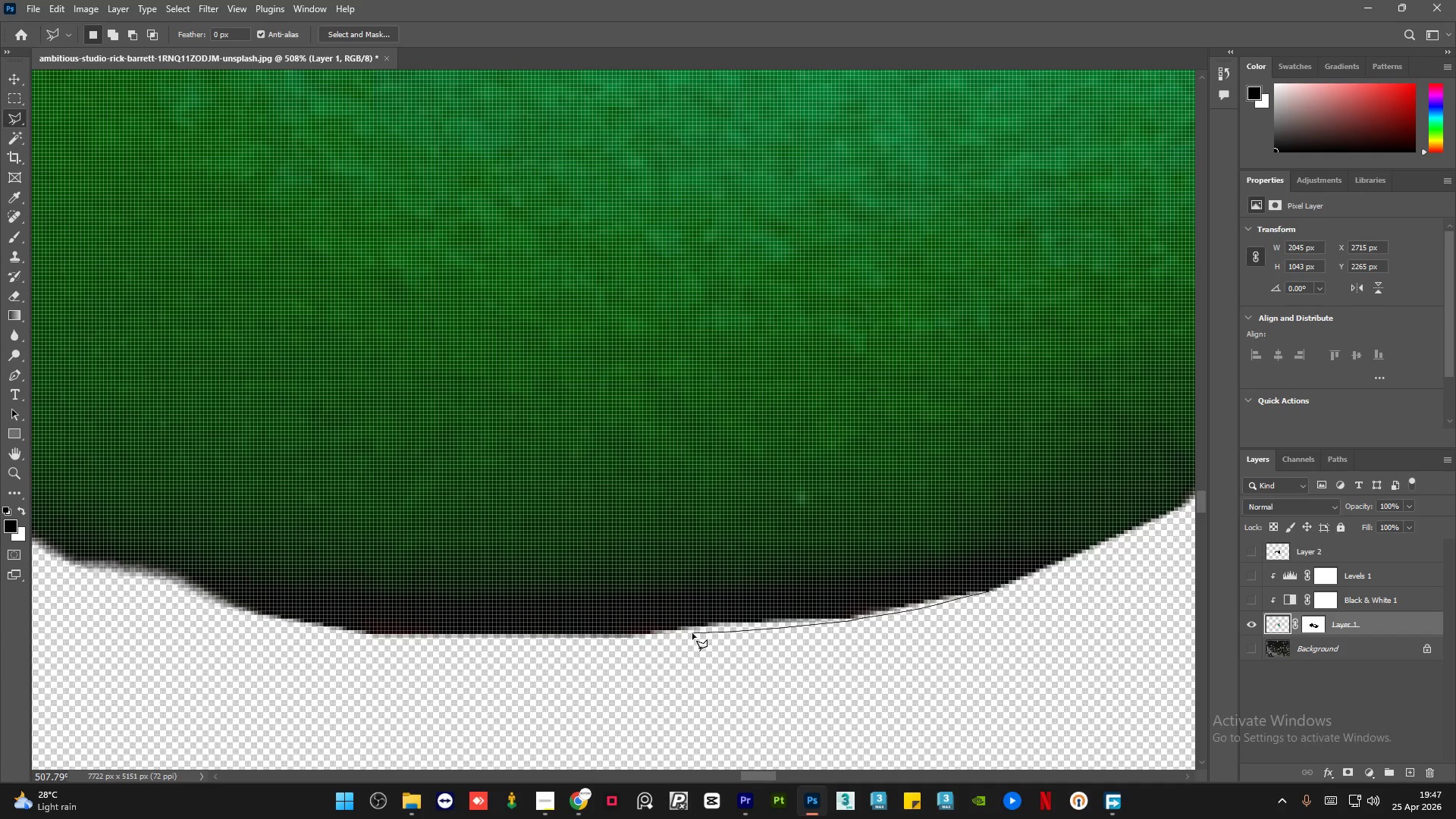 
left_click([692, 633])
 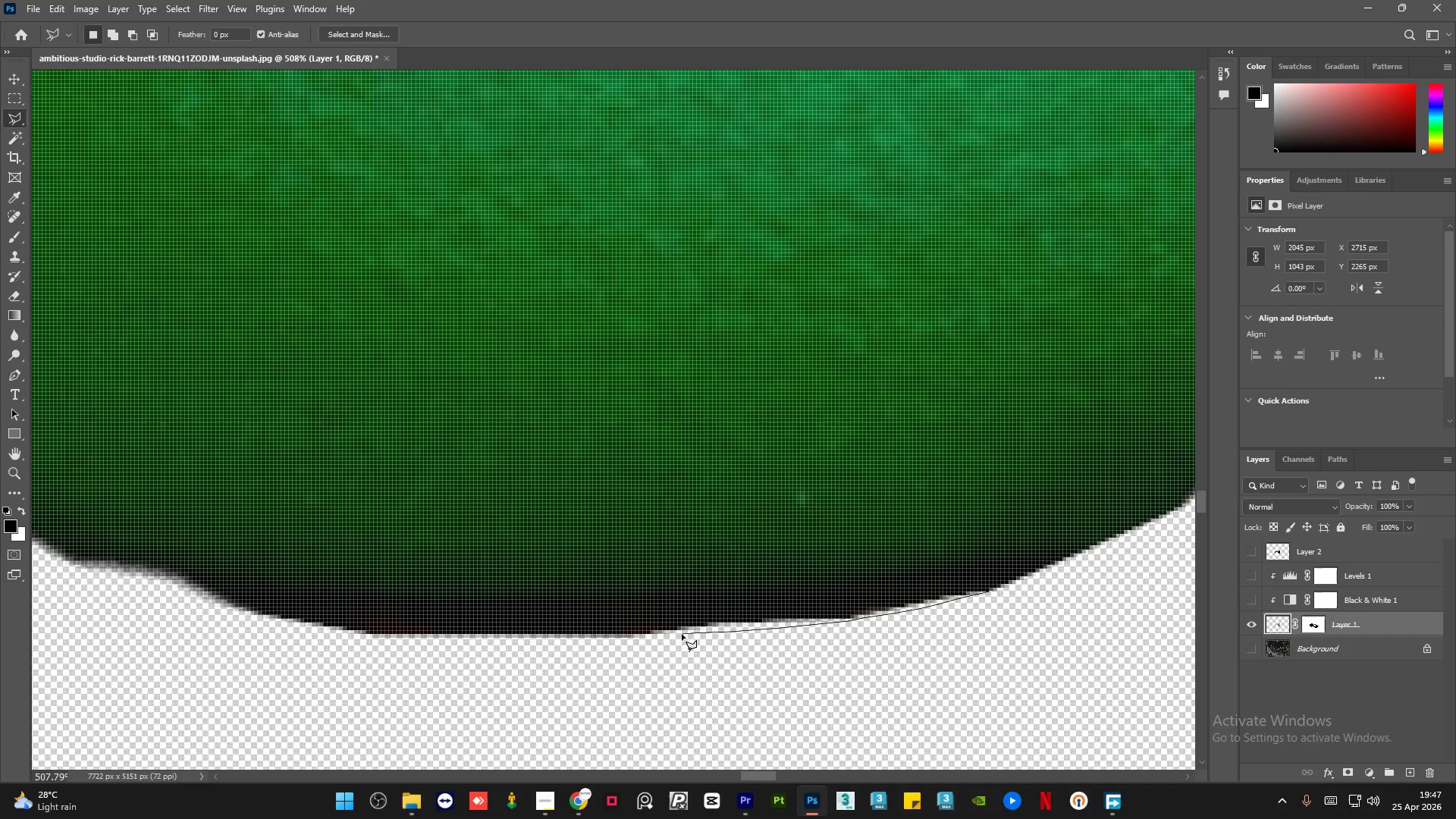 
left_click([679, 634])
 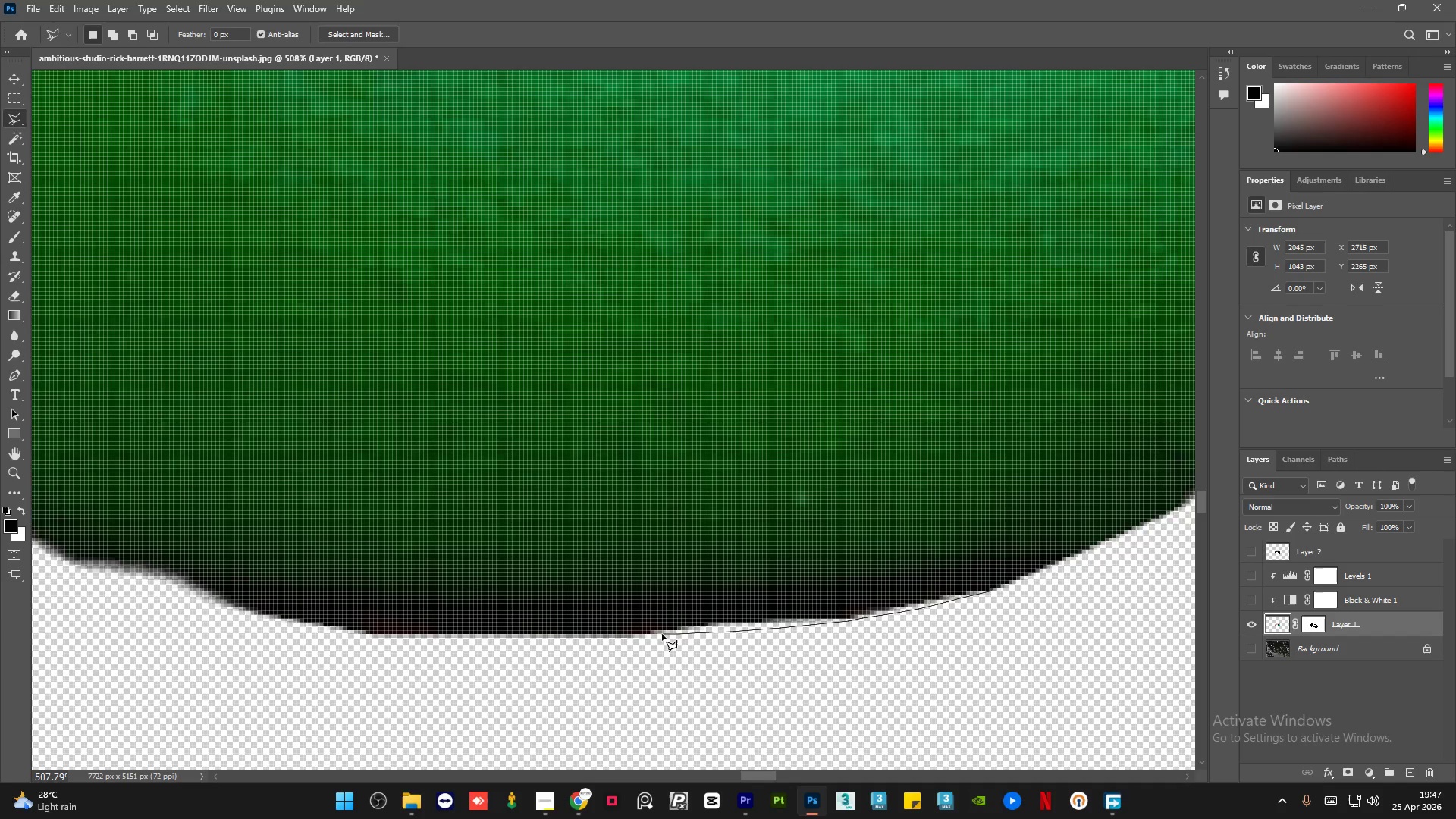 
left_click([662, 634])
 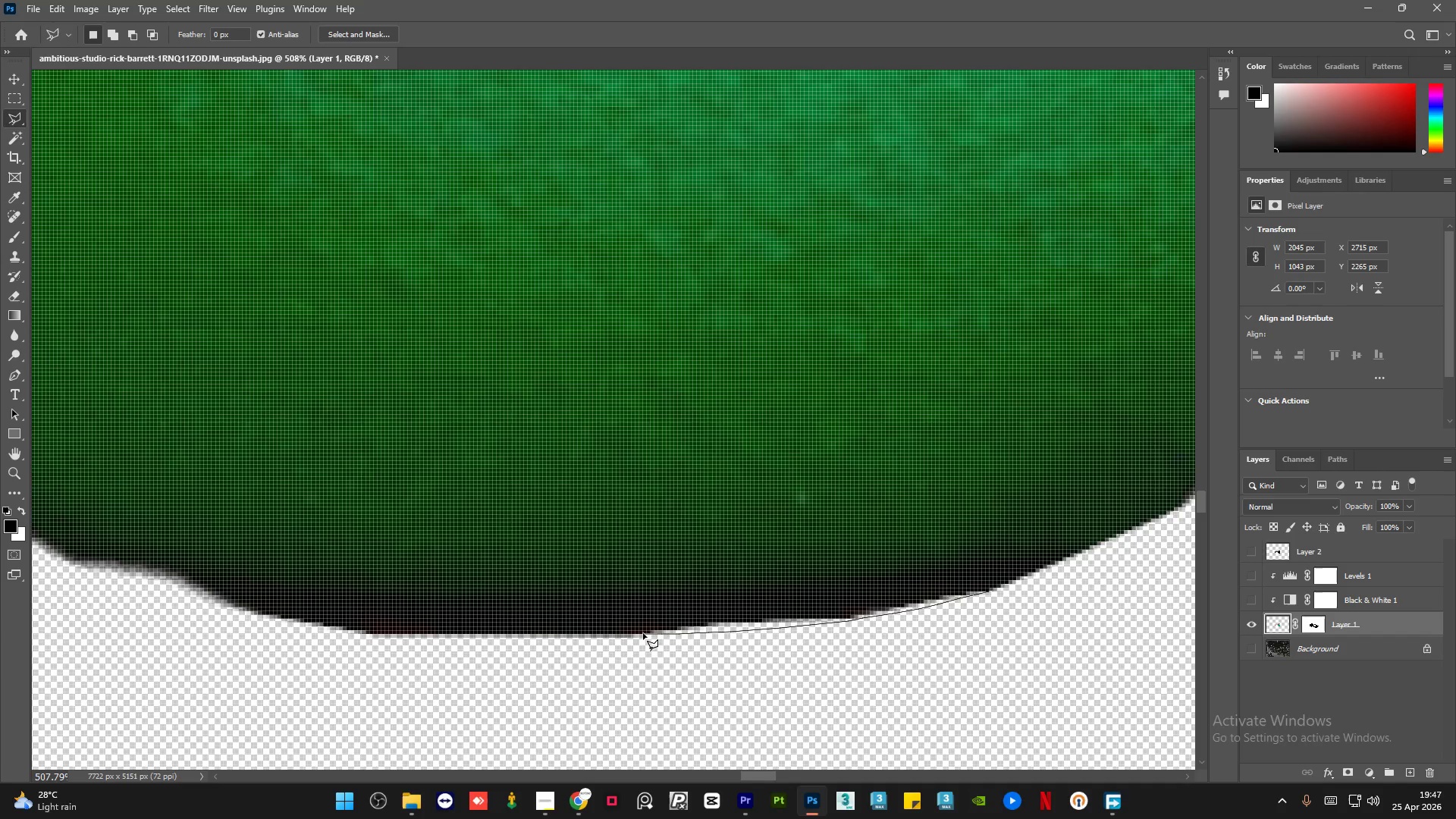 
left_click([642, 632])
 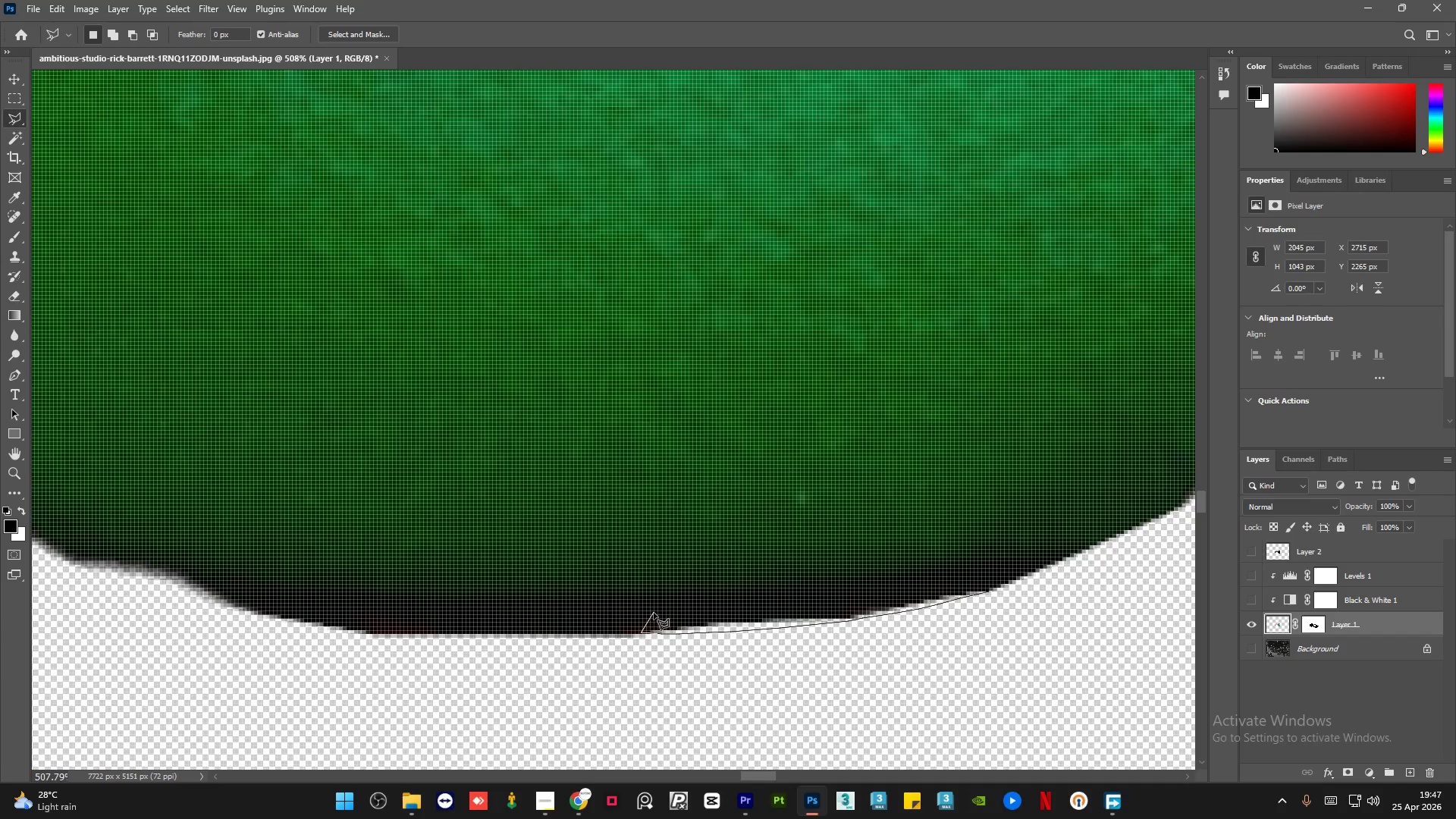 
left_click([654, 613])
 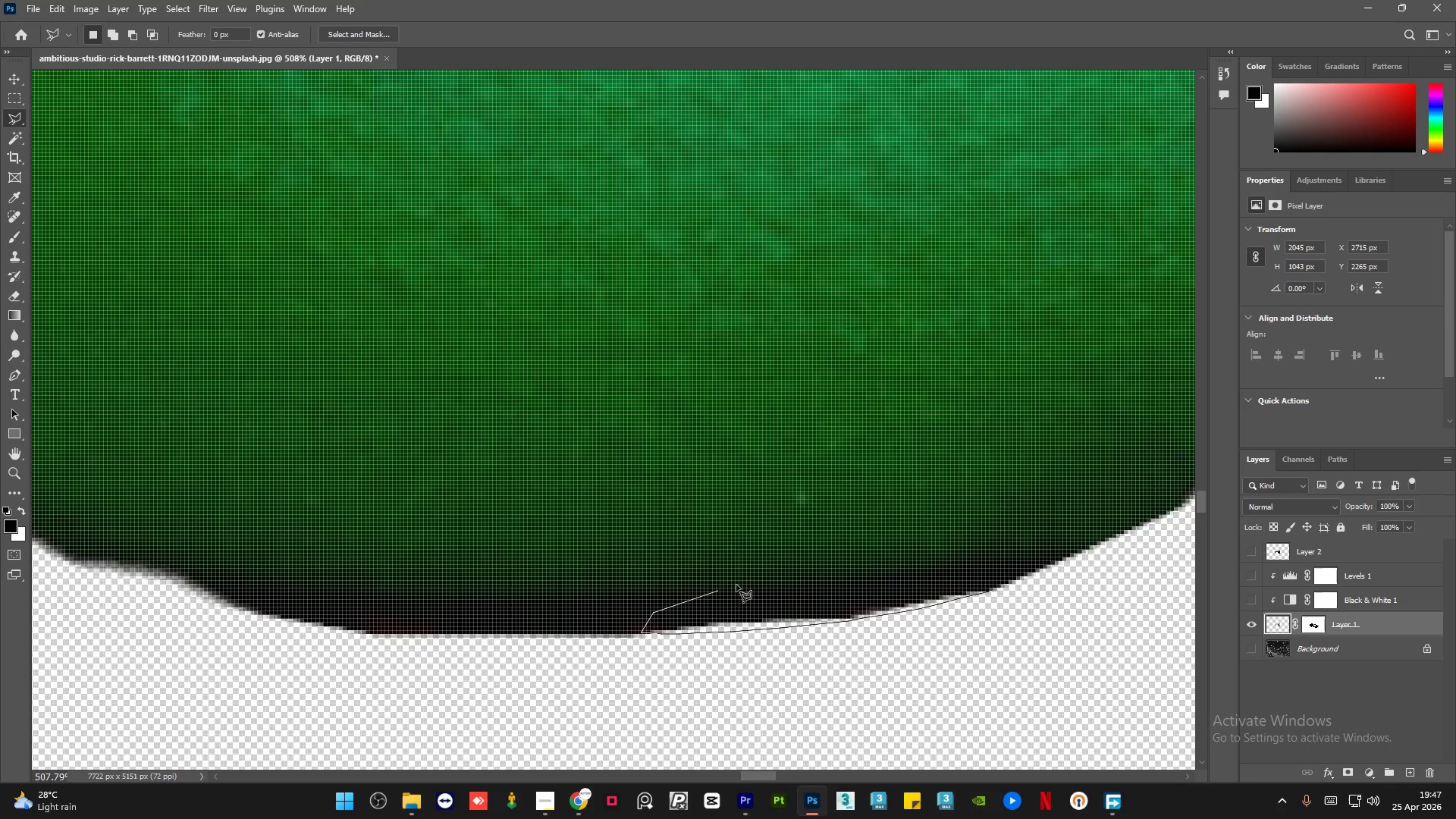 
left_click_drag(start_coordinate=[736, 585], to_coordinate=[763, 579])
 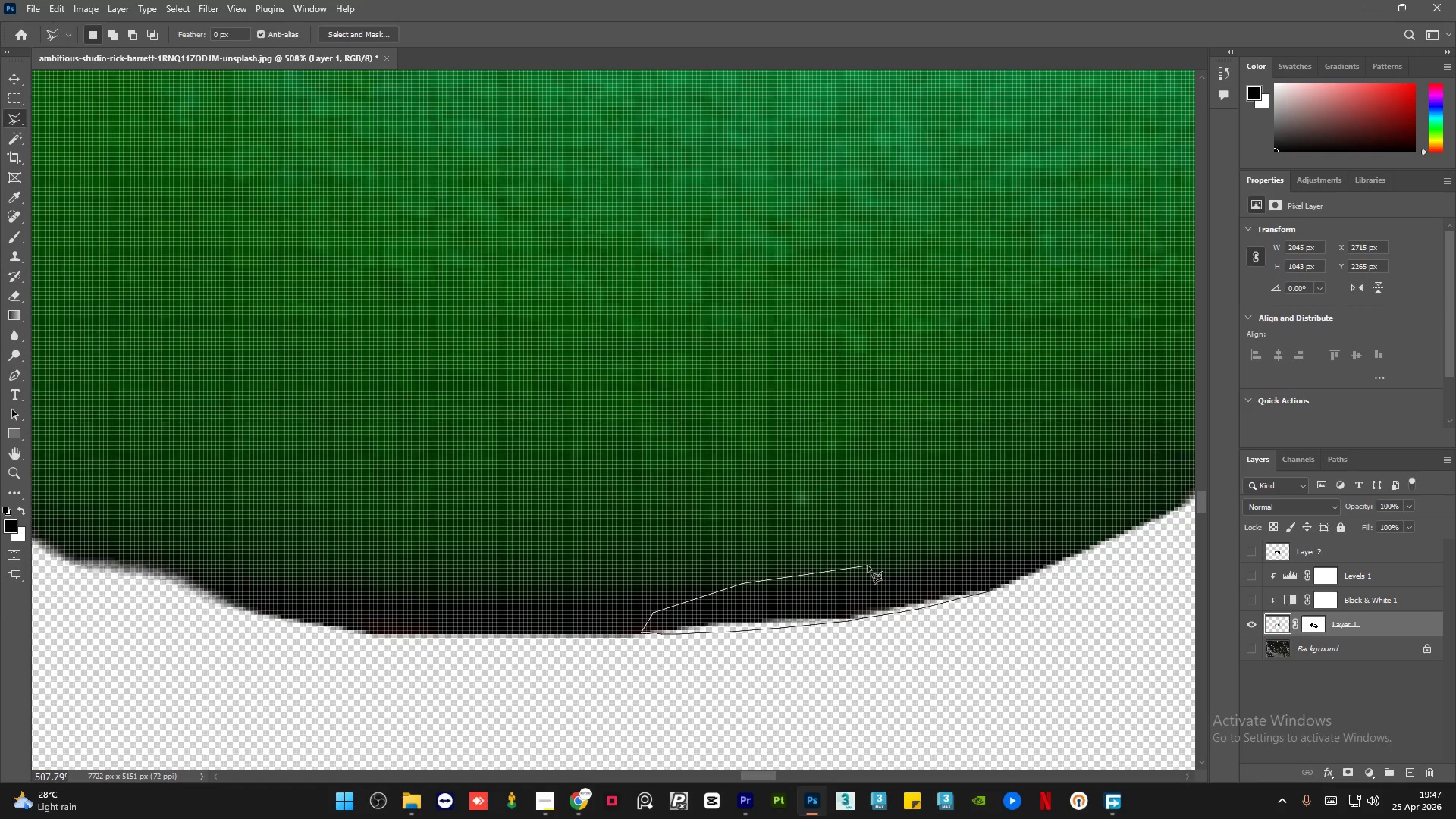 
left_click_drag(start_coordinate=[868, 566], to_coordinate=[896, 566])
 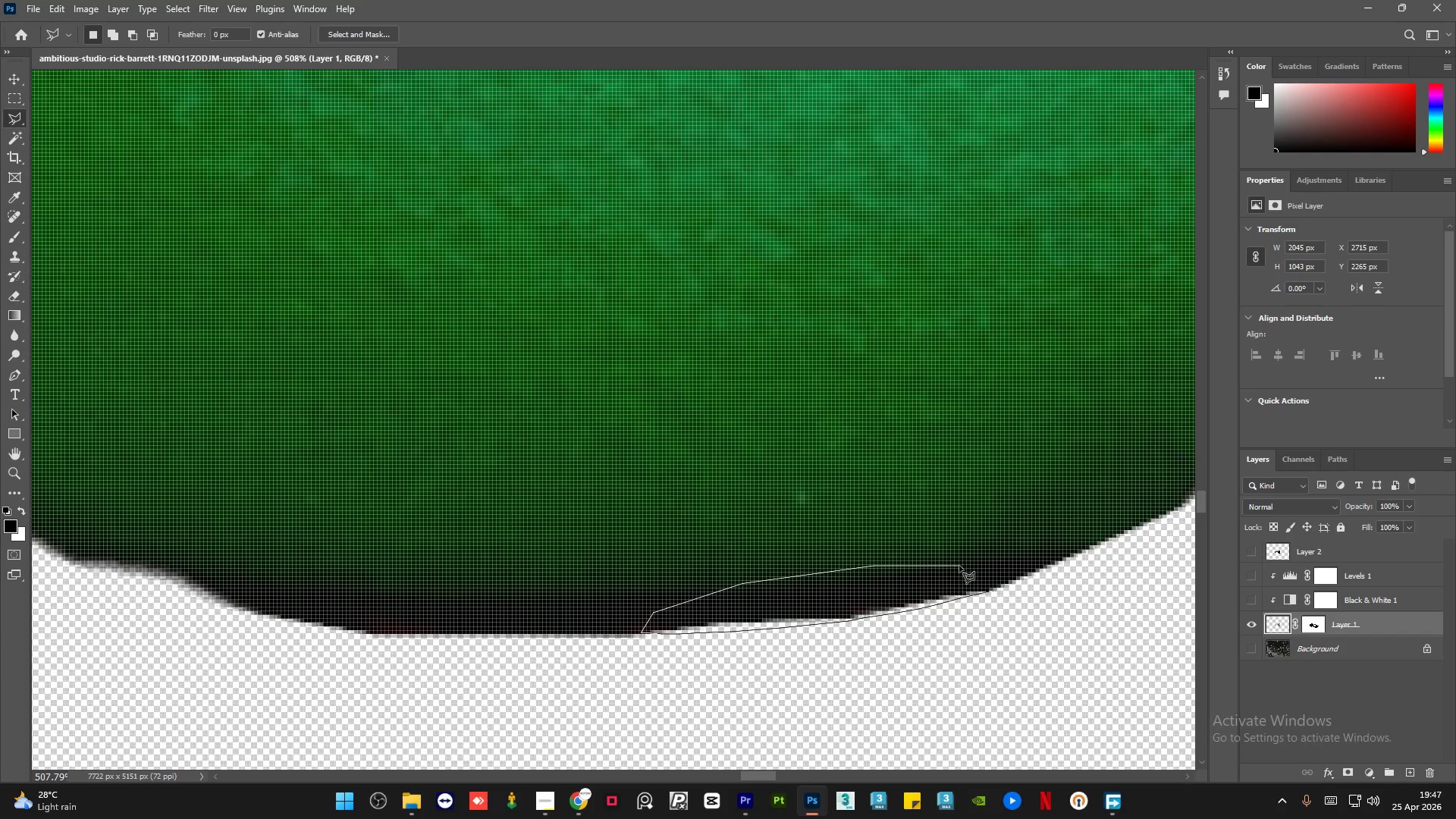 
left_click_drag(start_coordinate=[959, 566], to_coordinate=[965, 565])
 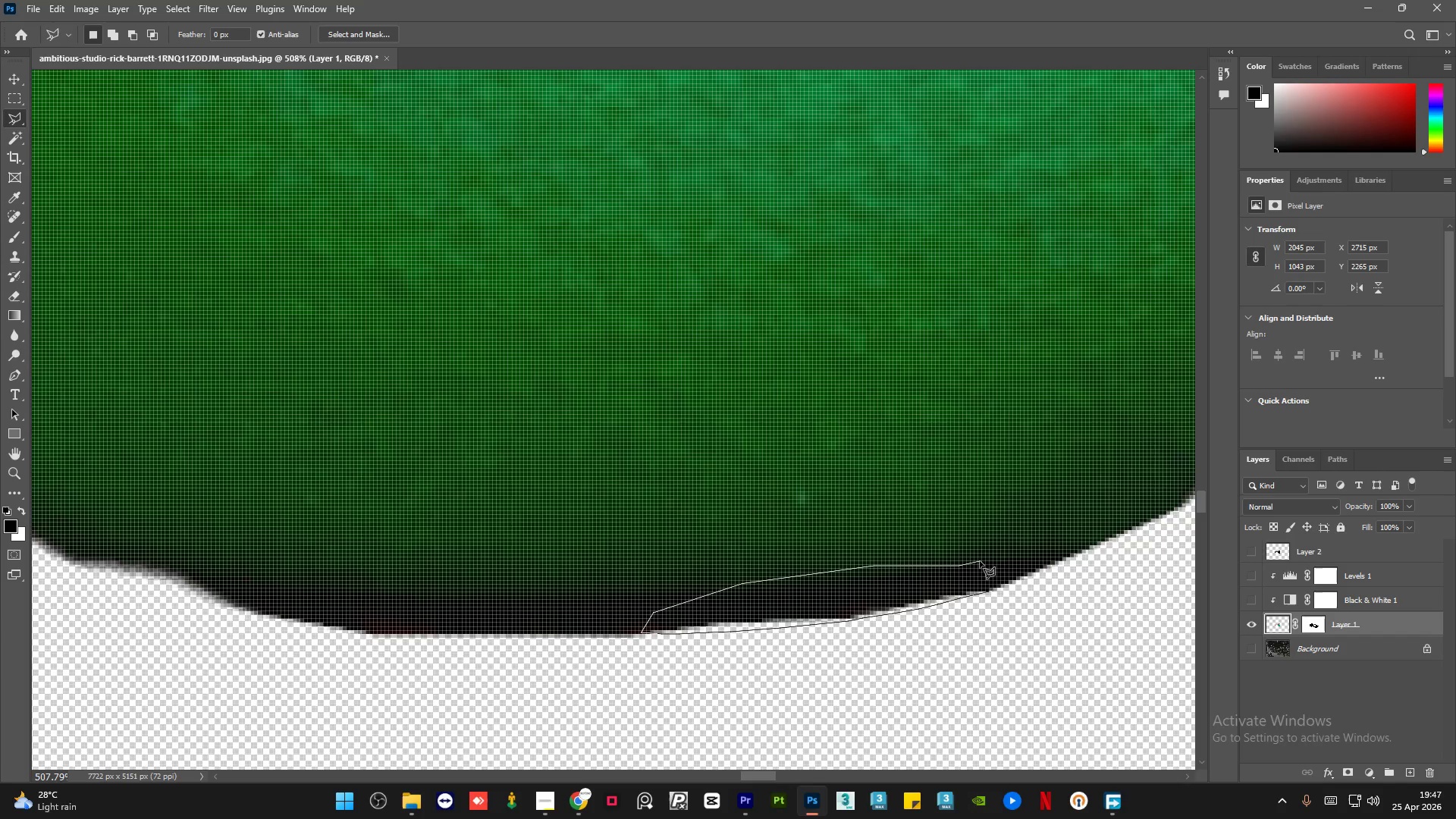 
left_click_drag(start_coordinate=[981, 561], to_coordinate=[987, 564])
 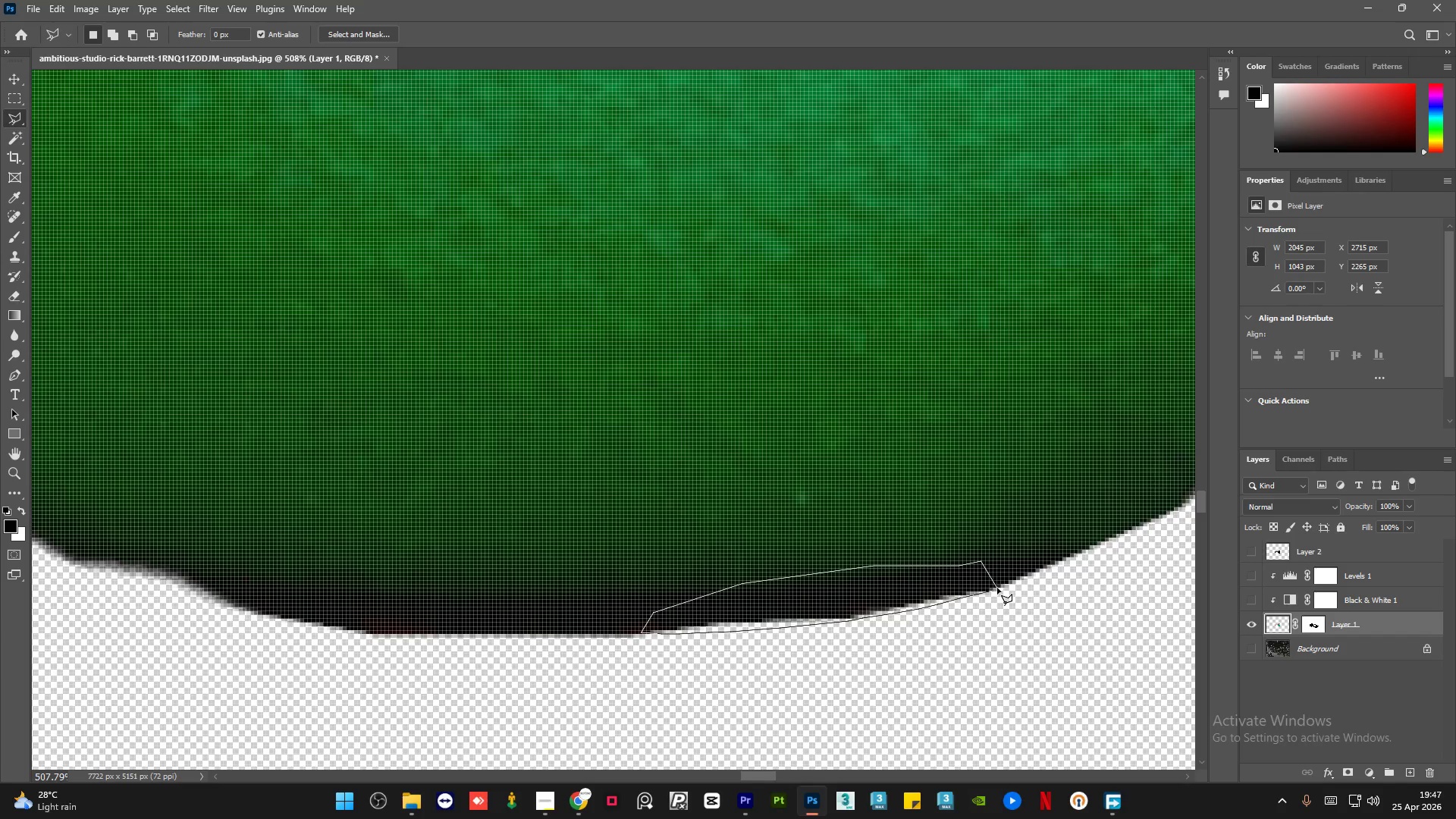 
double_click([997, 588])
 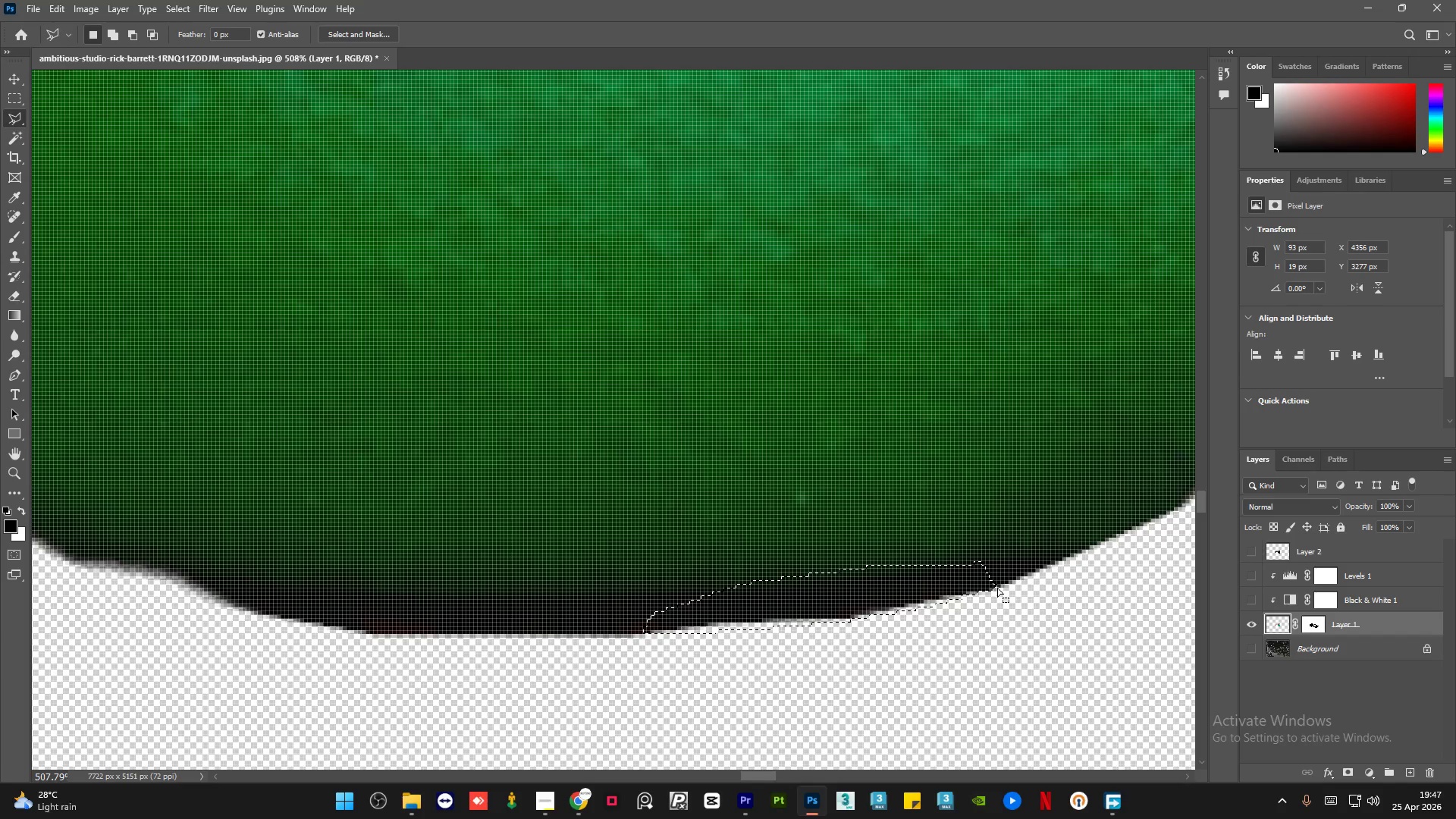 
key(Shift+F5)
 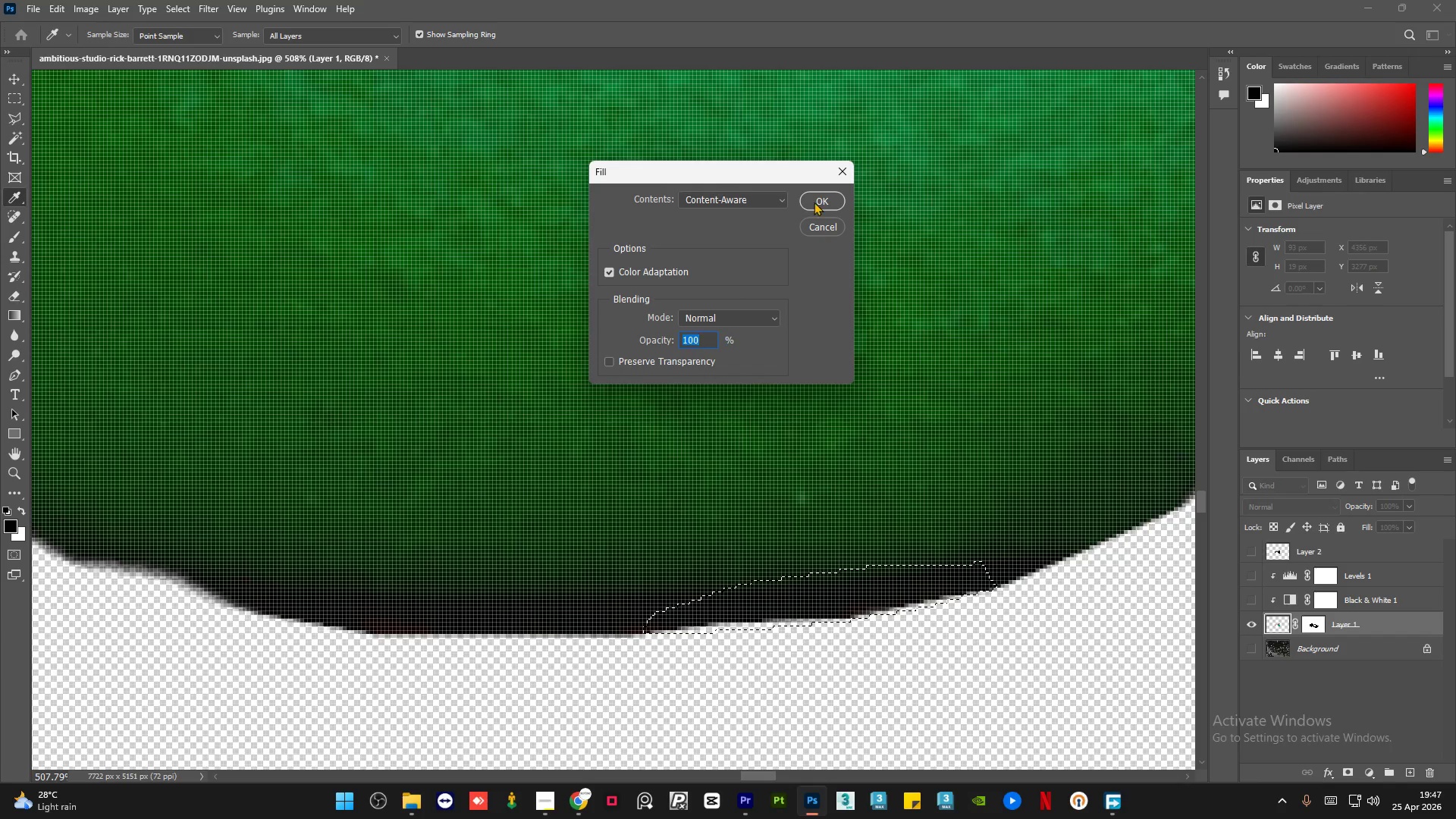 
left_click([817, 198])
 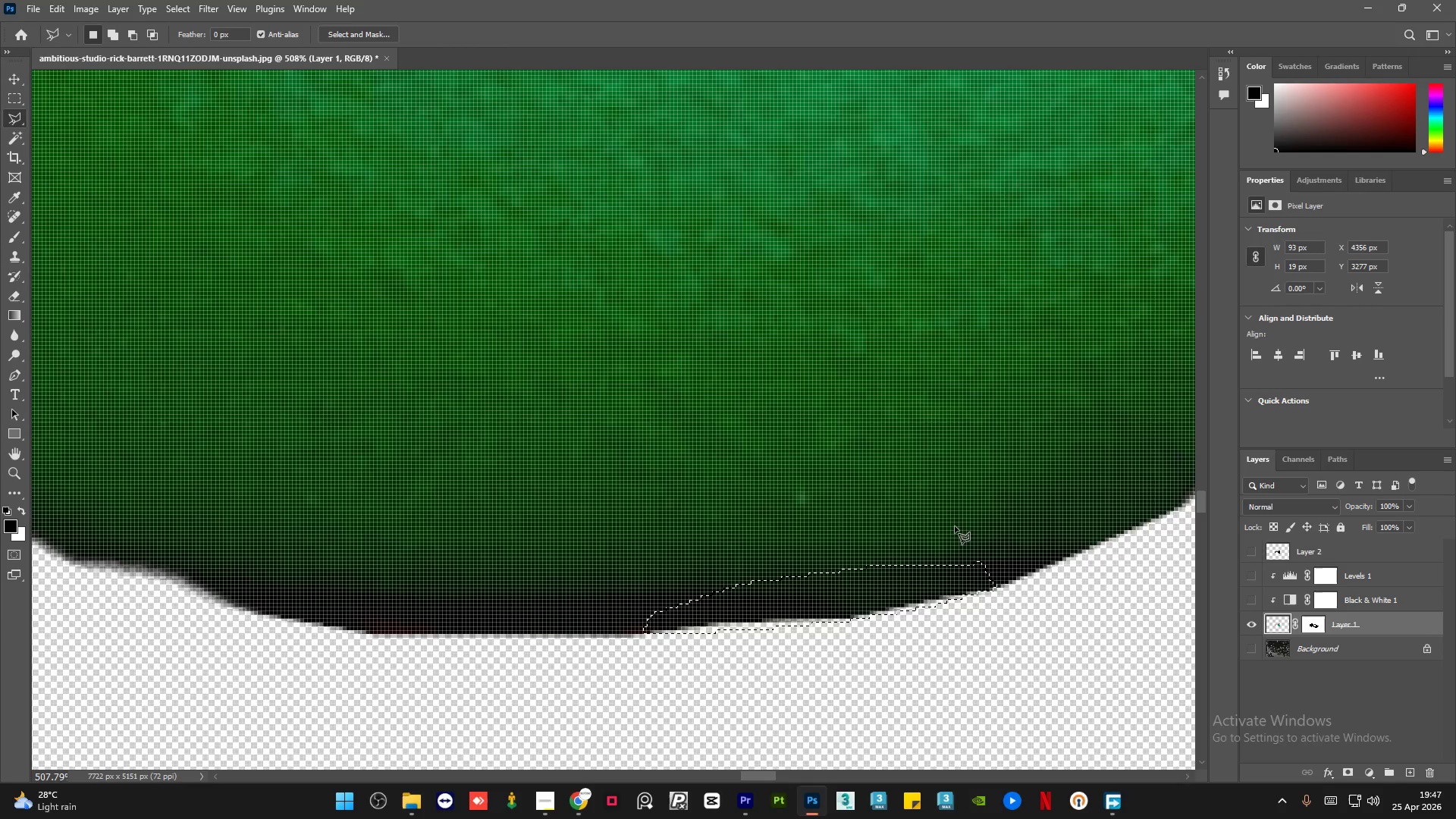 
hold_key(key=AltLeft, duration=0.38)
 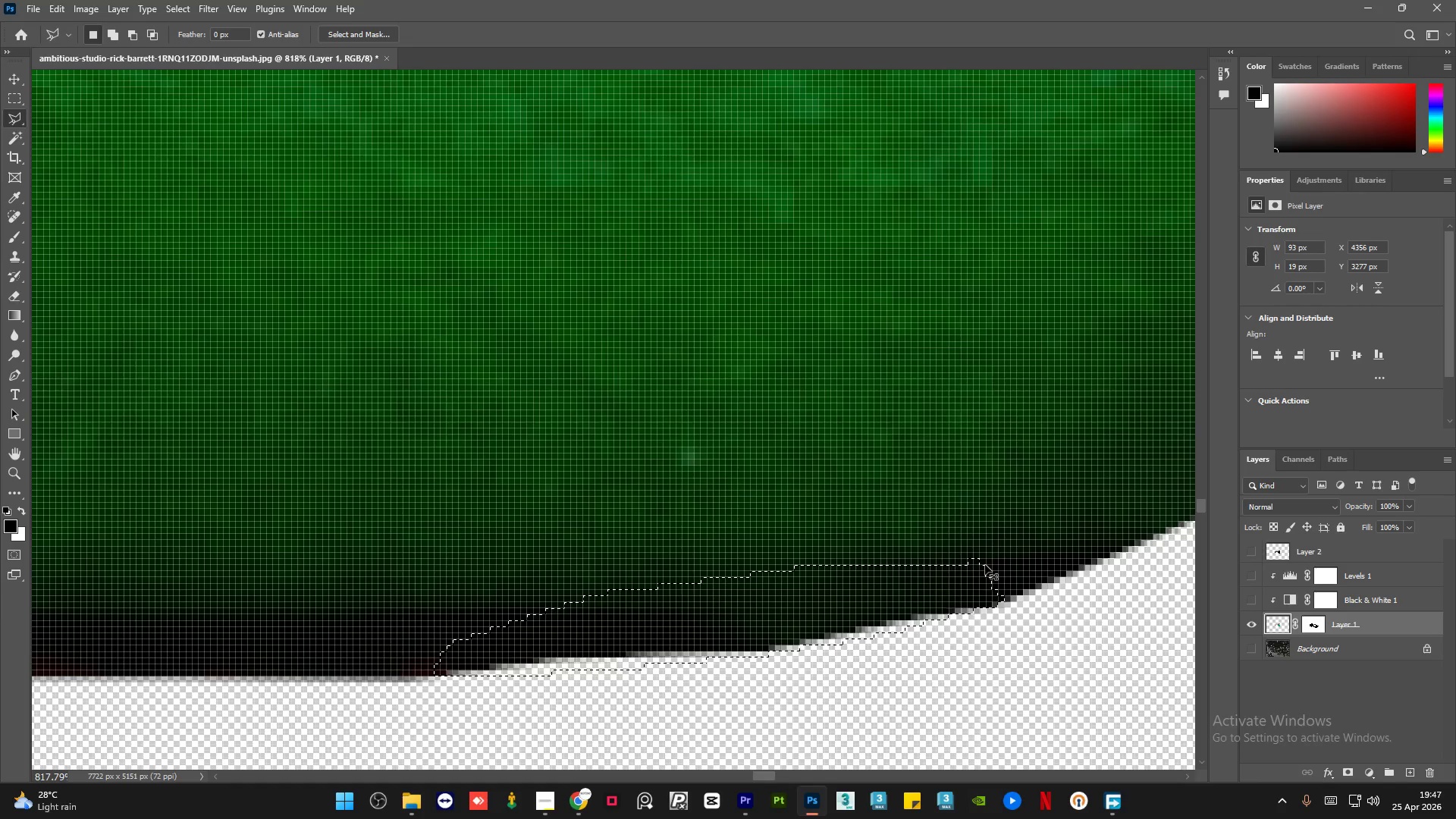 
hold_key(key=ControlLeft, duration=0.61)
 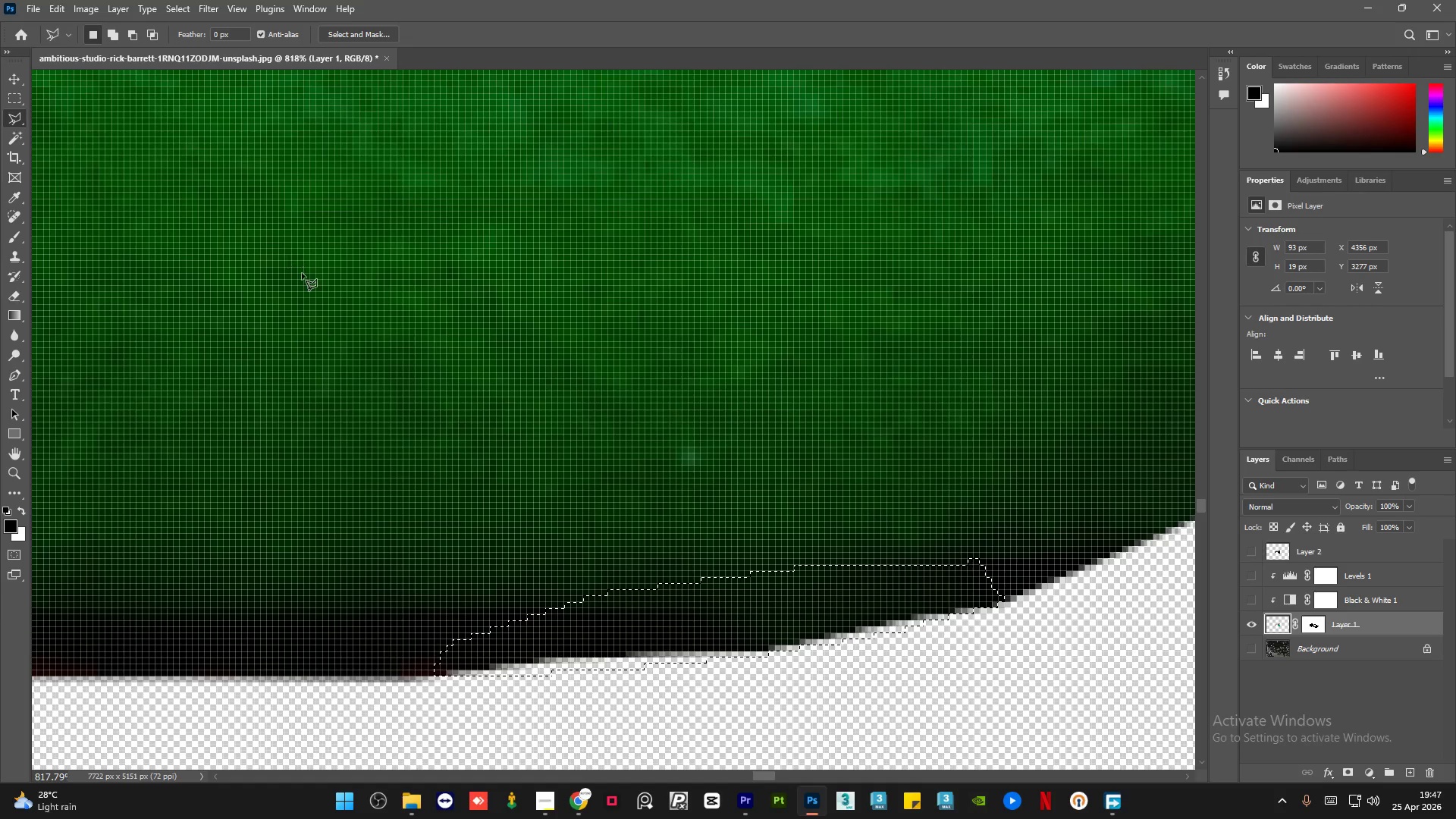 
key(Shift+F5)
 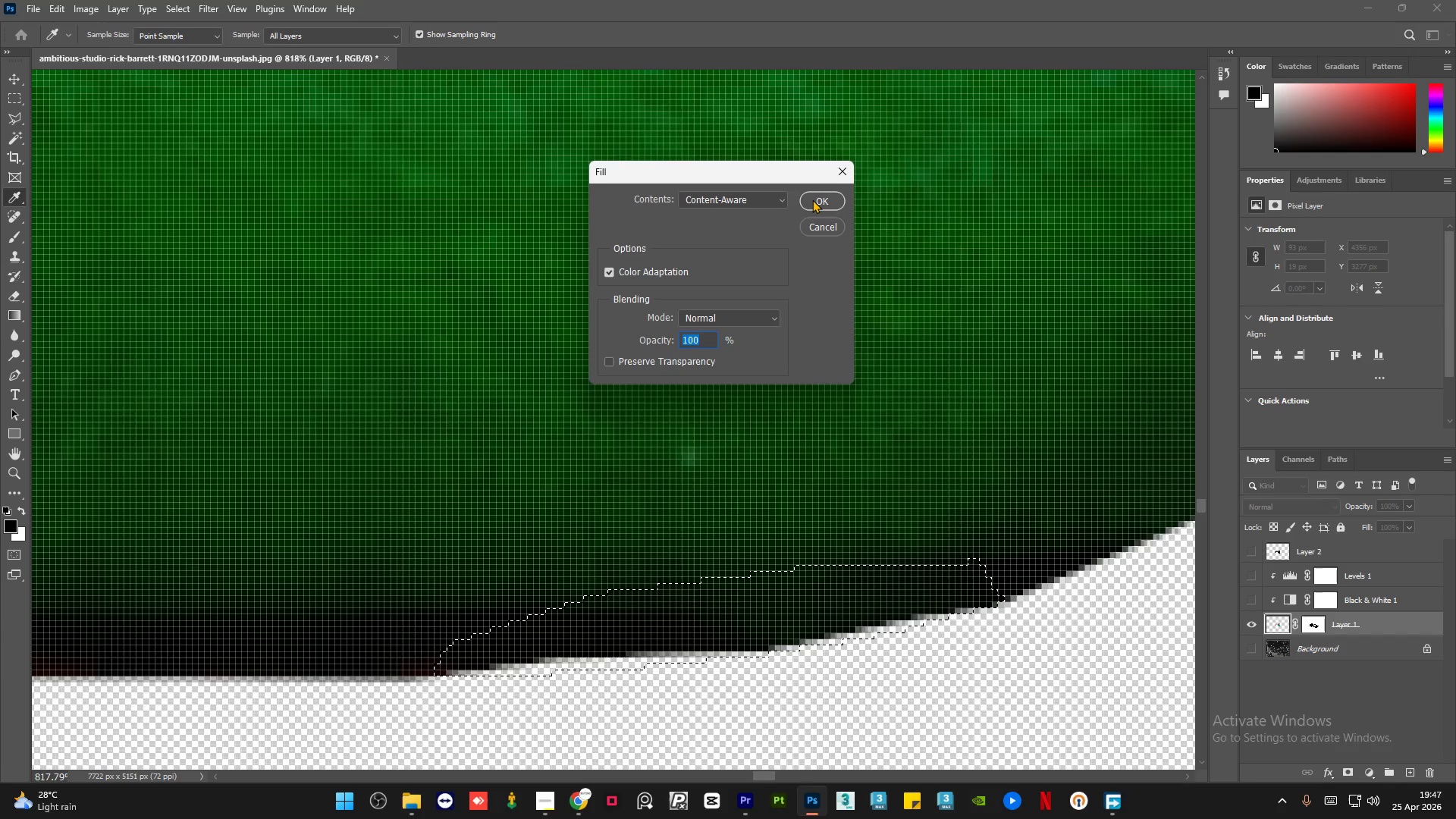 
scroll: coordinate [985, 565], scroll_direction: up, amount: 5.0
 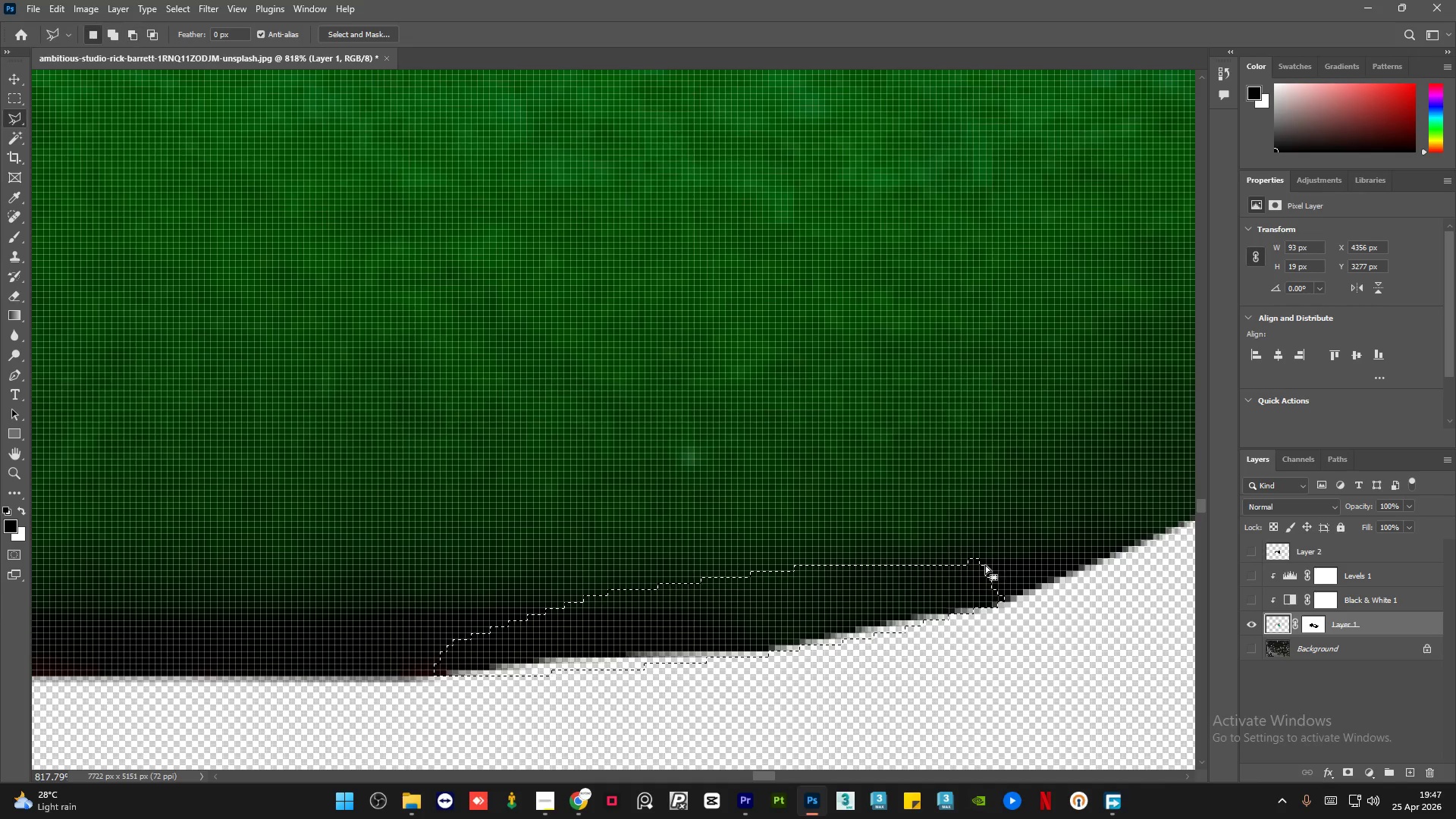 
left_click([812, 199])
 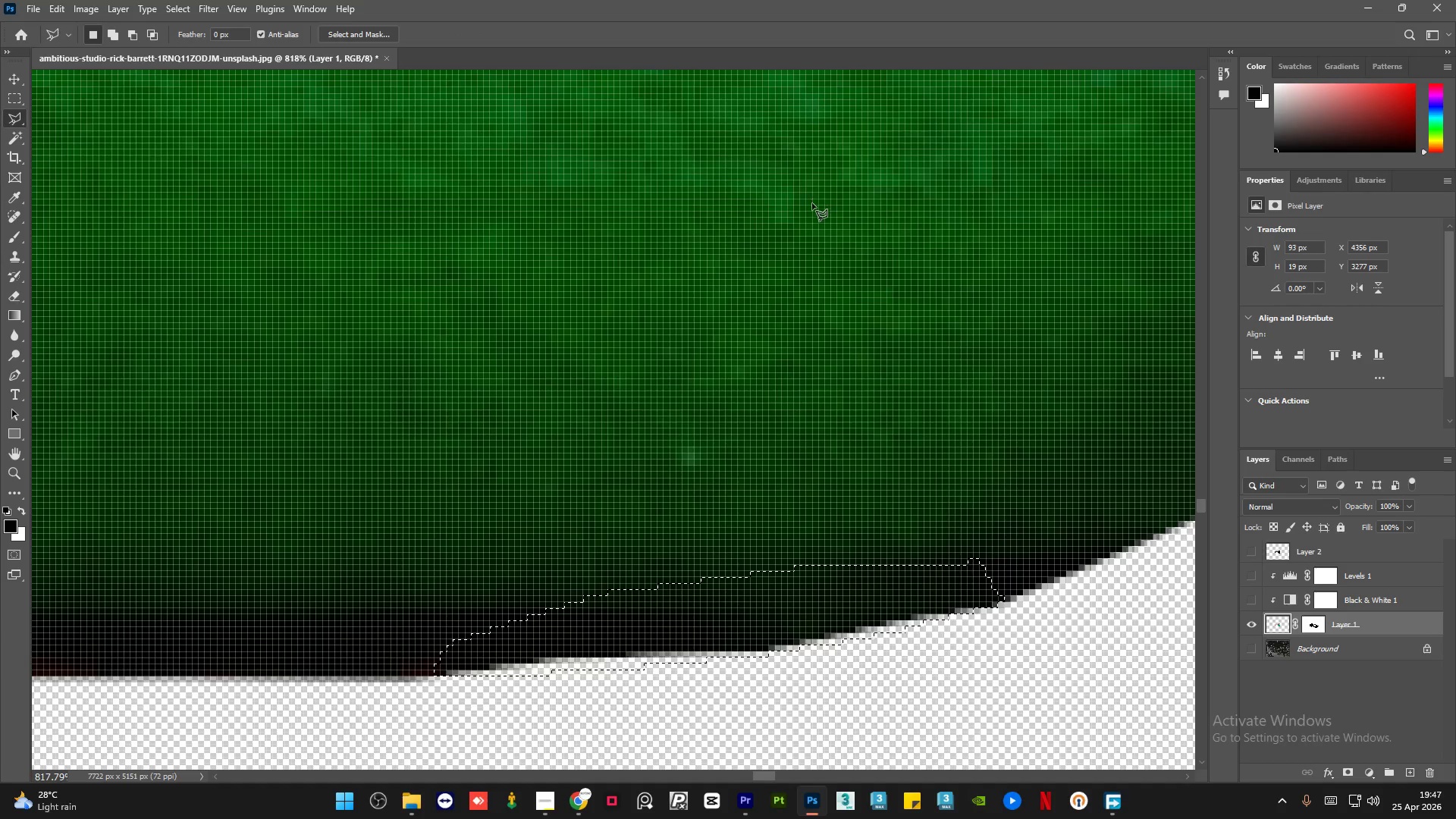 
hold_key(key=ControlLeft, duration=0.58)
 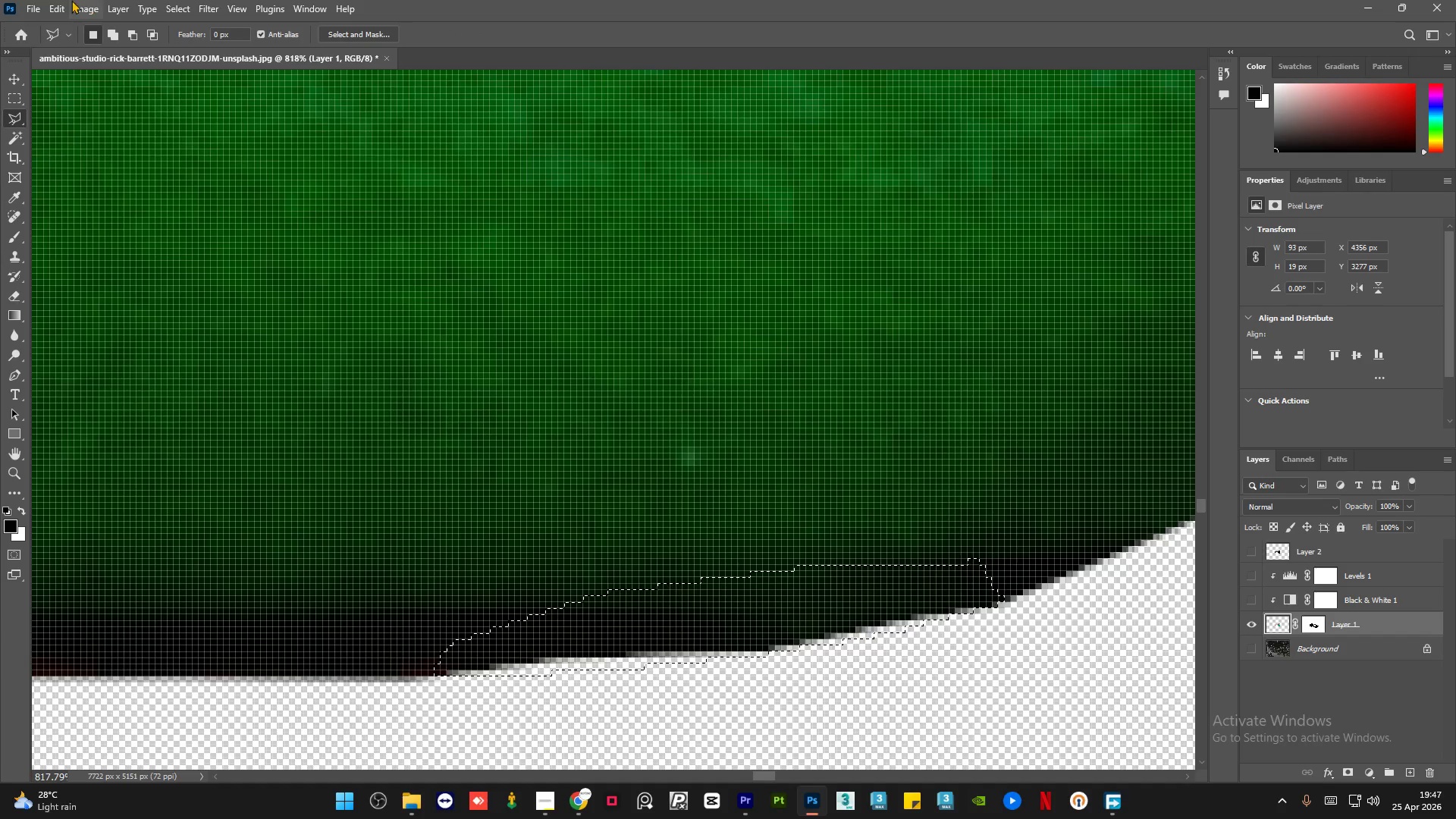 
left_click([53, 0])
 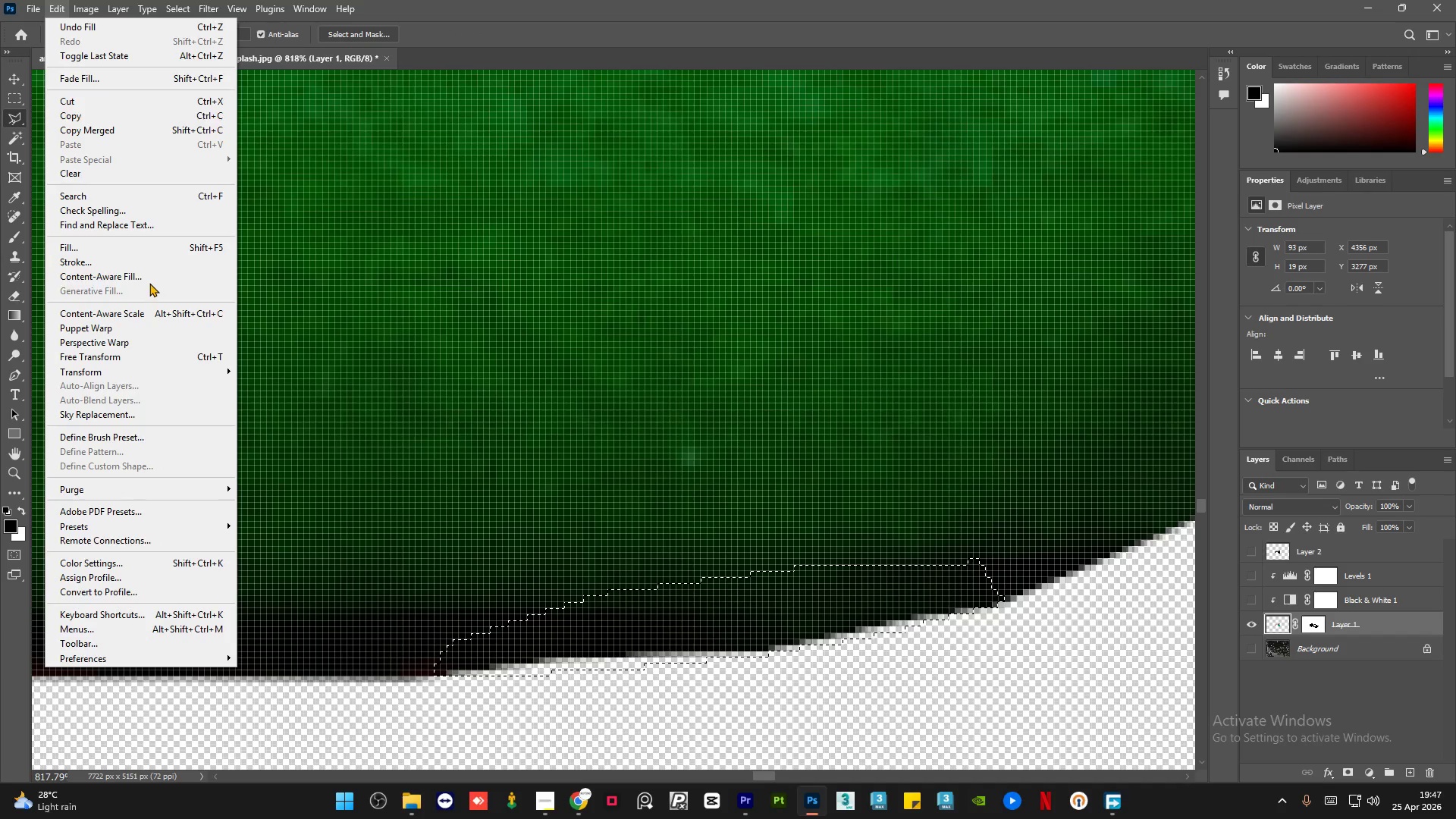 
left_click([152, 275])
 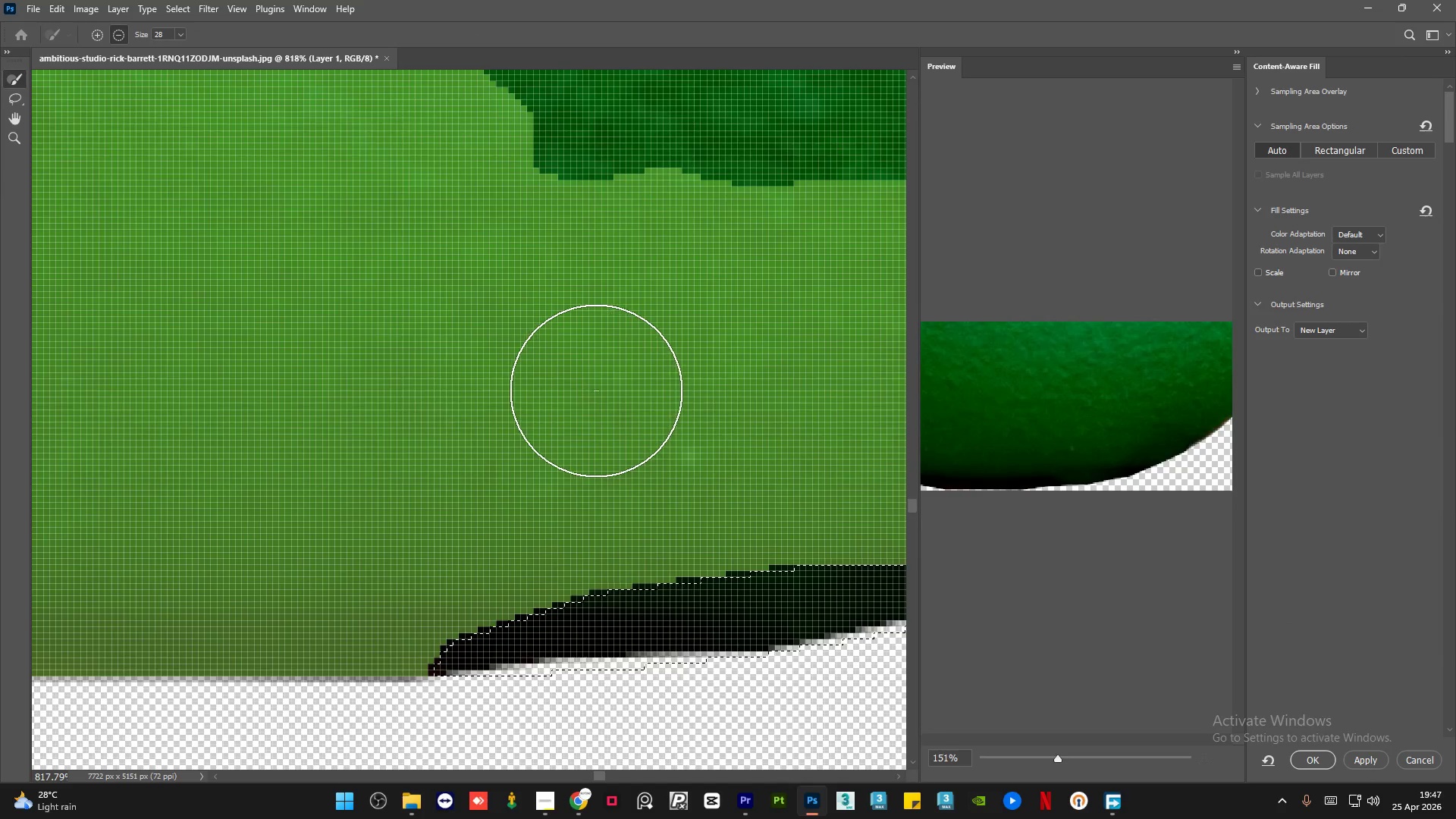 
hold_key(key=AltLeft, duration=1.64)
 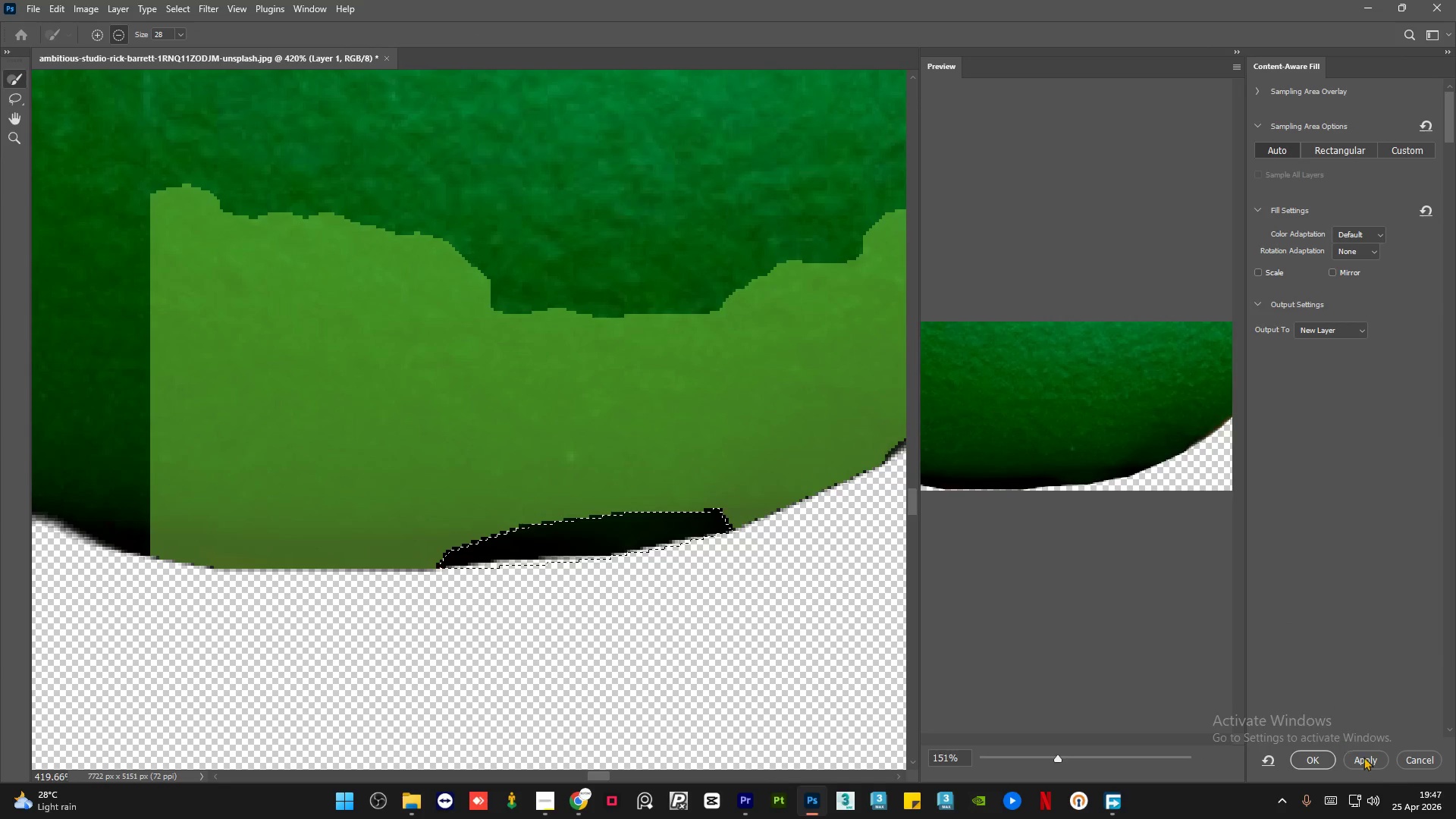 
left_click([1414, 756])
 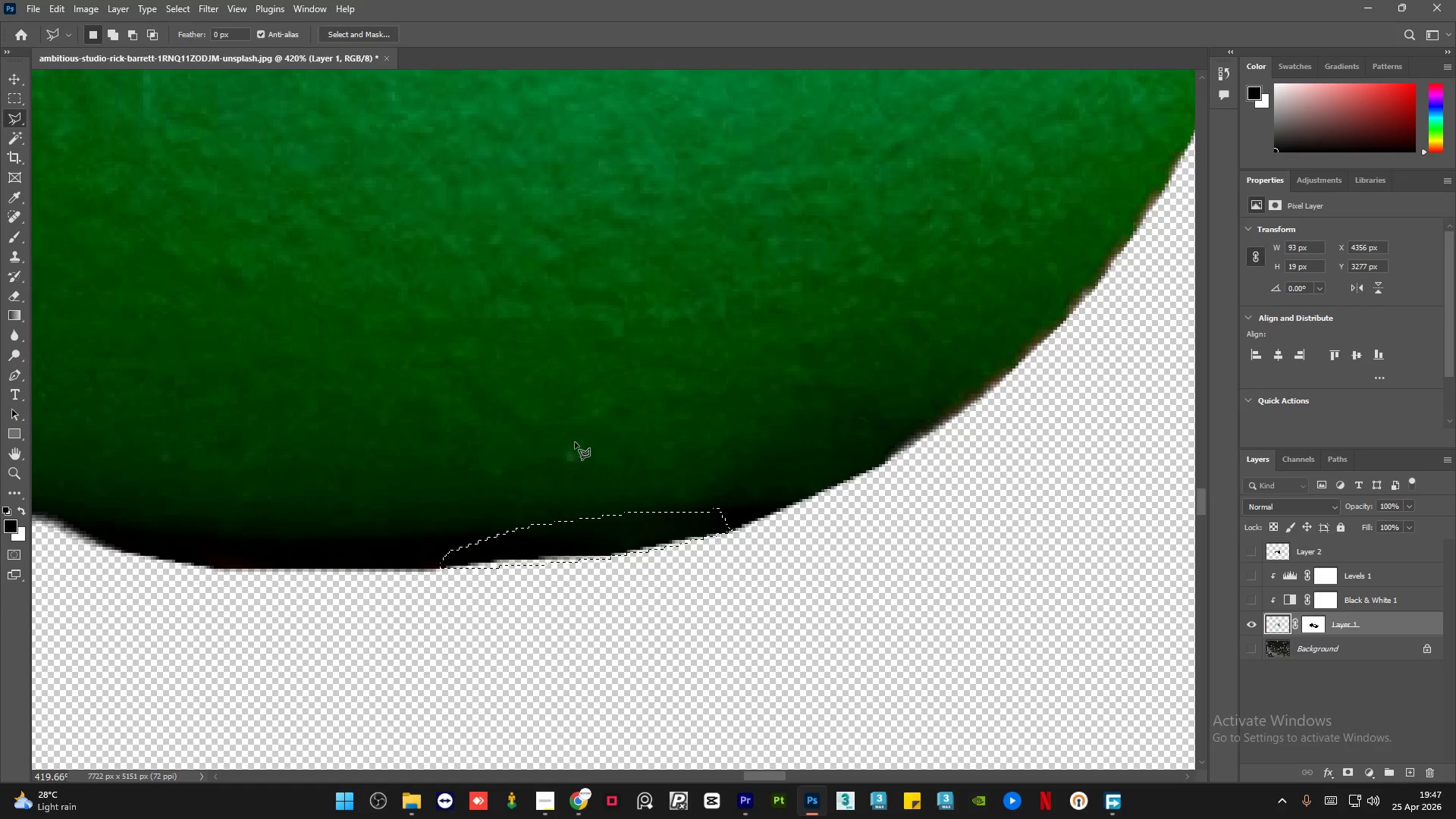 
hold_key(key=AltLeft, duration=0.59)
 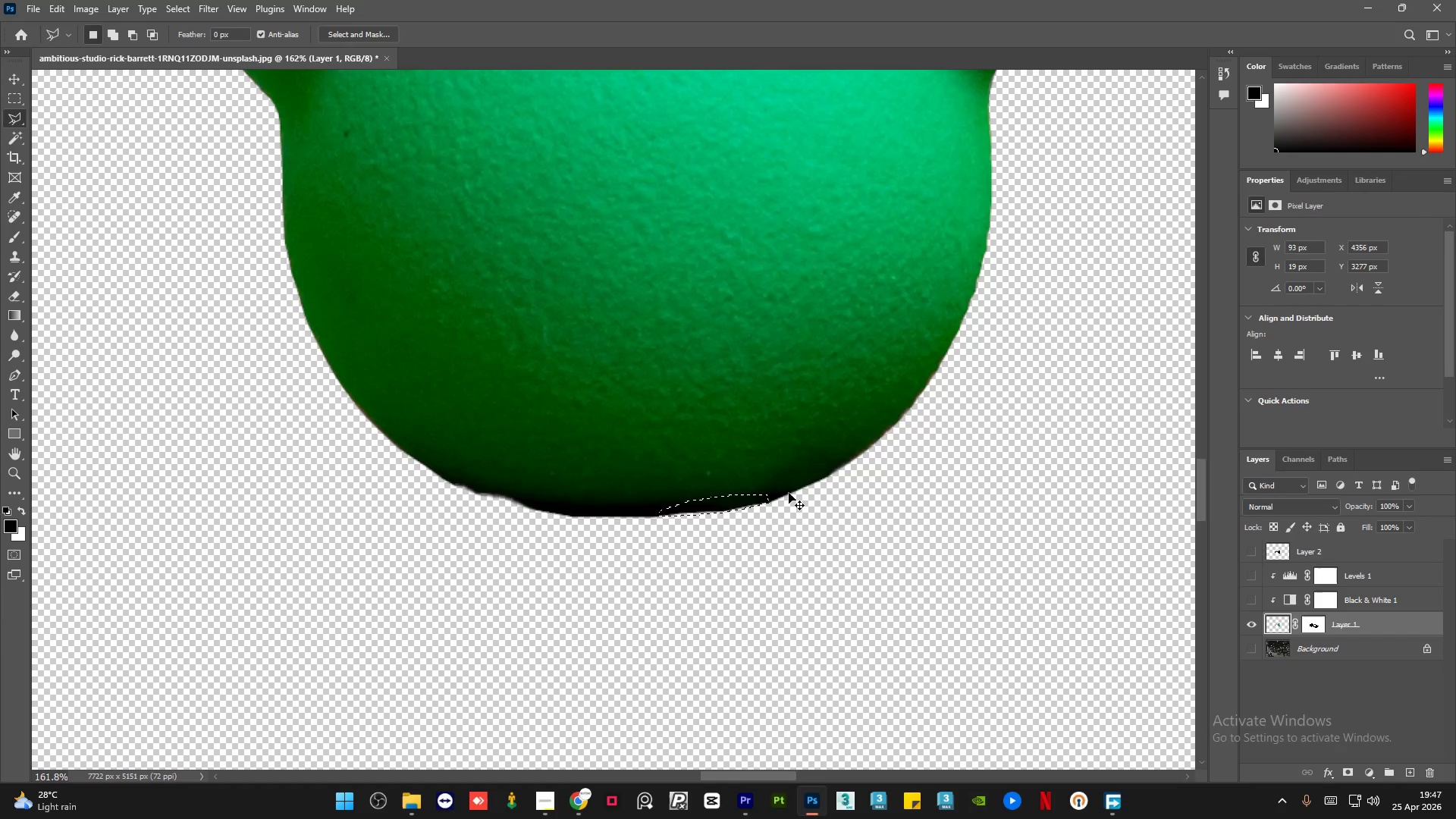 
scroll: coordinate [416, 423], scroll_direction: down, amount: 7.0
 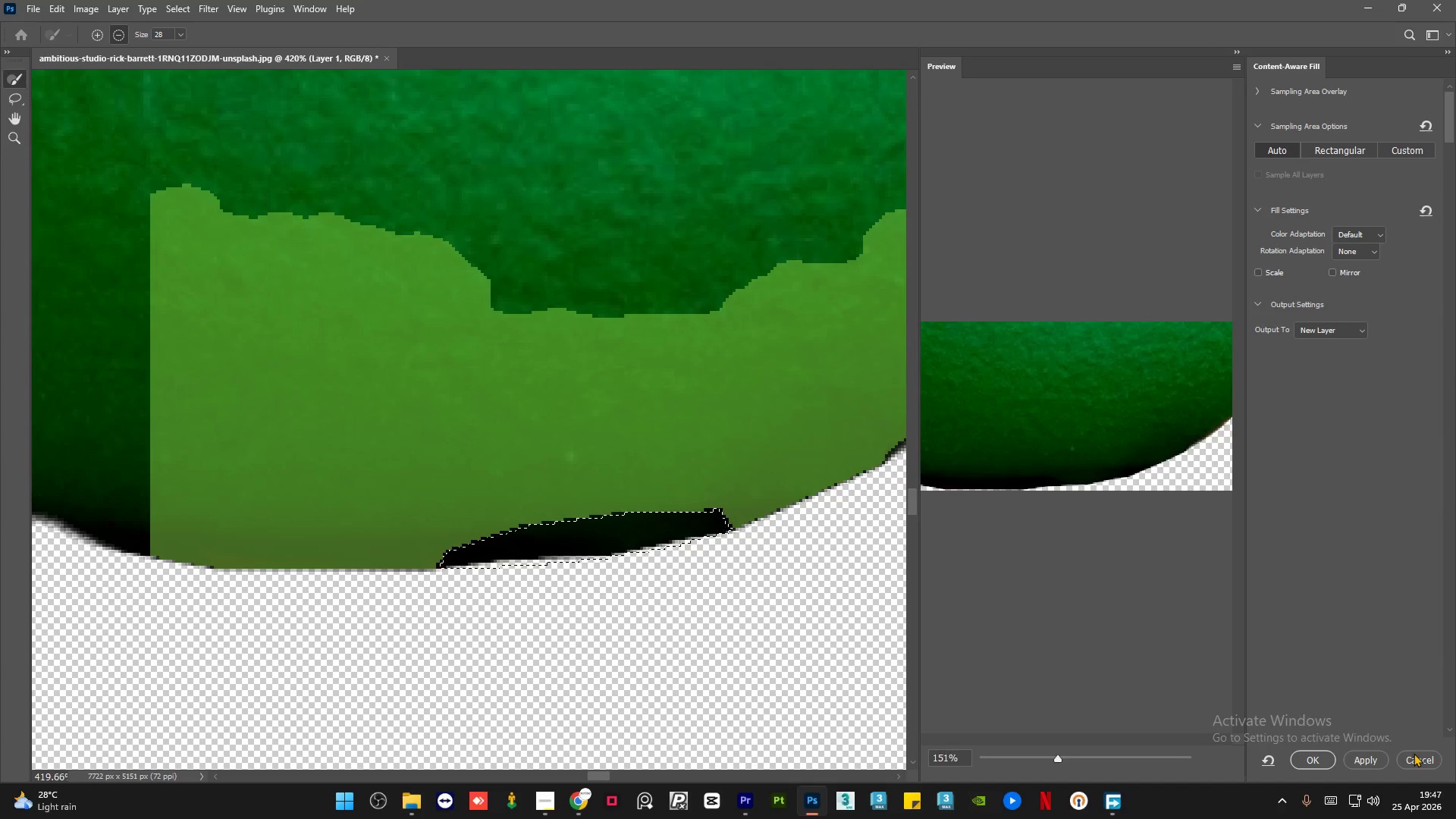 
key(Control+D)
 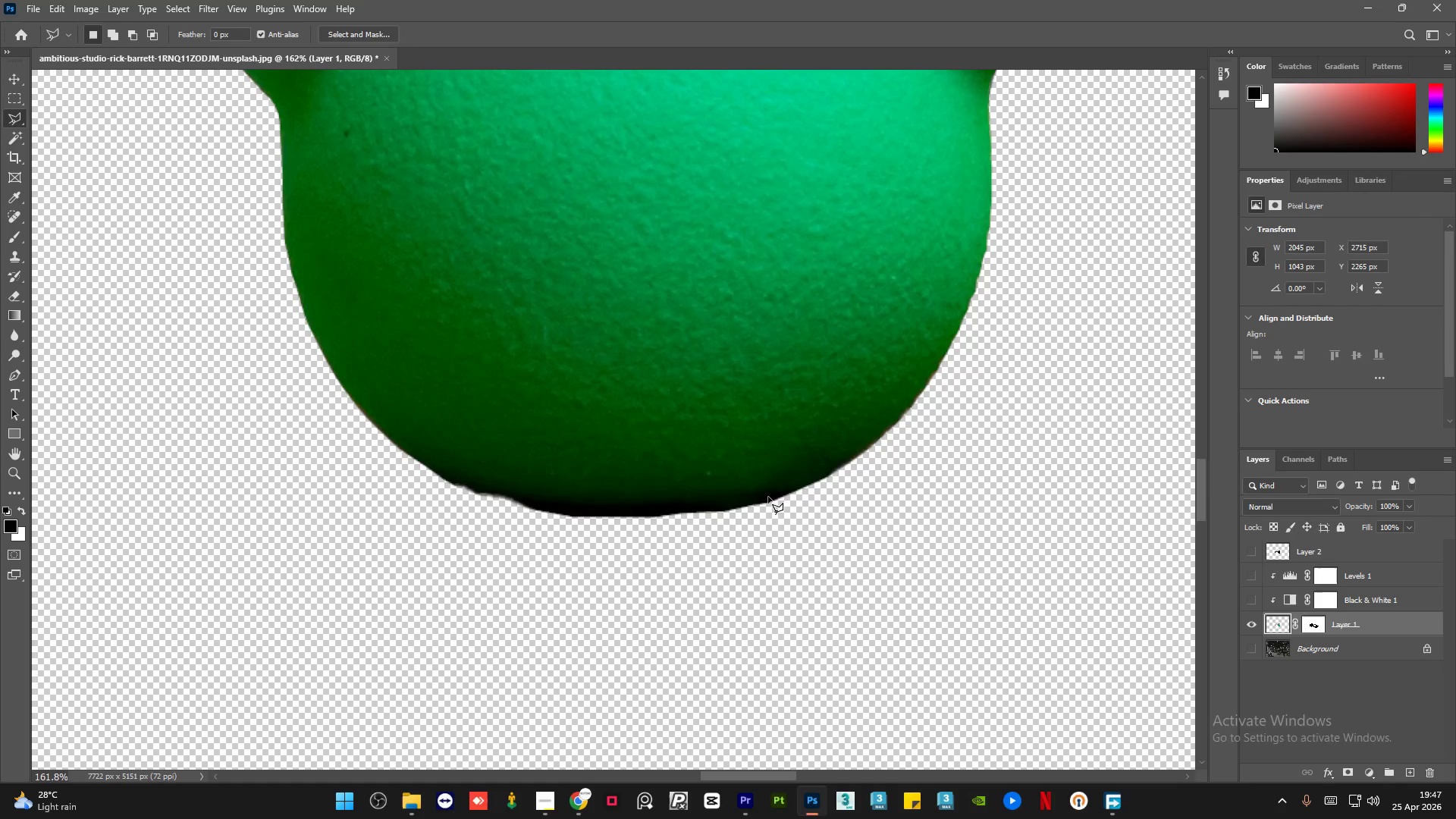 
hold_key(key=AltLeft, duration=1.26)
 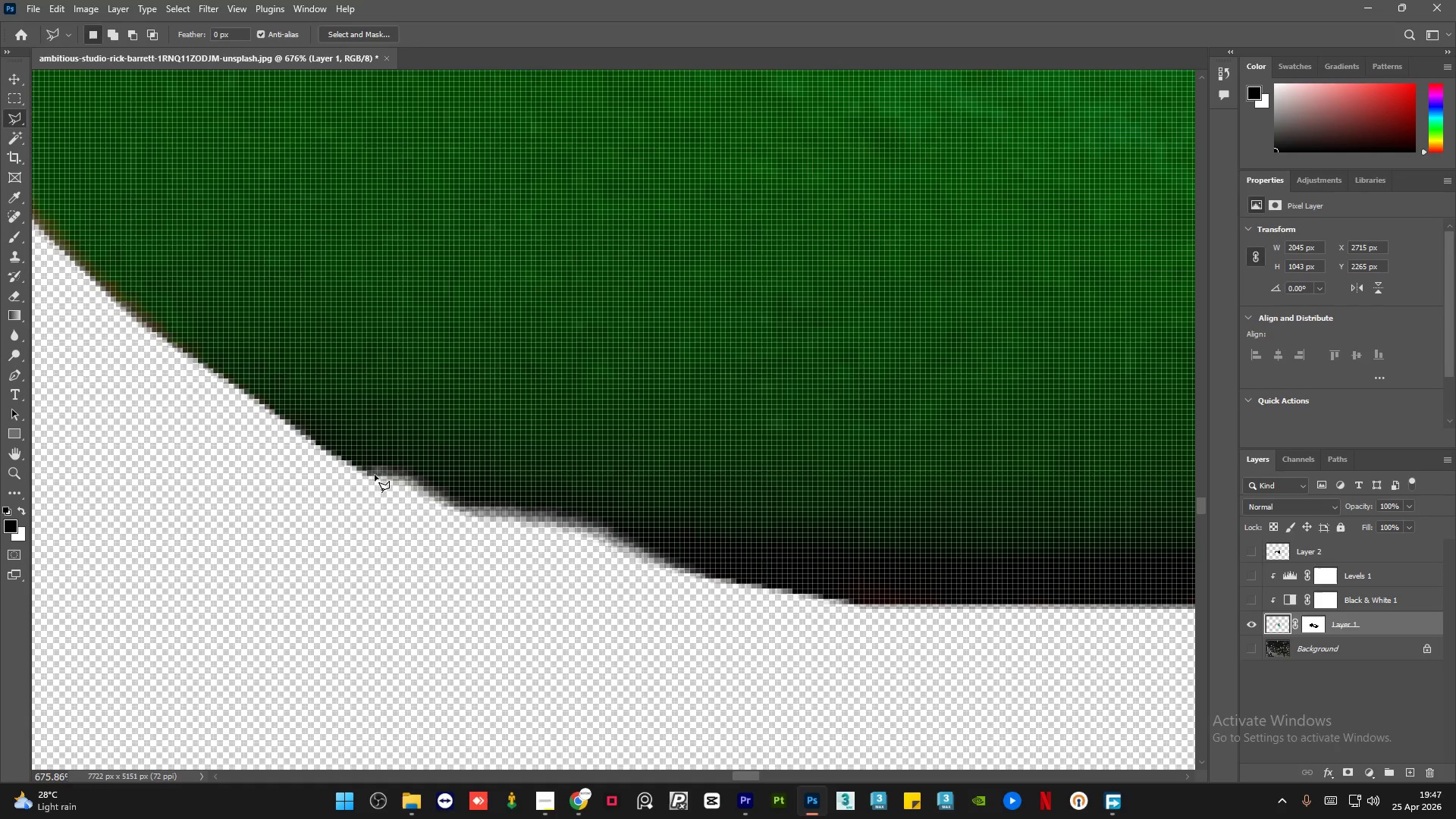 
left_click([369, 475])
 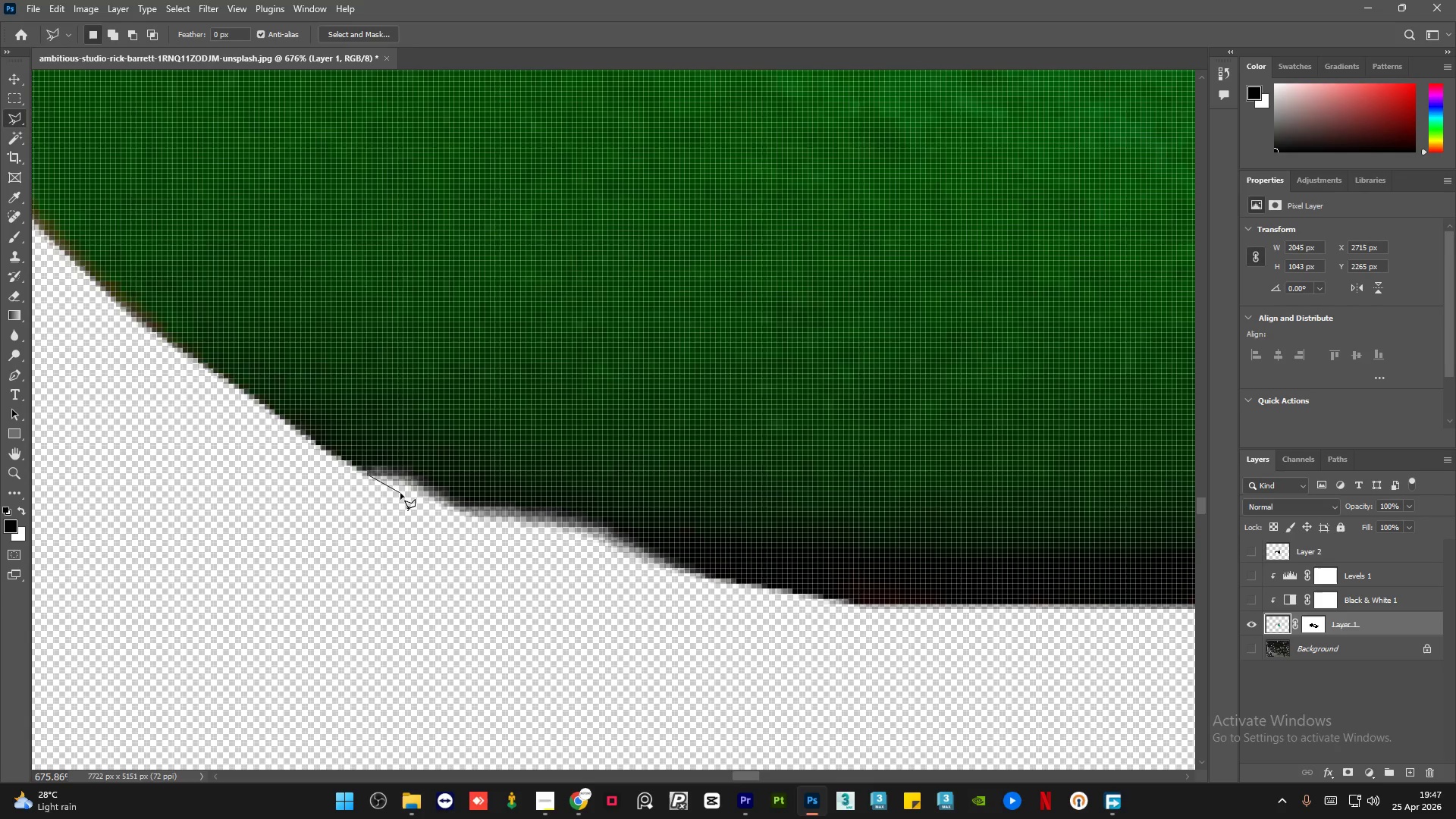 
scroll: coordinate [789, 493], scroll_direction: down, amount: 10.0
 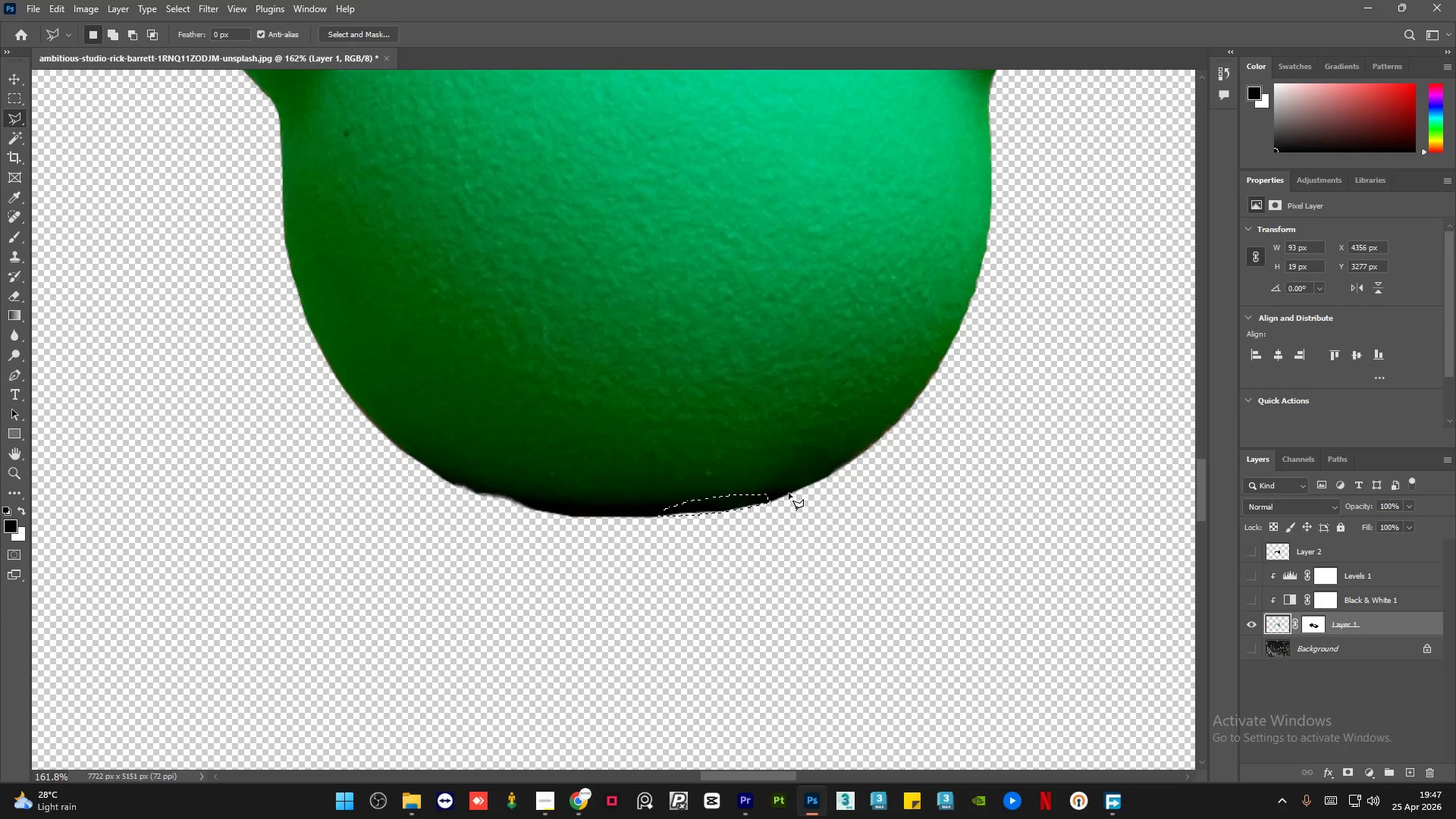 
left_click([406, 493])
 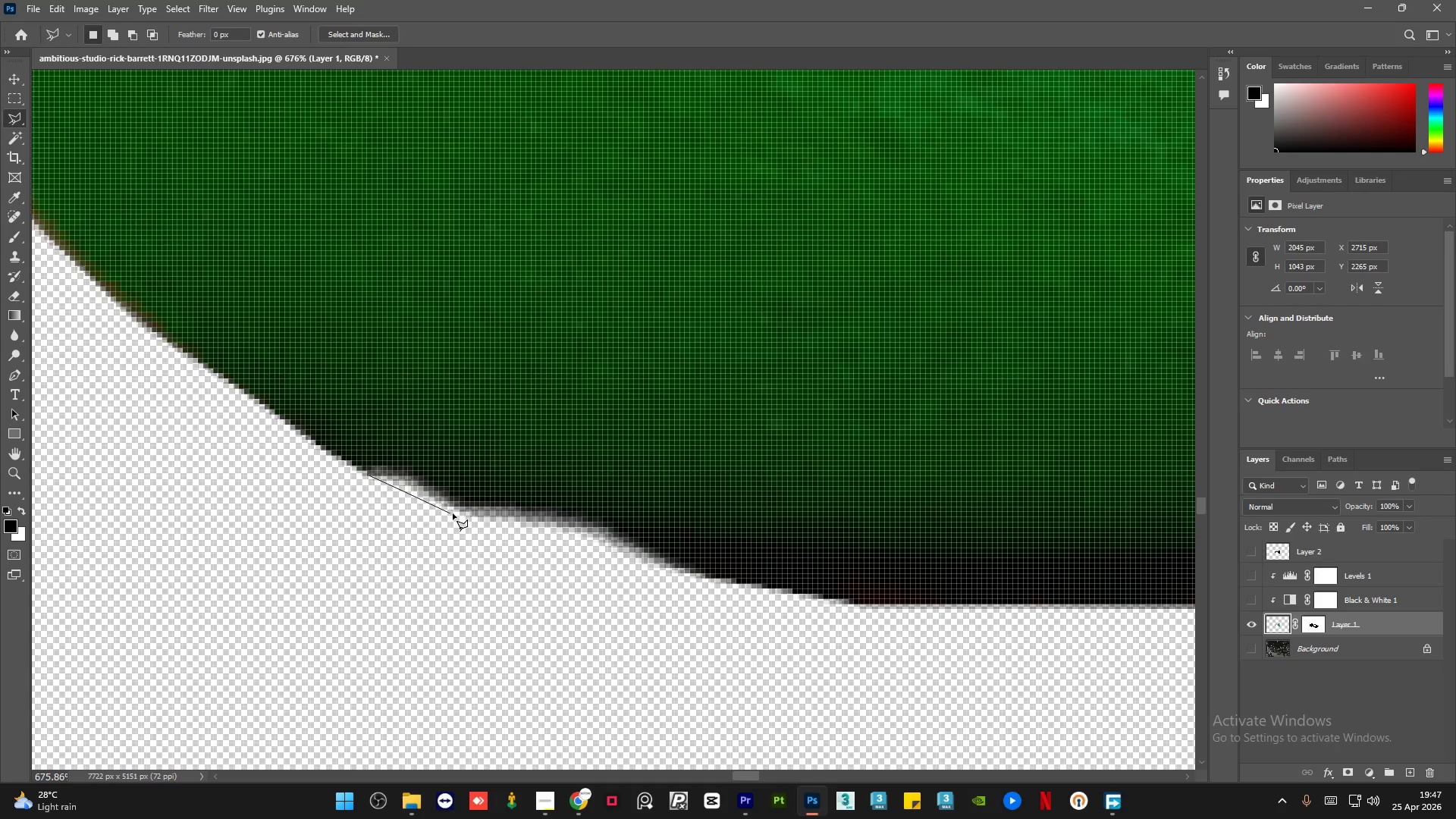 
left_click([453, 513])
 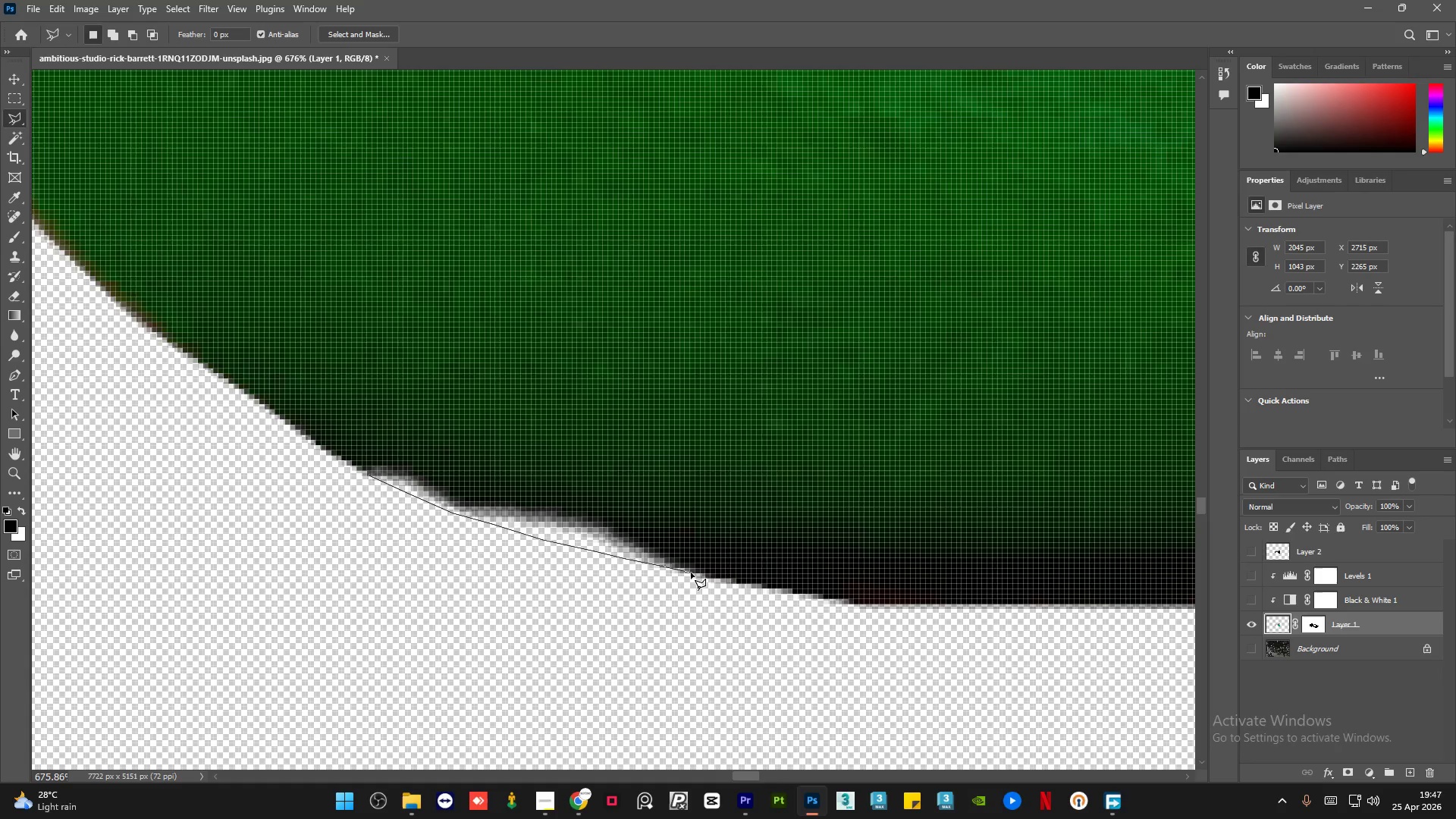 
scroll: coordinate [545, 507], scroll_direction: up, amount: 15.0
 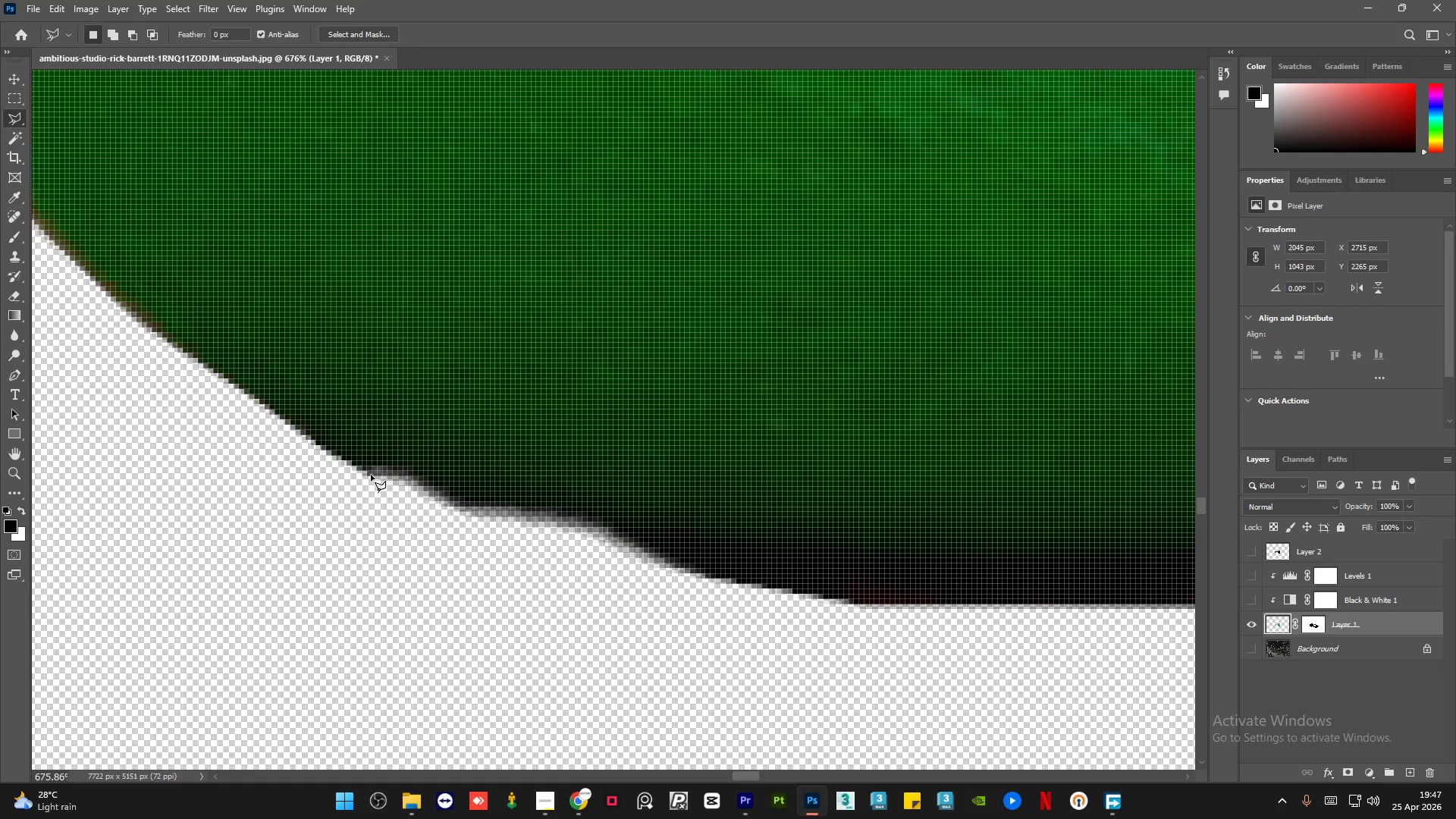 
left_click([712, 576])
 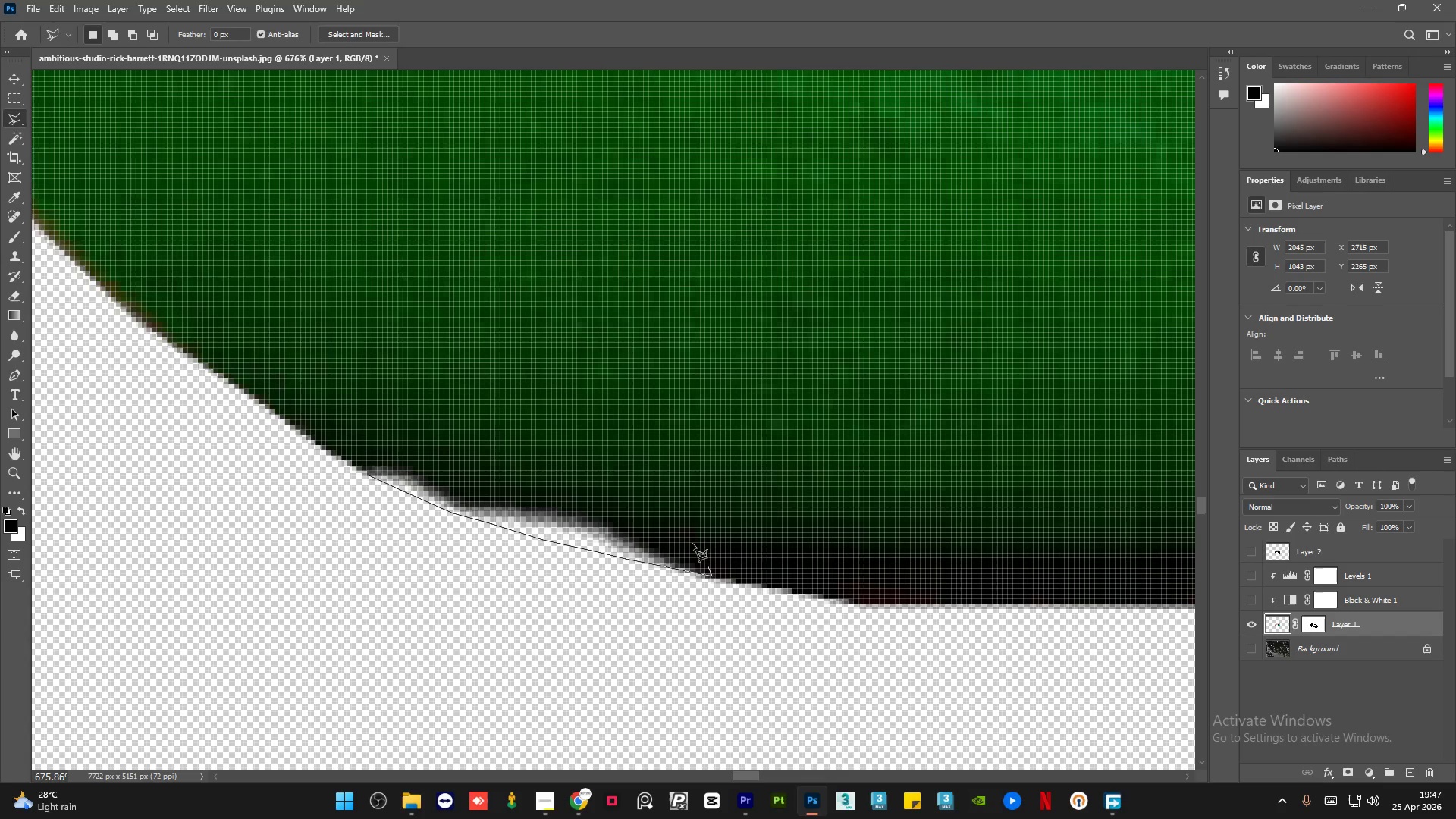 
left_click_drag(start_coordinate=[686, 535], to_coordinate=[679, 533])
 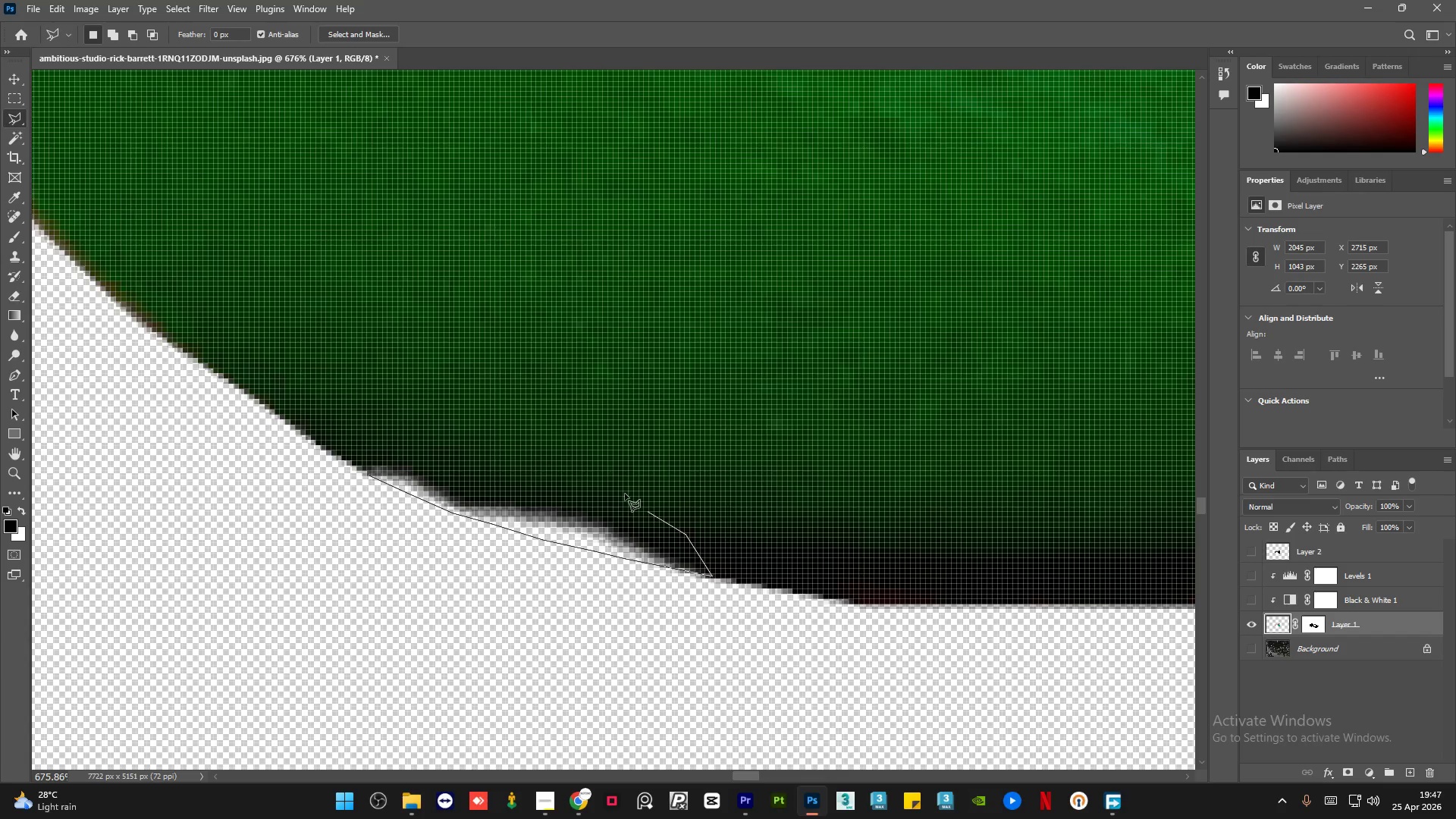 
left_click_drag(start_coordinate=[606, 482], to_coordinate=[580, 472])
 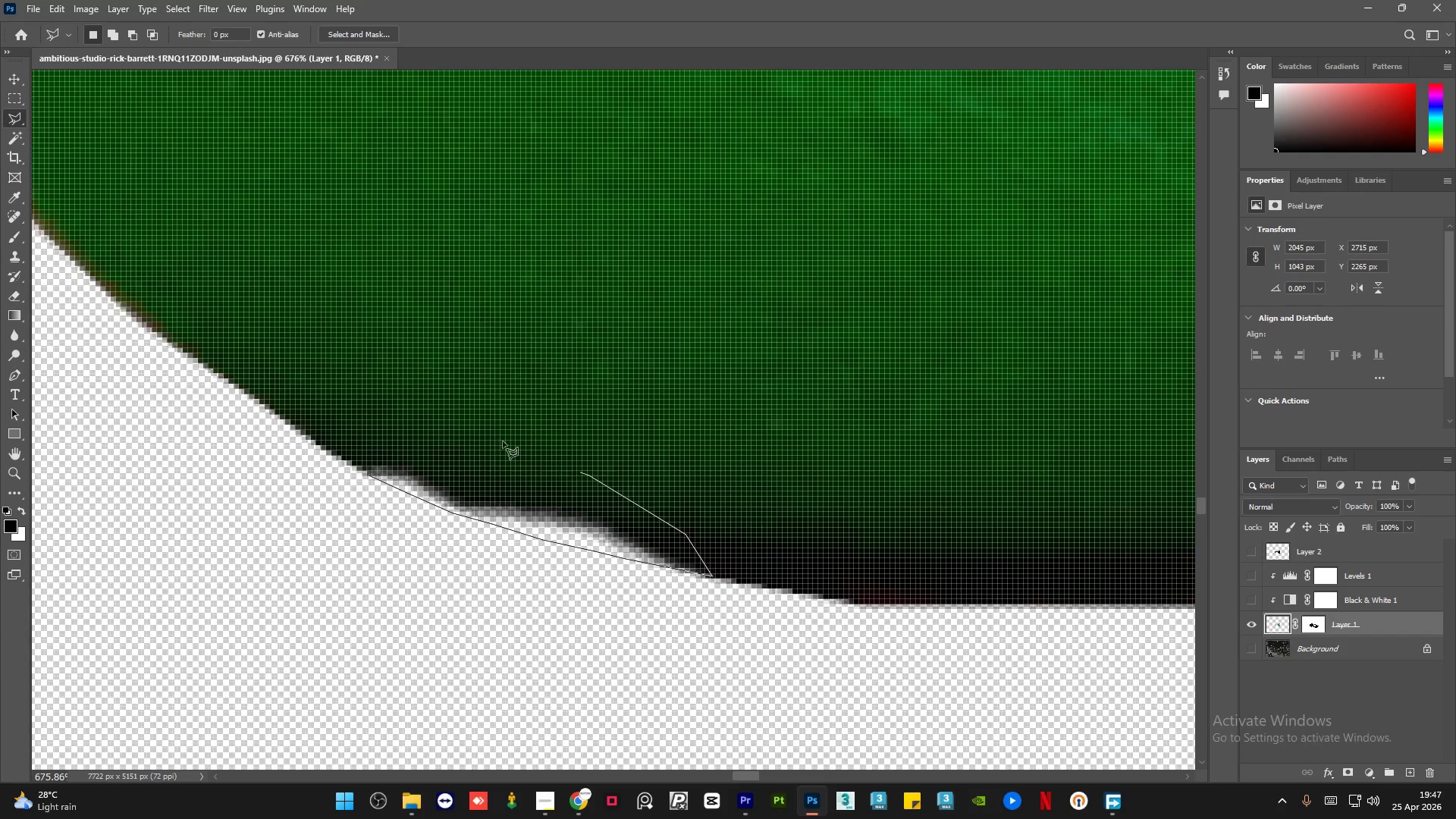 
left_click_drag(start_coordinate=[498, 440], to_coordinate=[493, 440])
 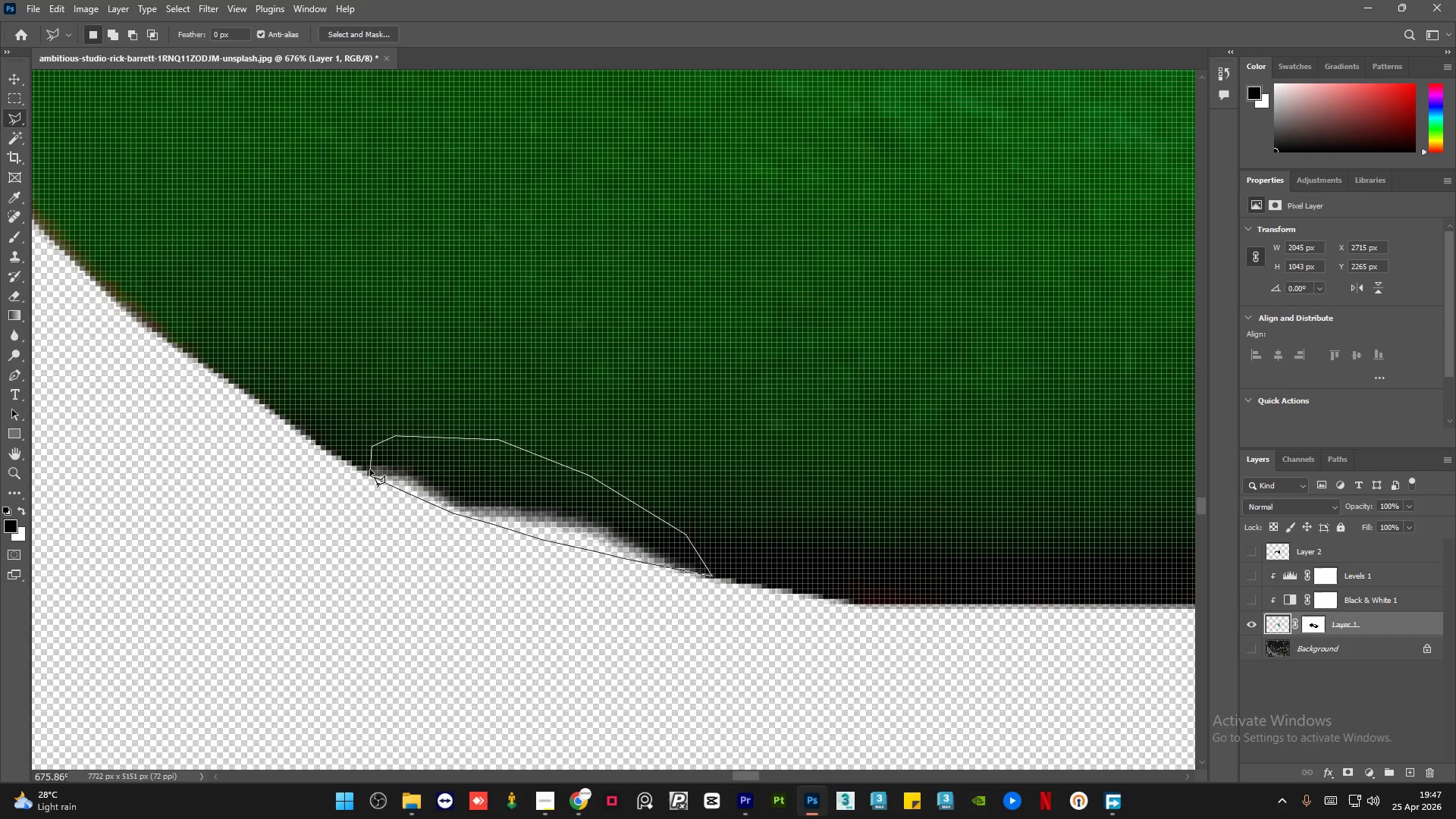 
left_click([369, 473])
 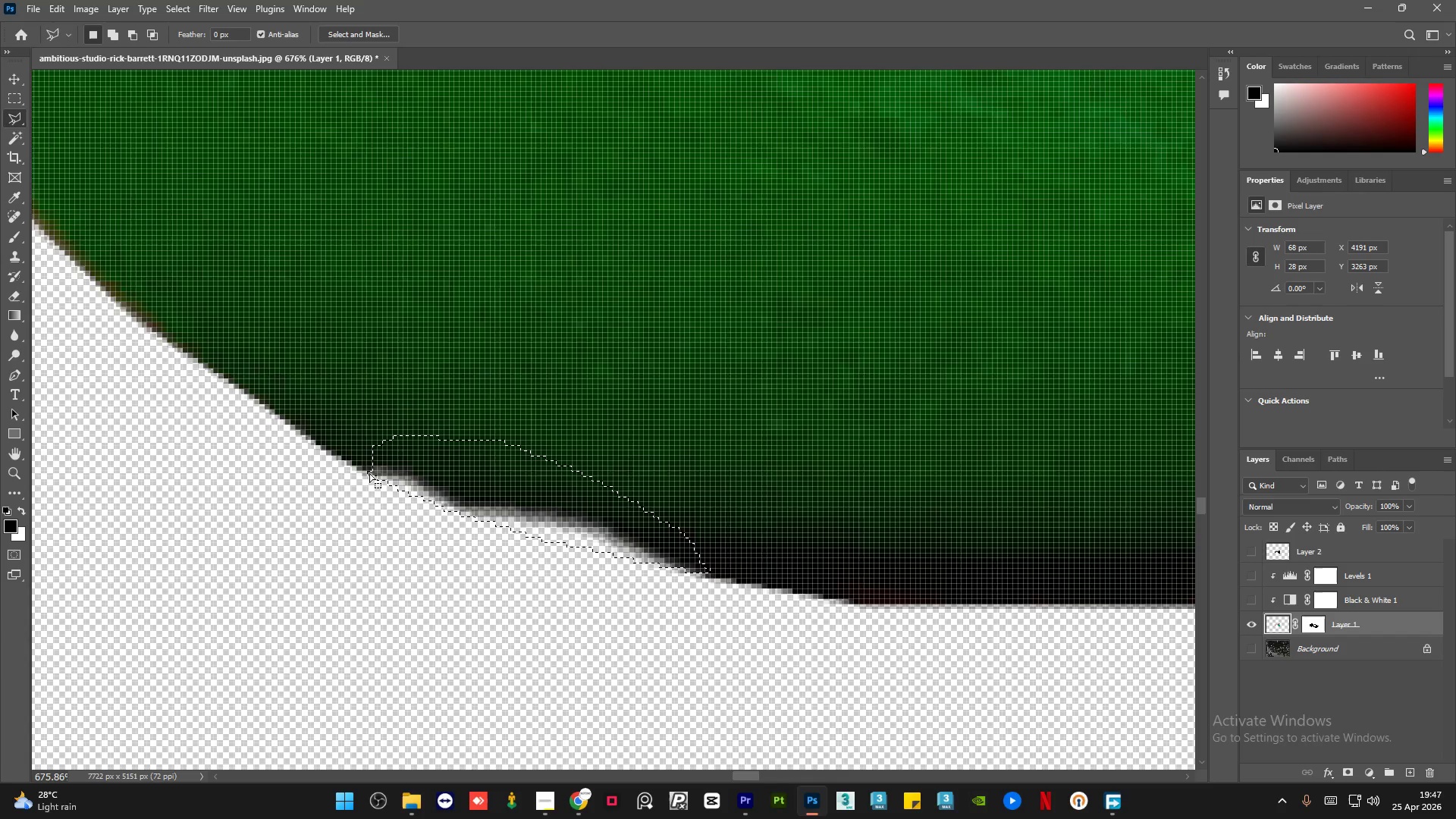 
key(Shift+F5)
 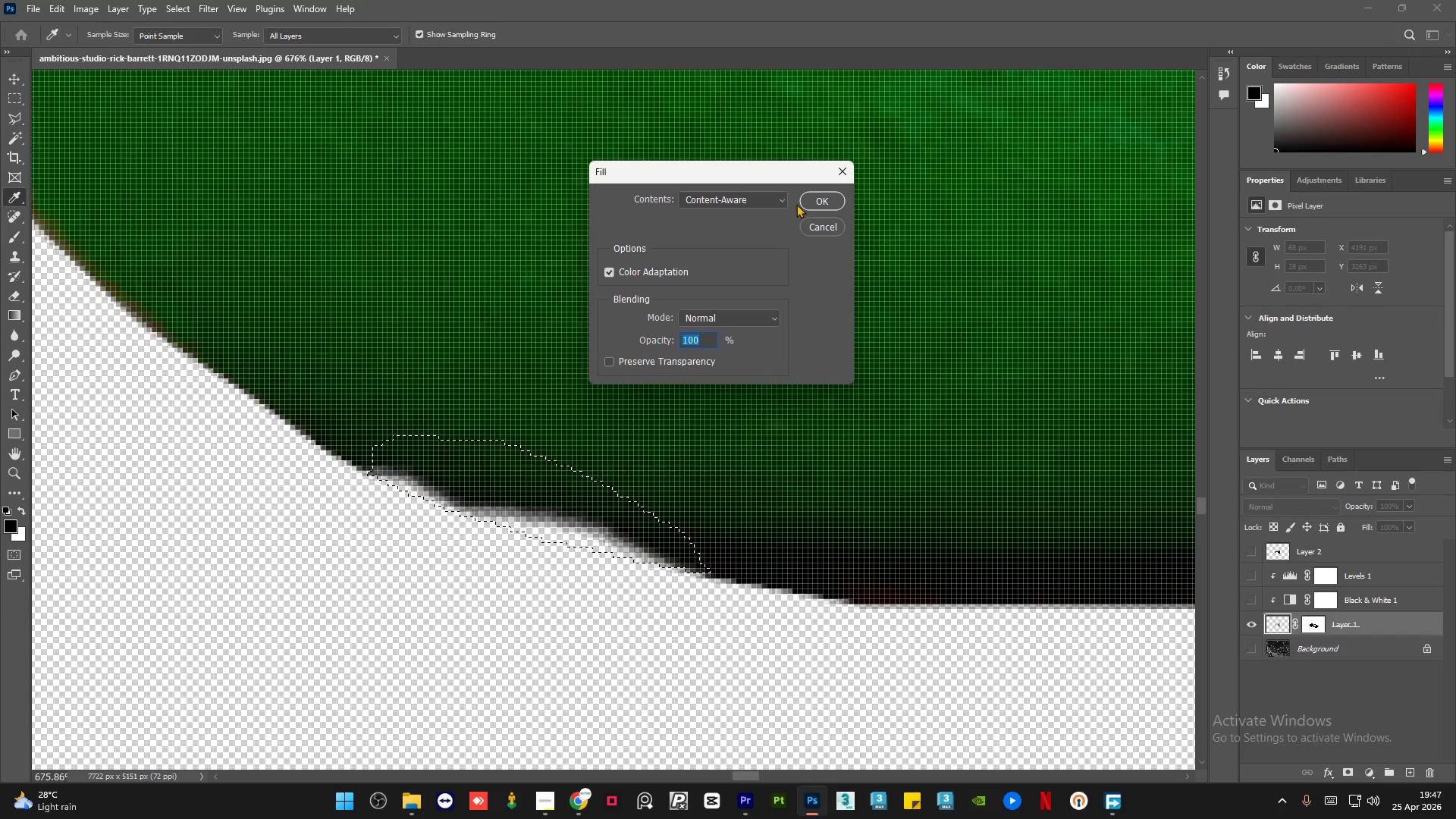 
left_click([808, 201])
 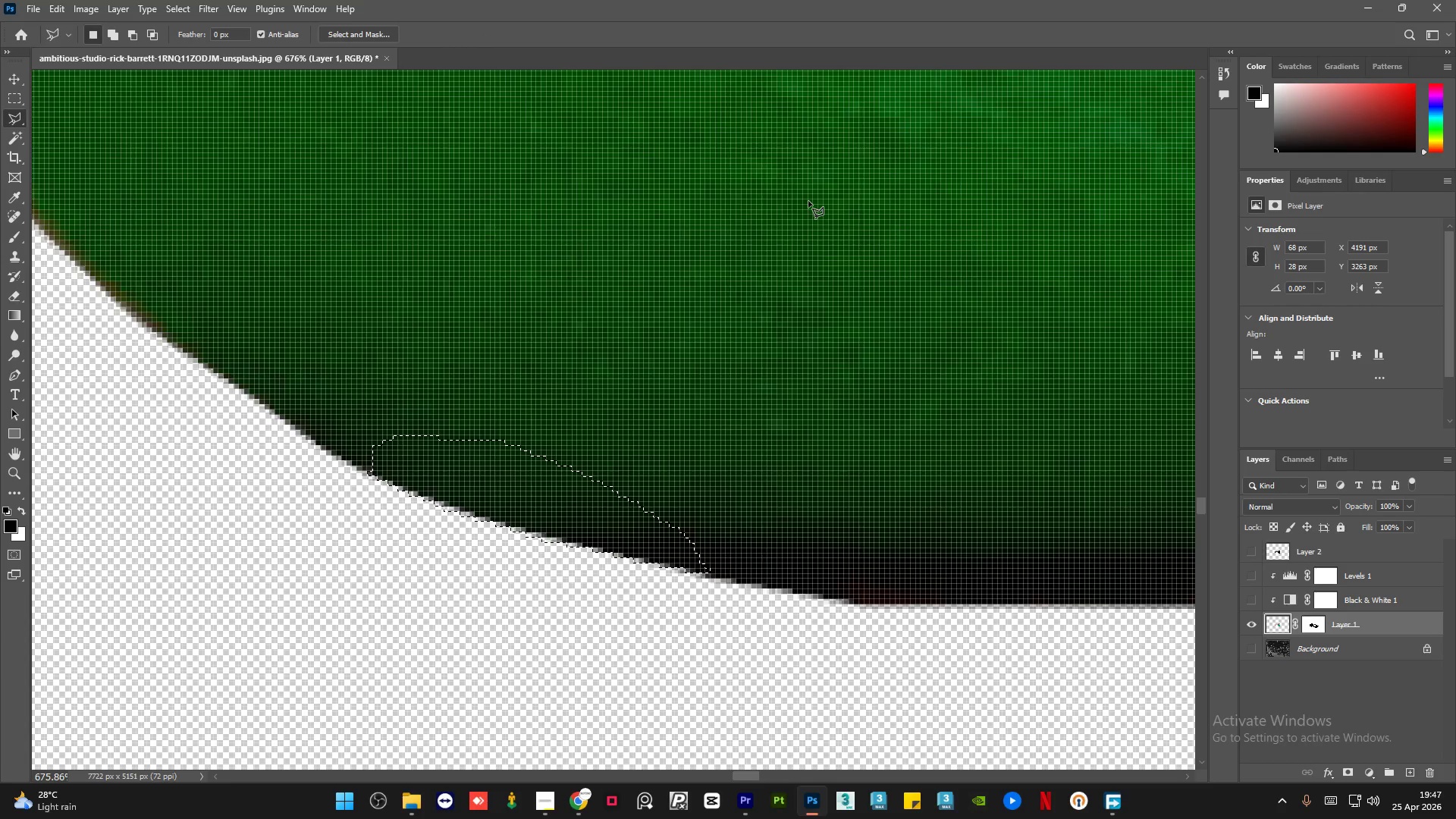 
key(Control+D)
 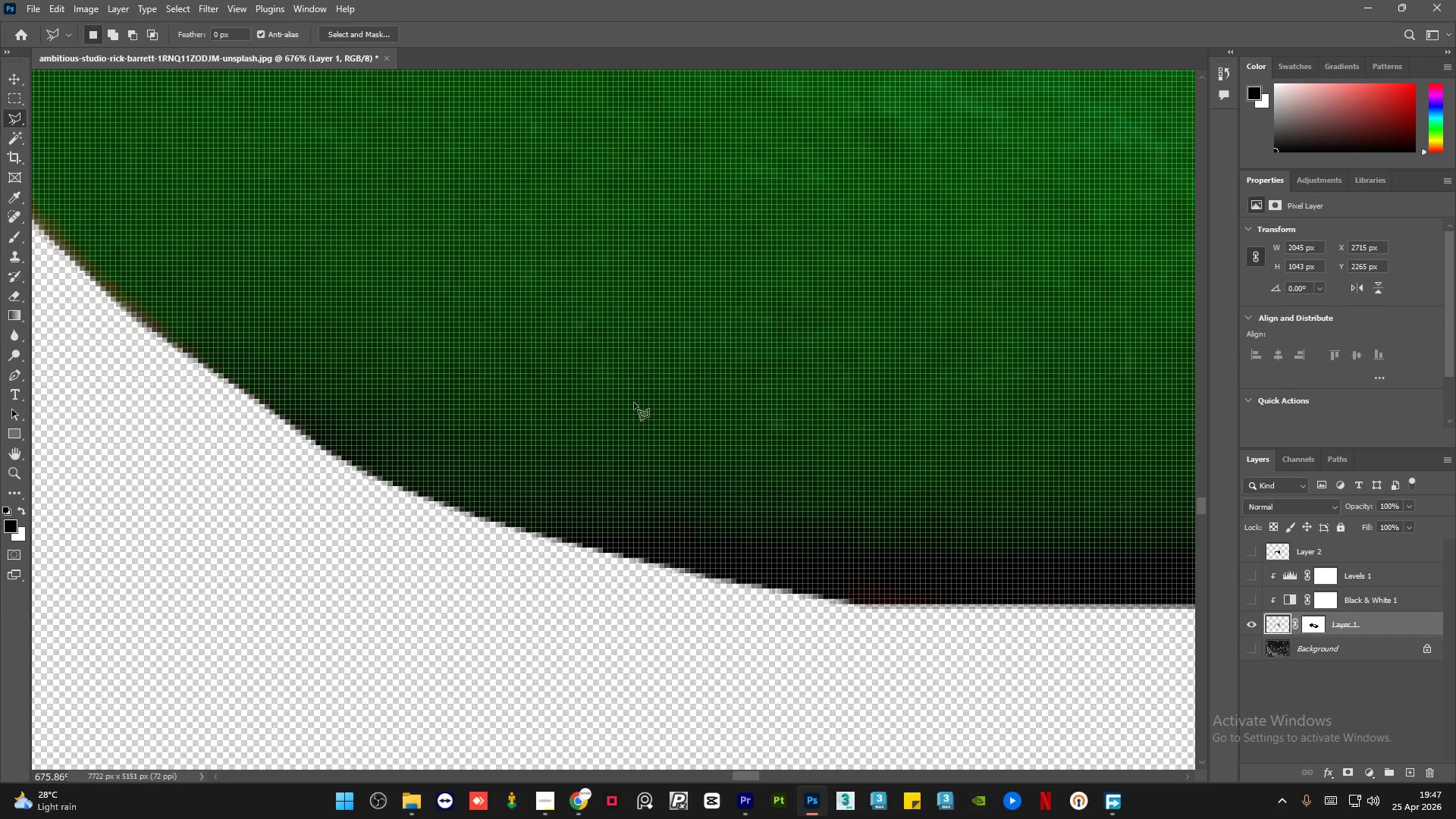 
hold_key(key=AltLeft, duration=1.92)
 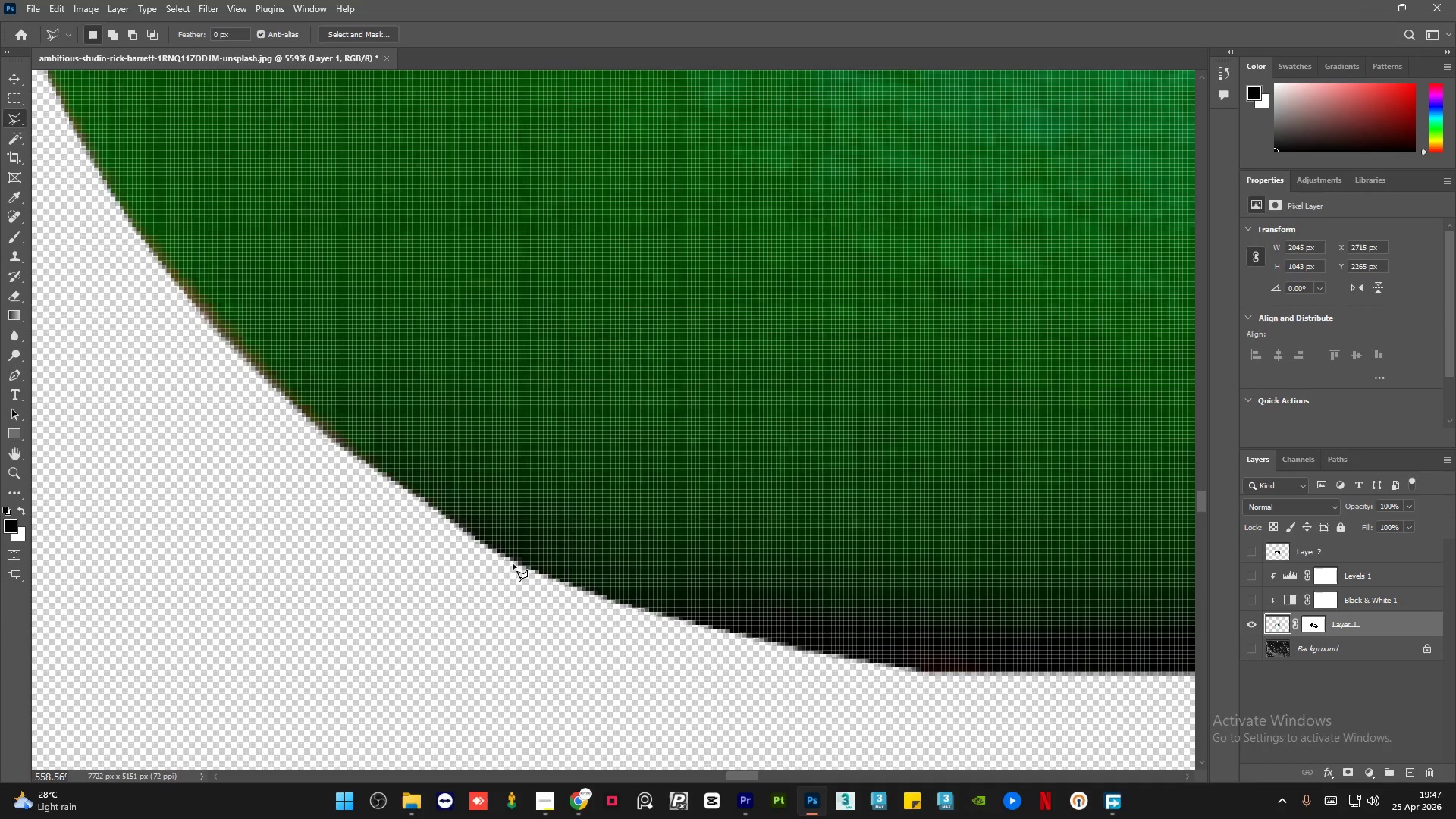 
left_click([501, 554])
 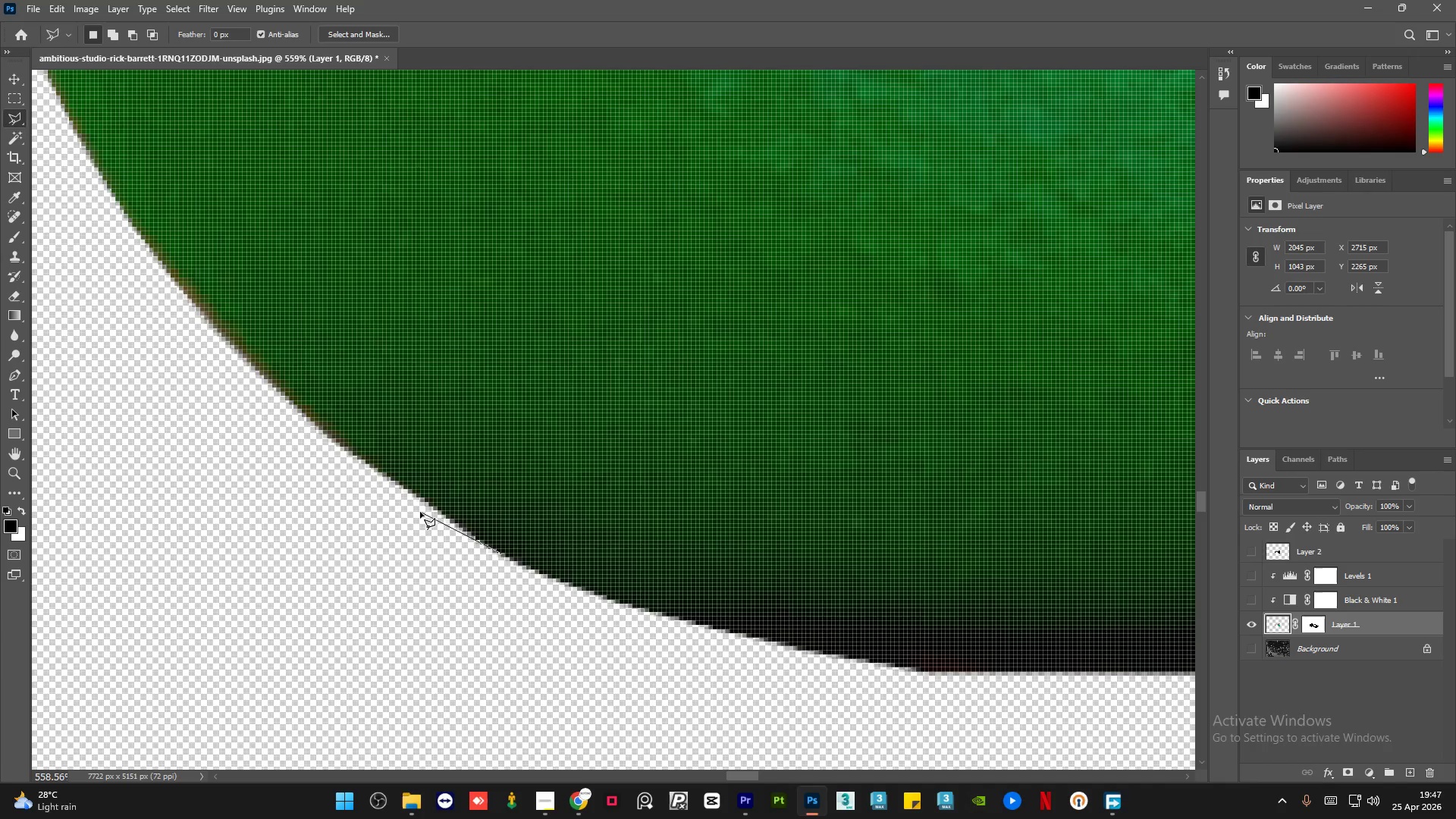 
left_click([420, 512])
 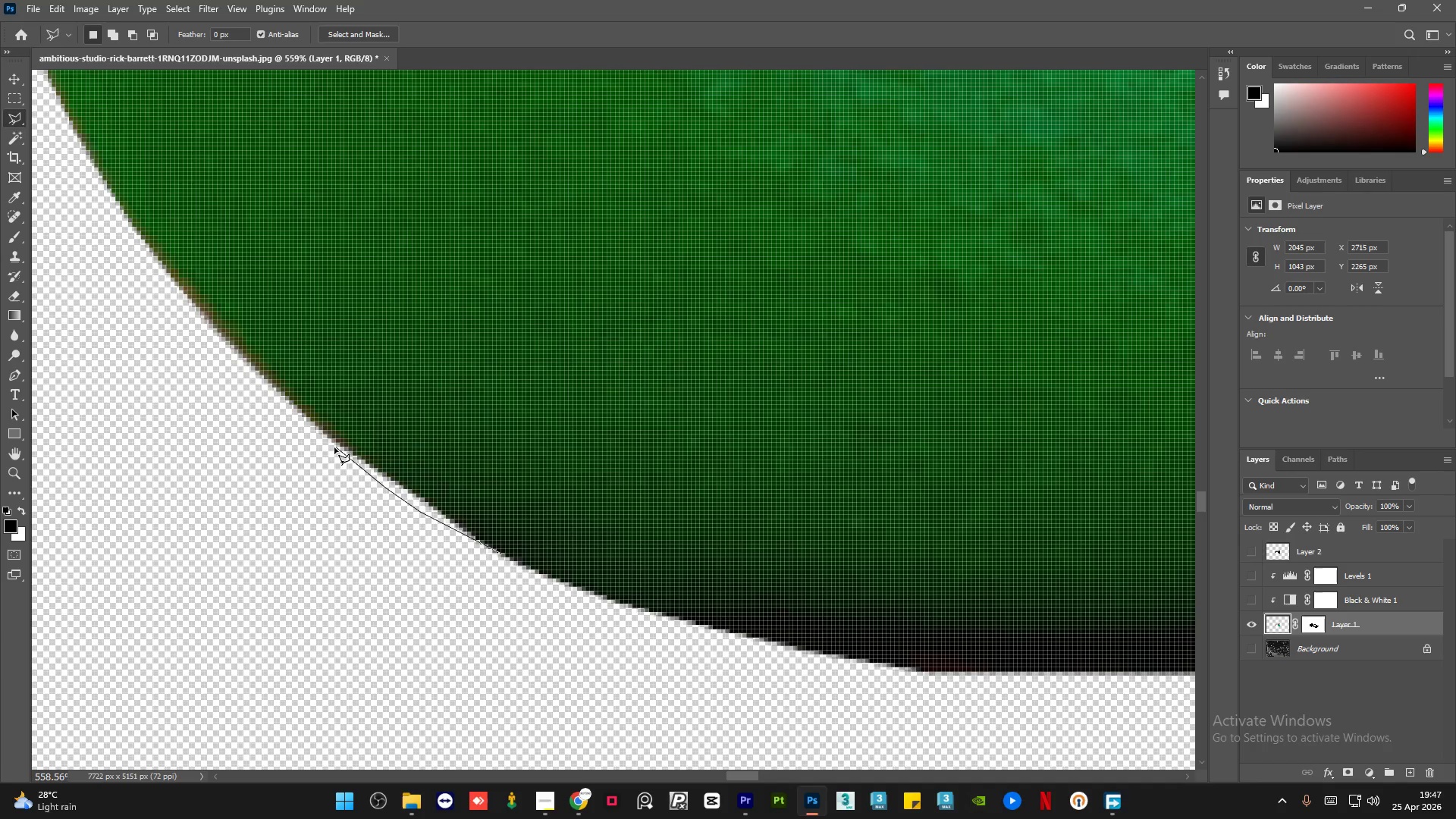 
scroll: coordinate [372, 469], scroll_direction: down, amount: 2.0
 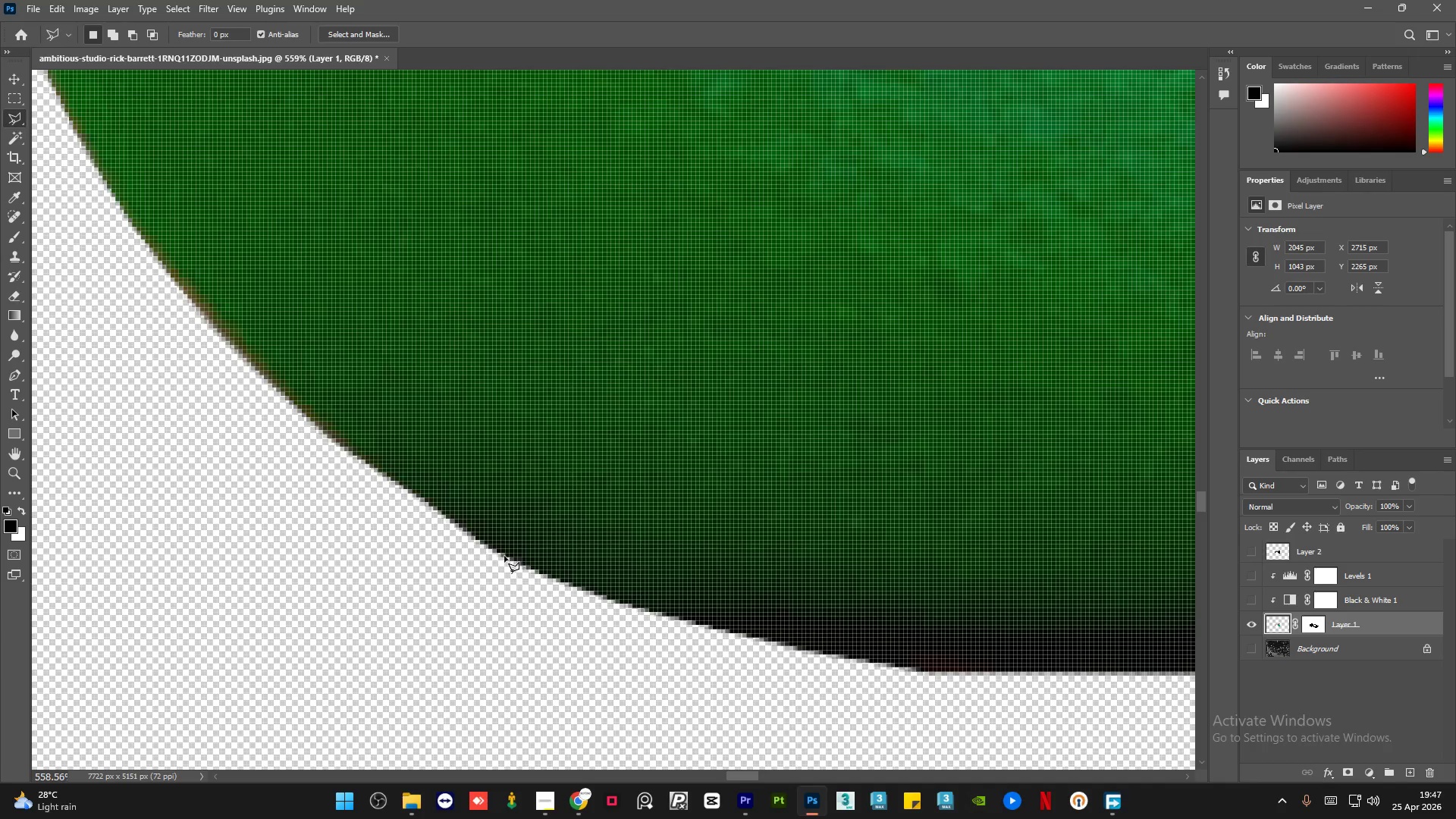 
left_click_drag(start_coordinate=[309, 425], to_coordinate=[305, 422])
 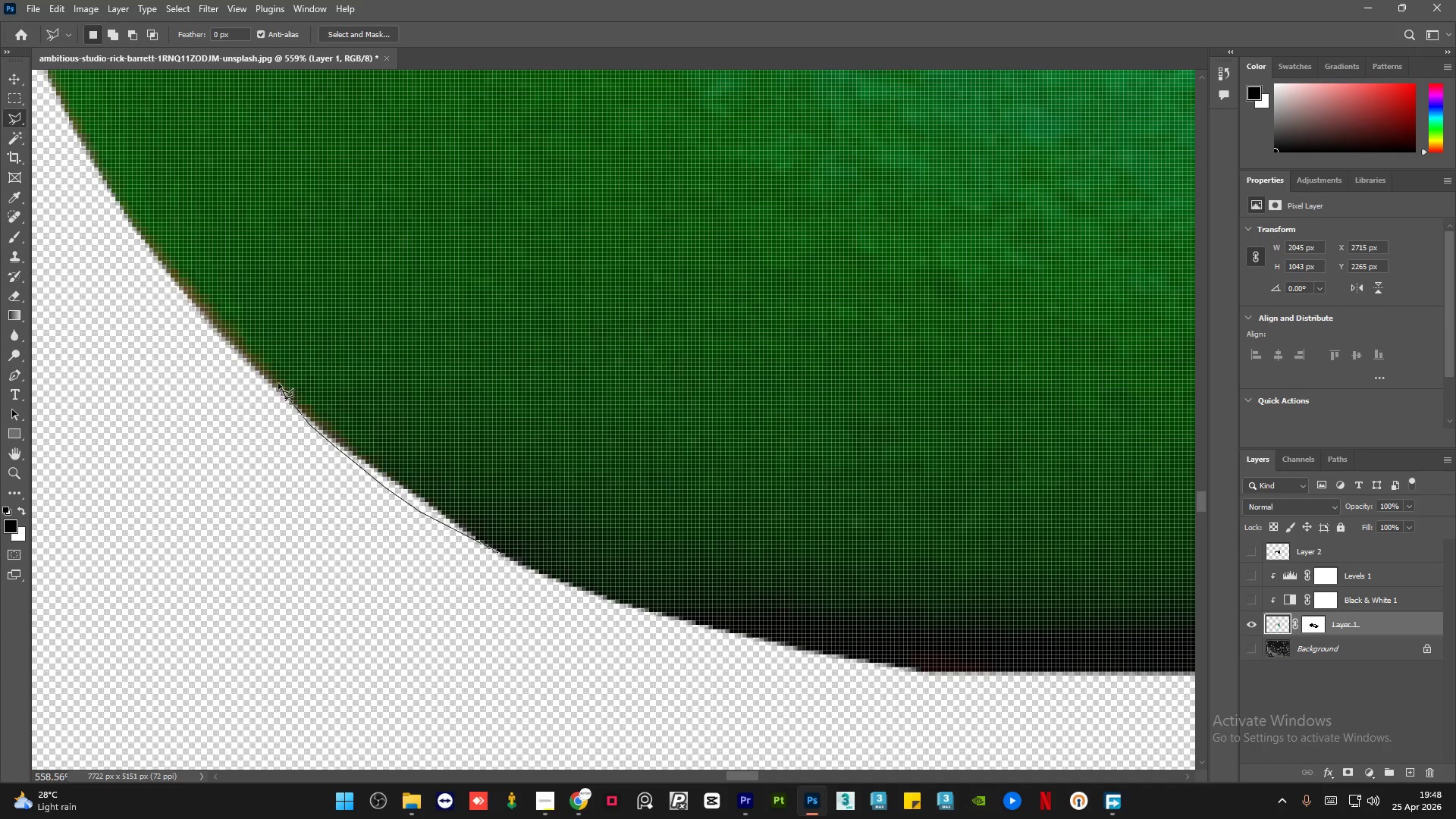 
left_click([277, 382])
 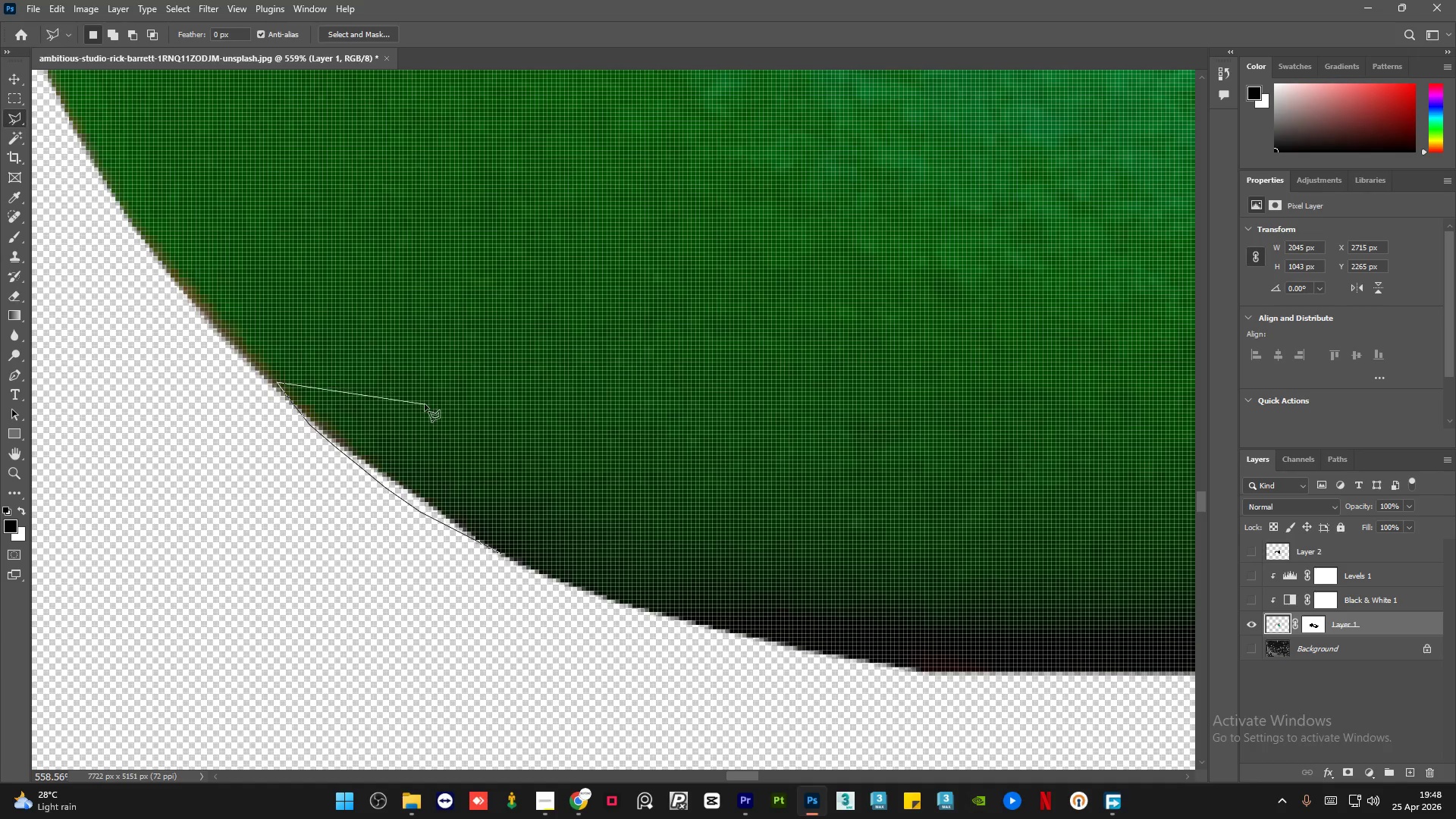 
left_click([467, 425])
 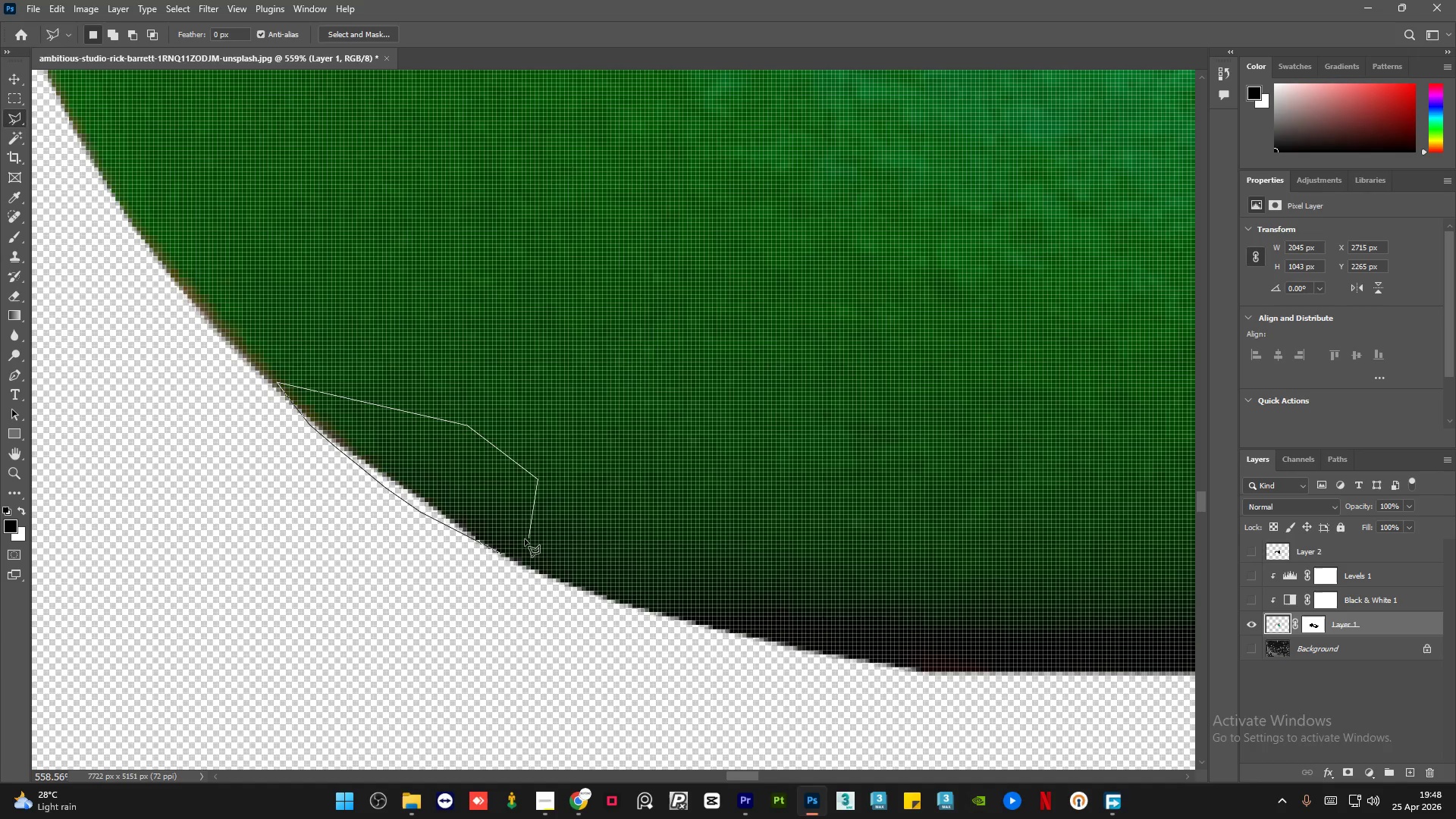 
triple_click([496, 542])
 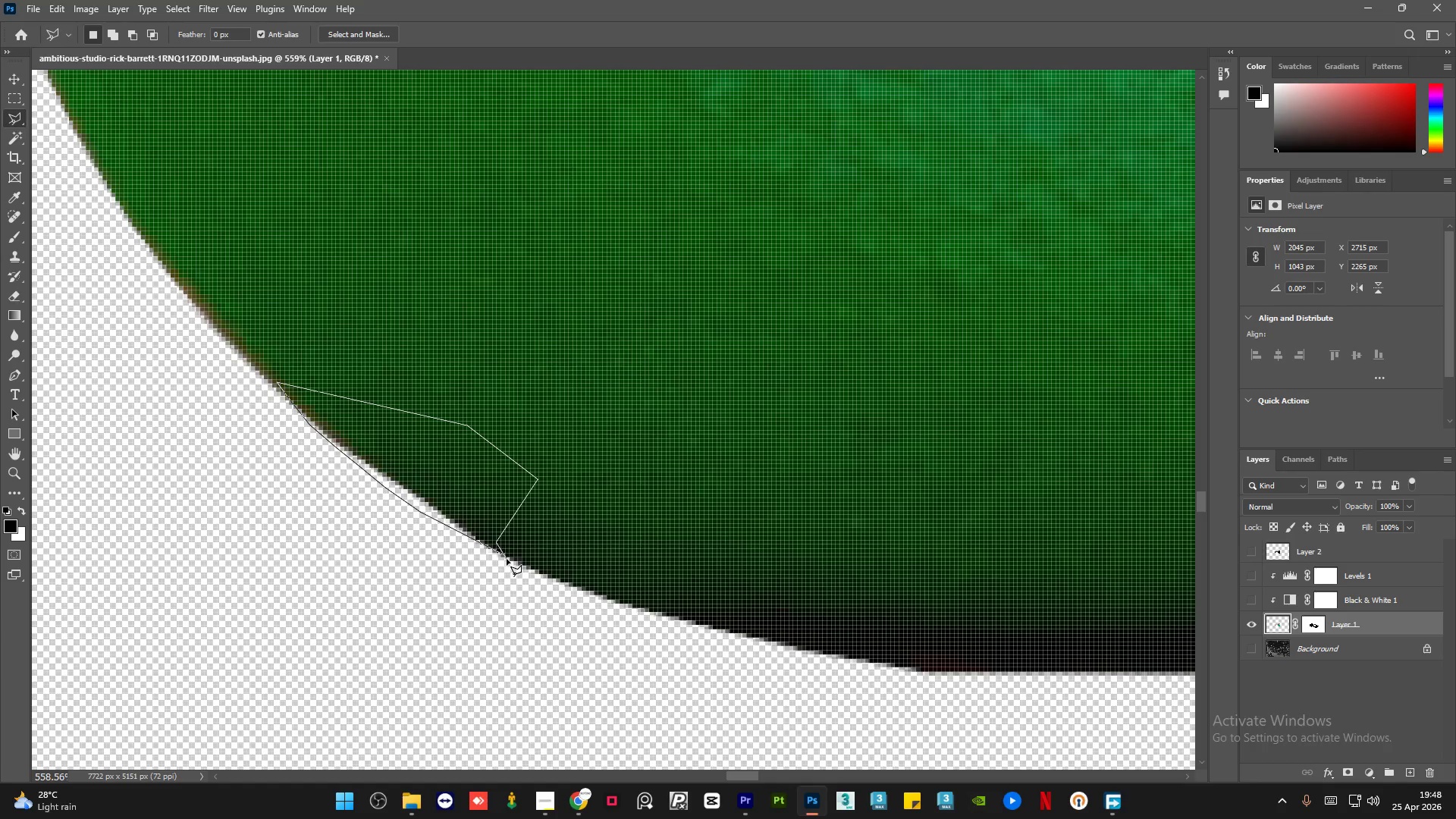 
triple_click([507, 559])
 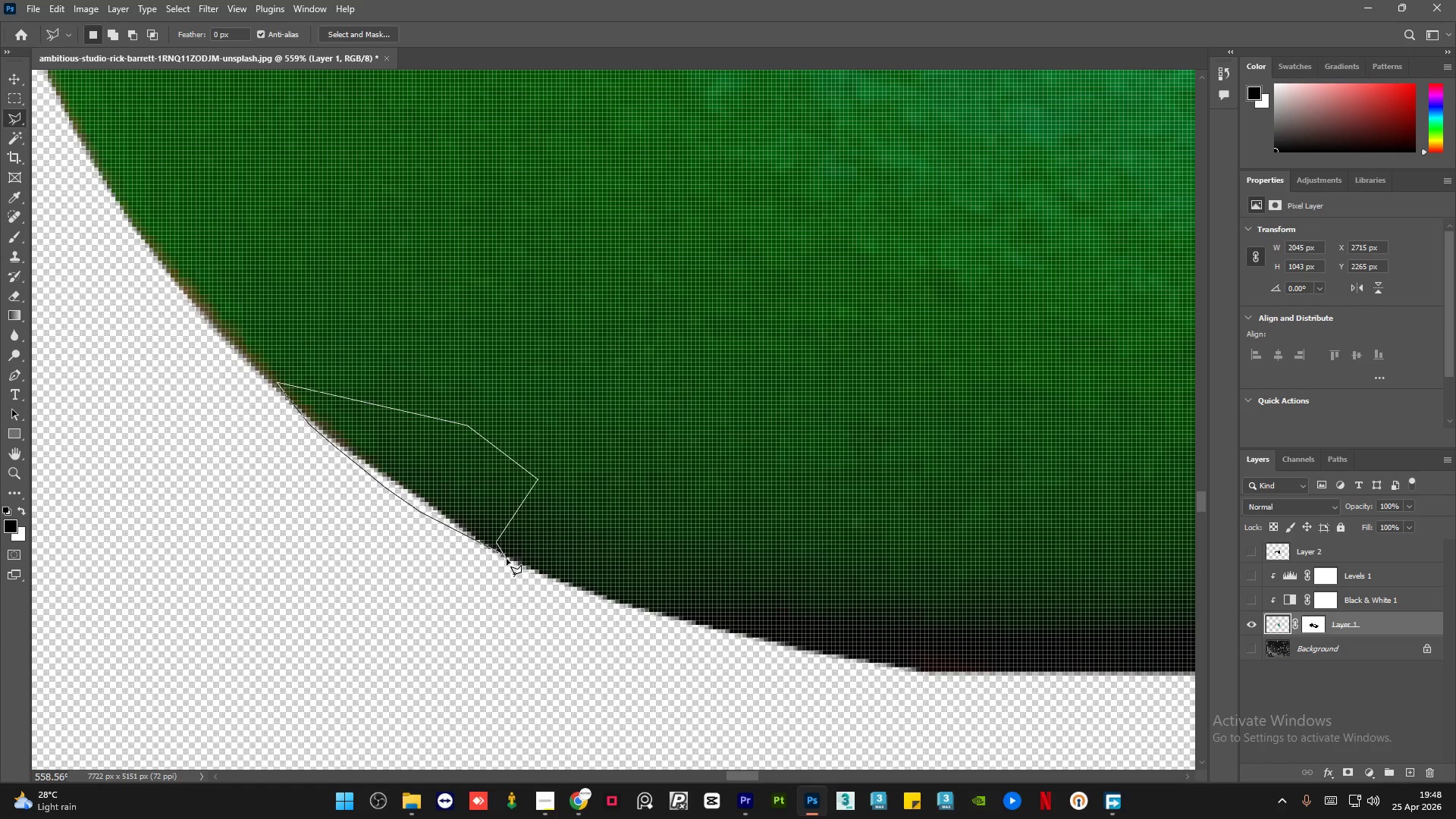 
left_click([507, 559])
 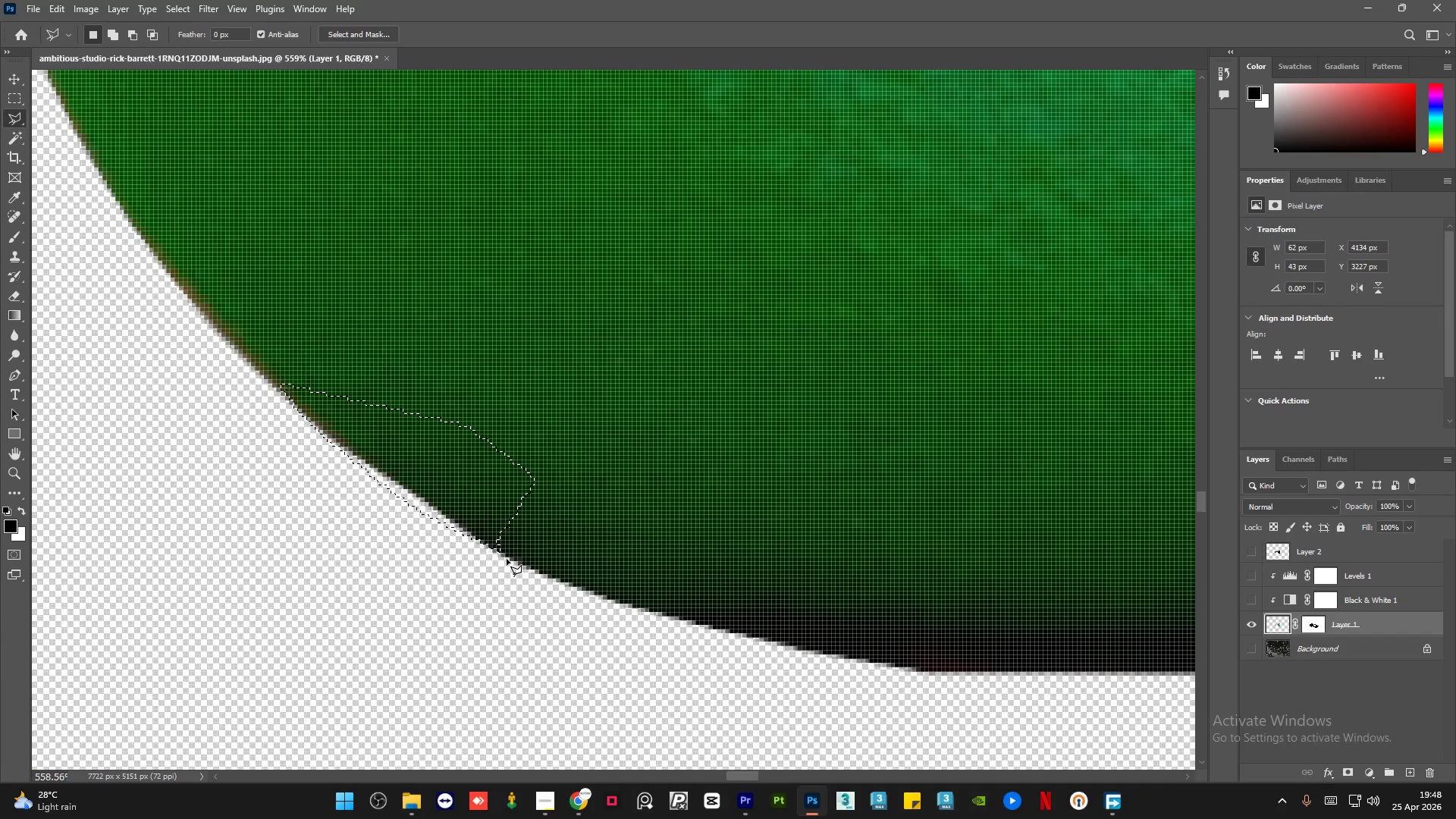 
key(Shift+F5)
 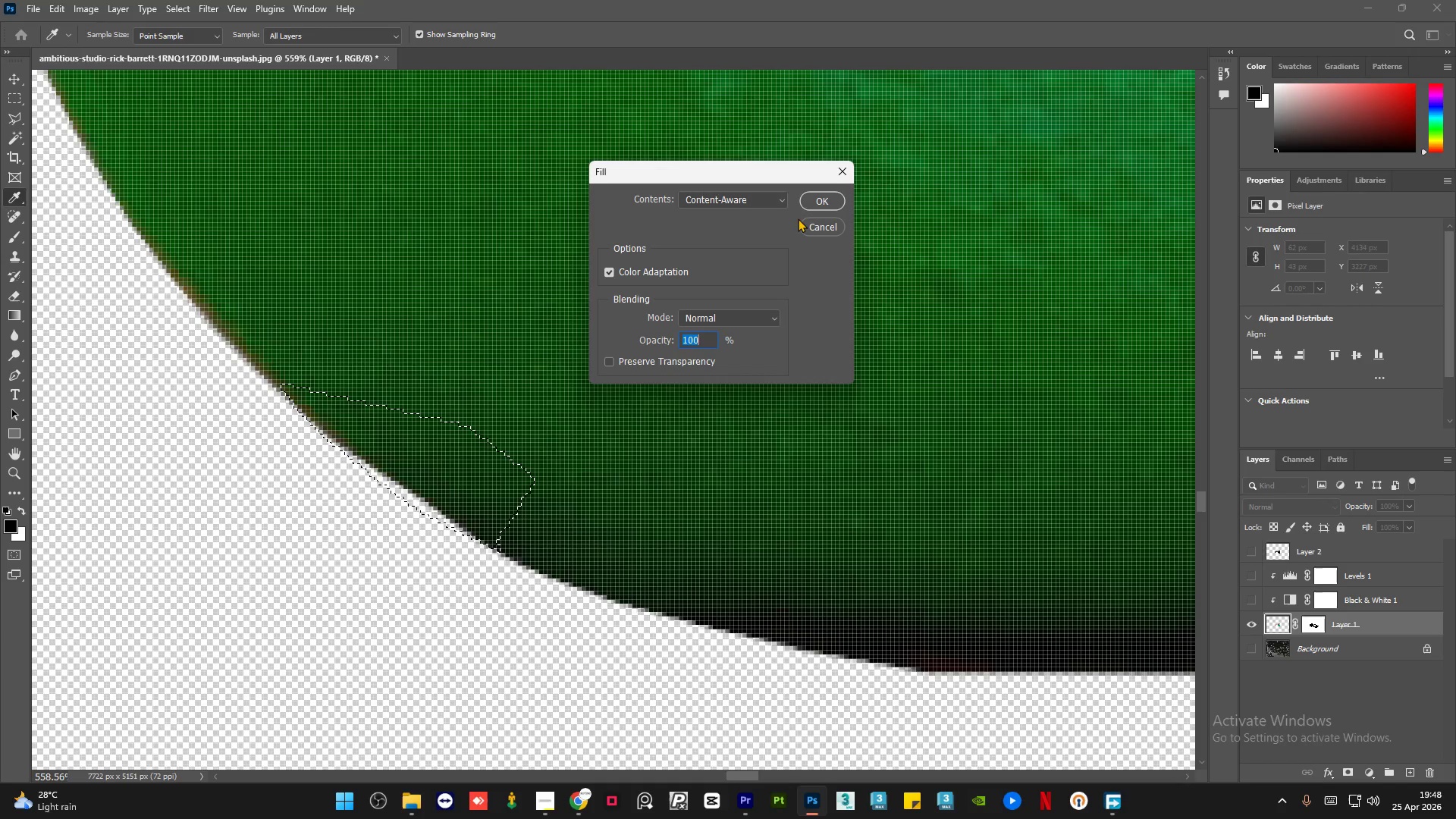 
left_click([816, 204])
 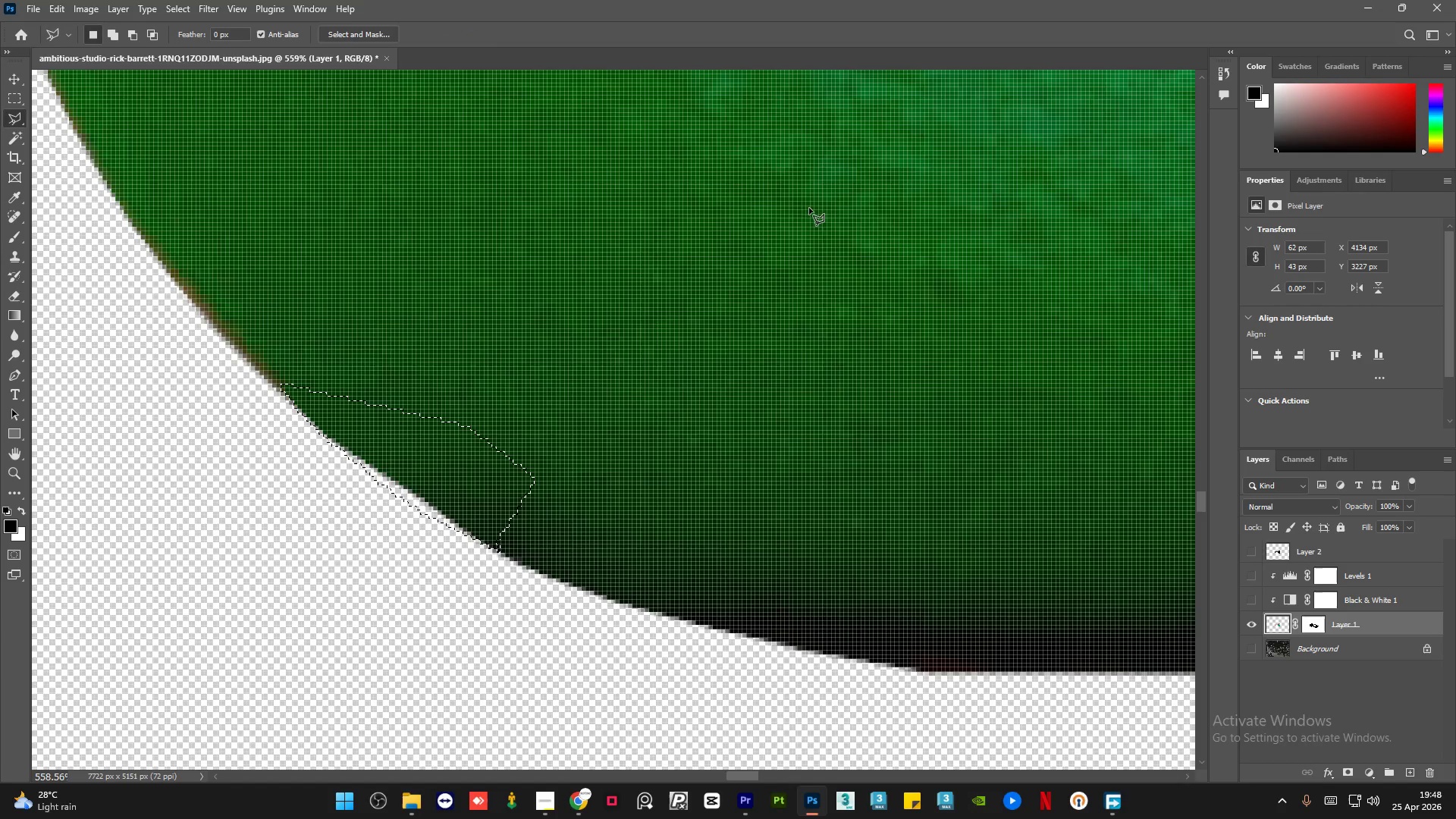 
key(Control+D)
 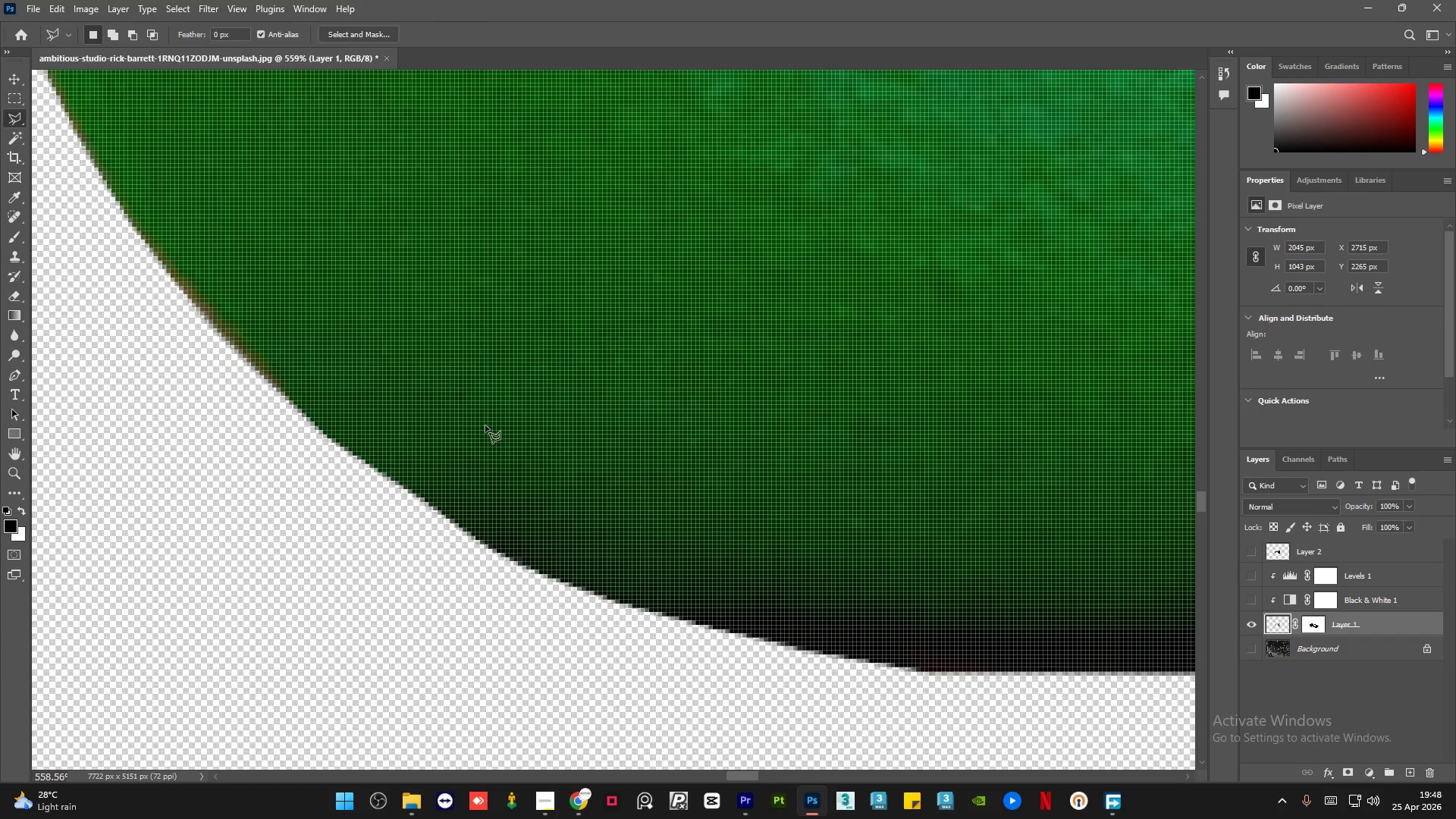 
hold_key(key=AltLeft, duration=4.64)
scroll: coordinate [669, 574], scroll_direction: down, amount: 21.0
 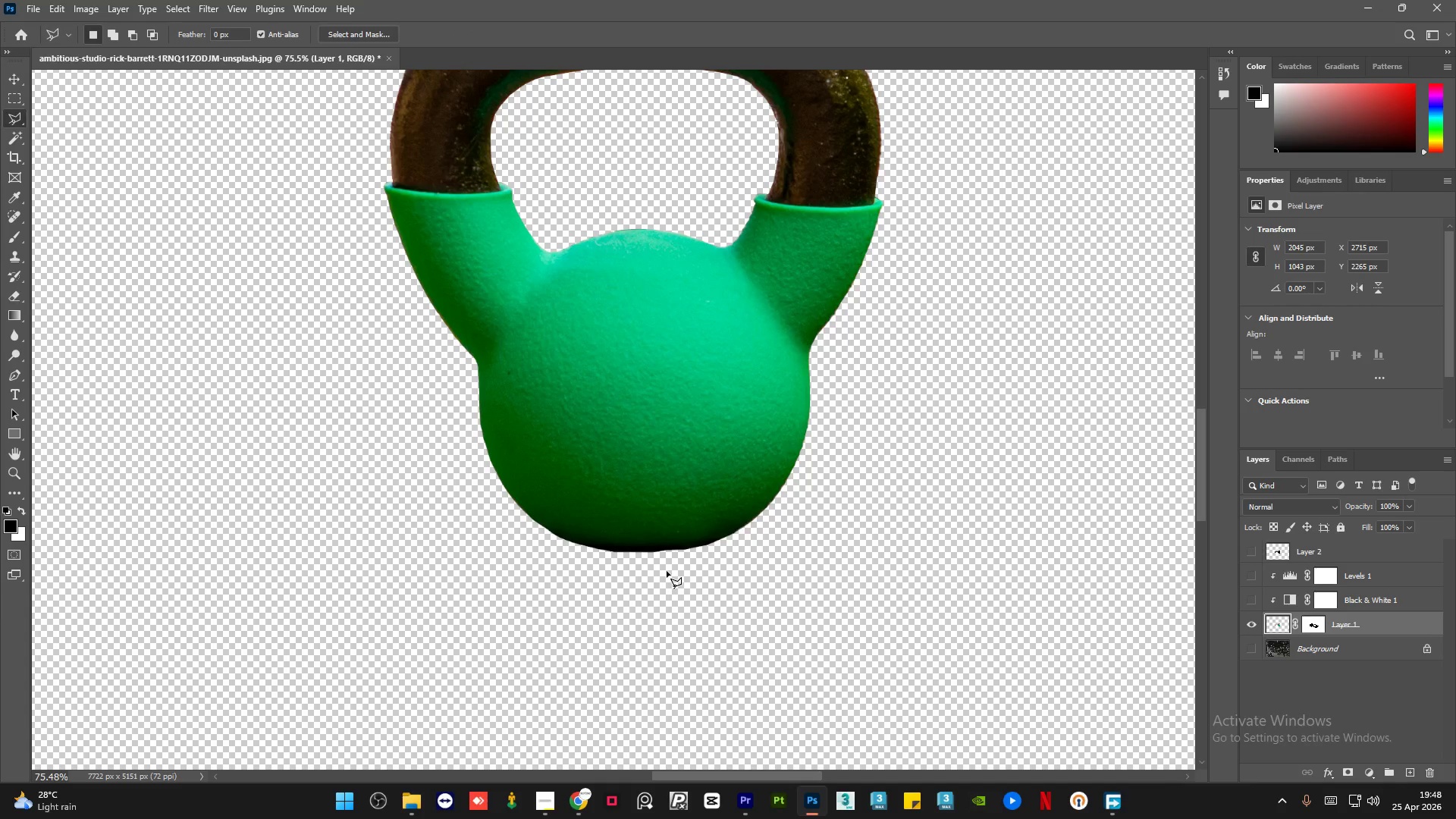 
left_click([1253, 549])
 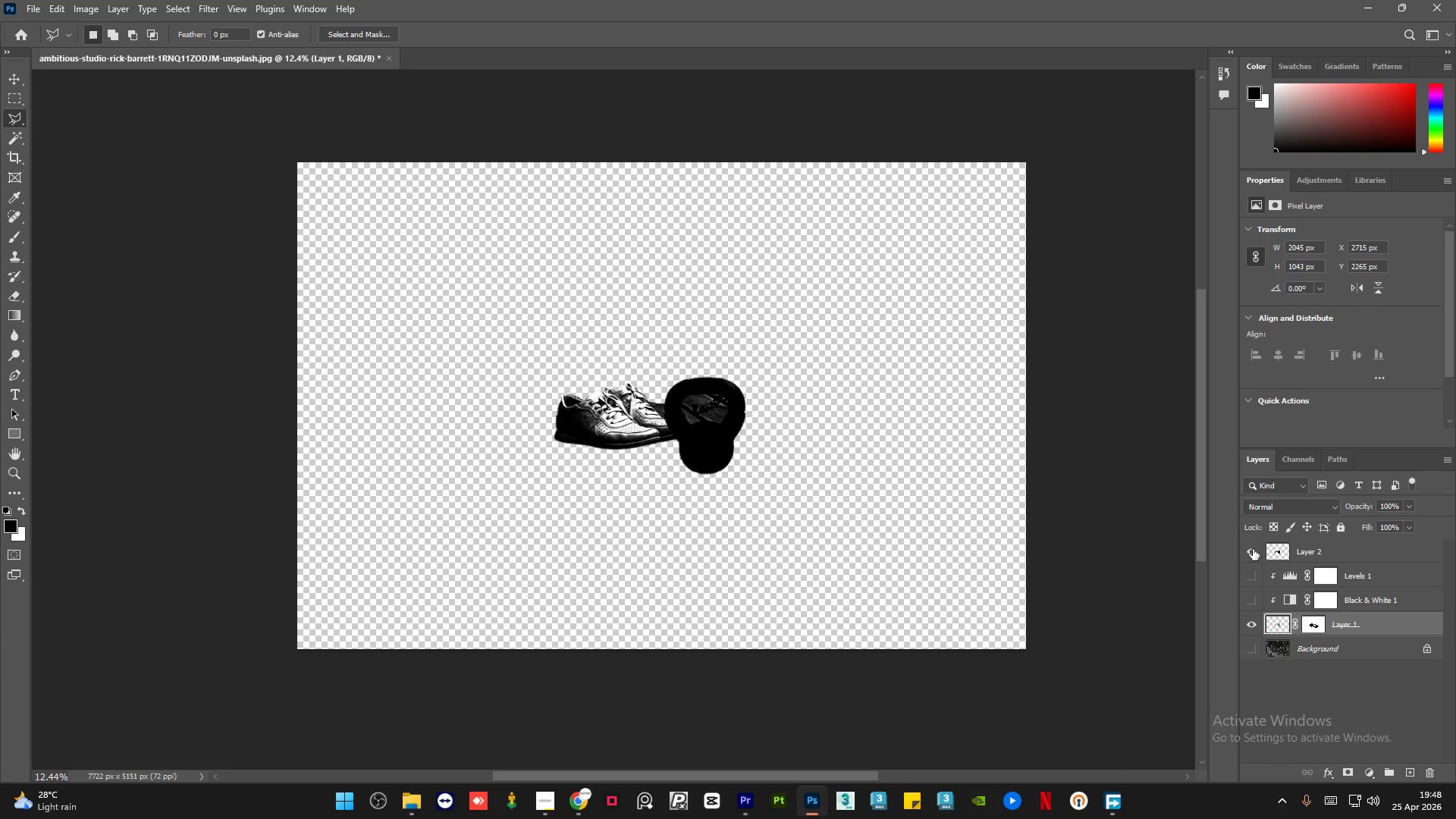 
left_click([1253, 549])
 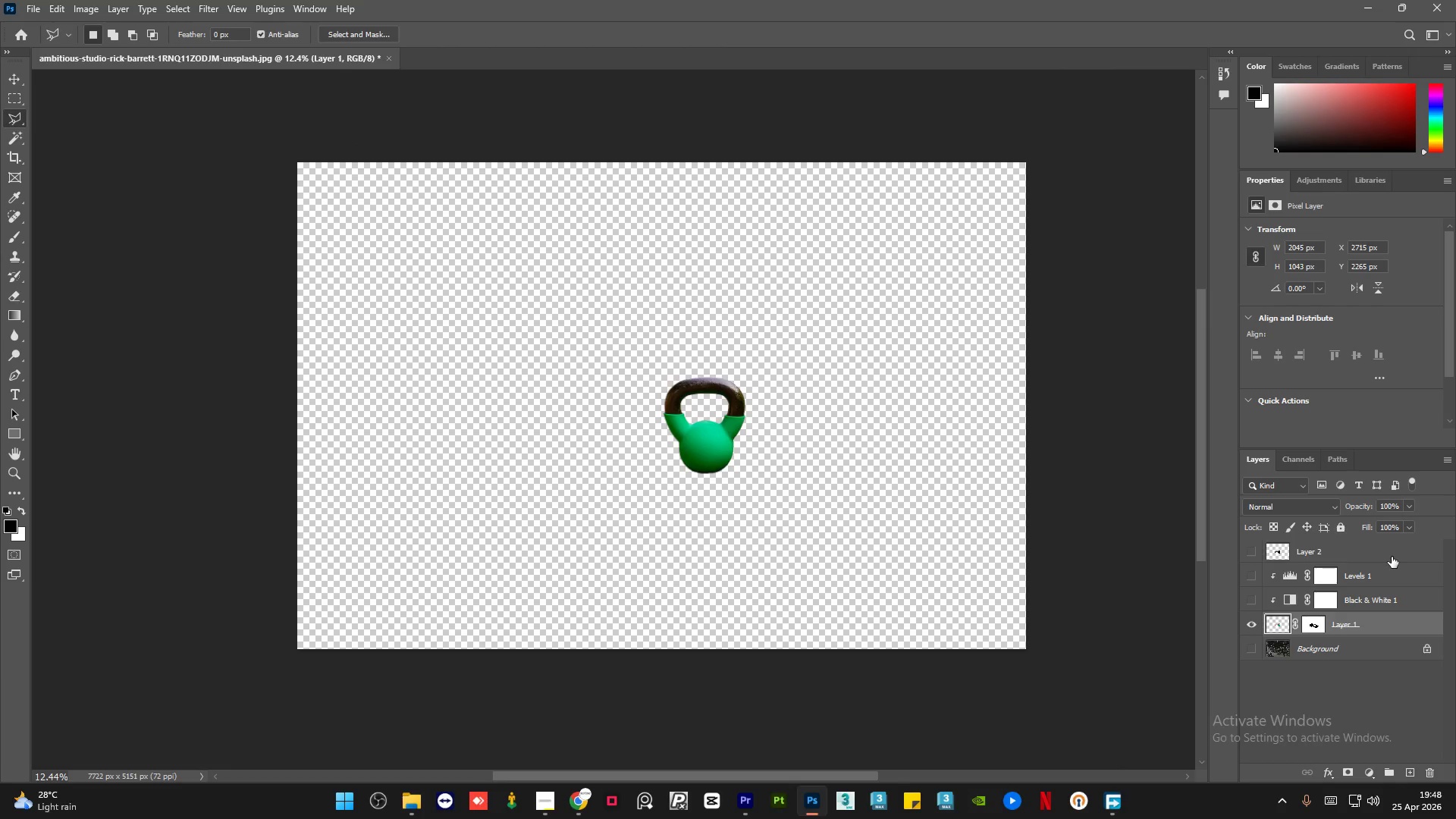 
left_click([1392, 557])
 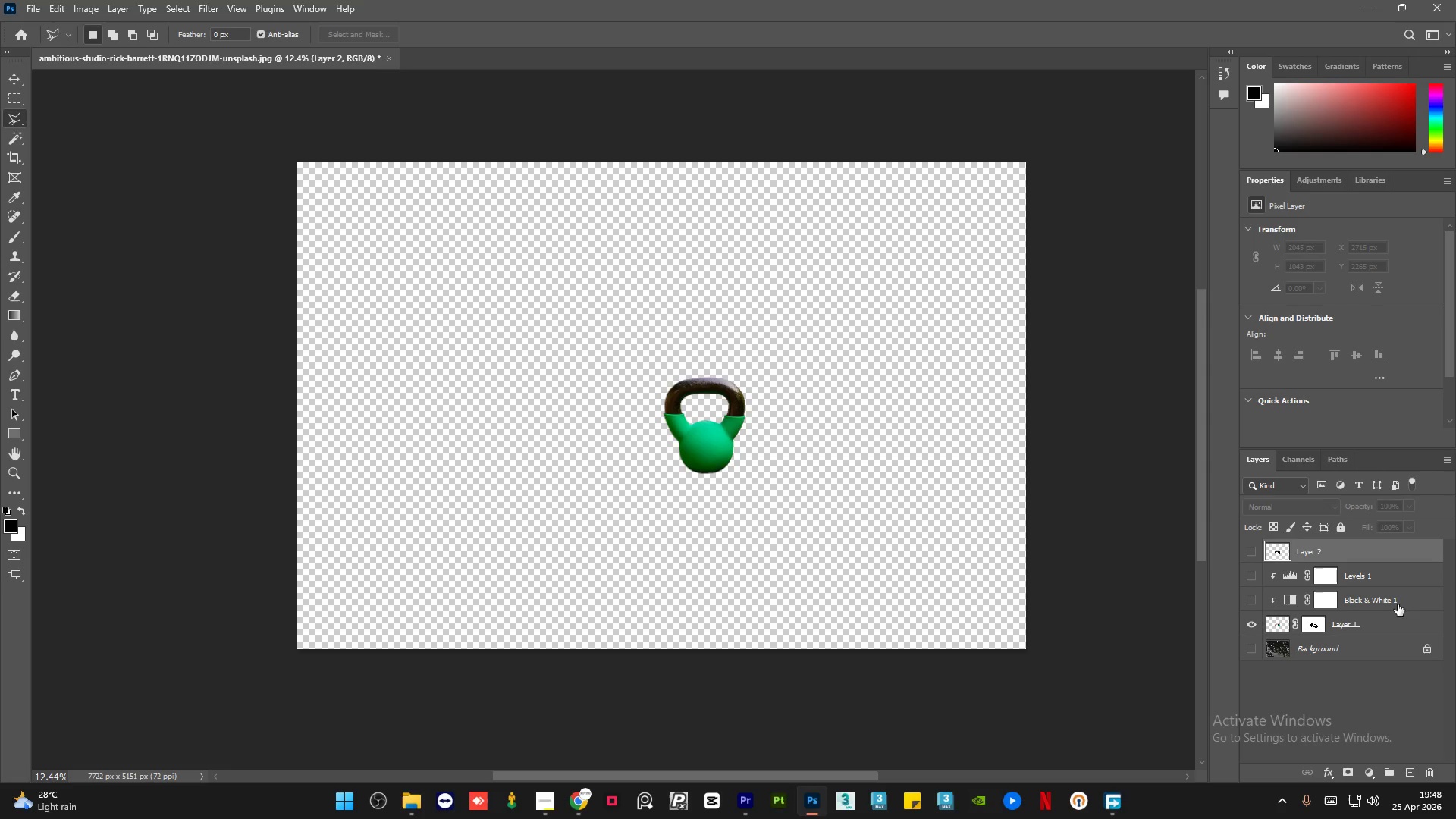 
hold_key(key=ShiftLeft, duration=0.44)
left_click([1414, 603])
 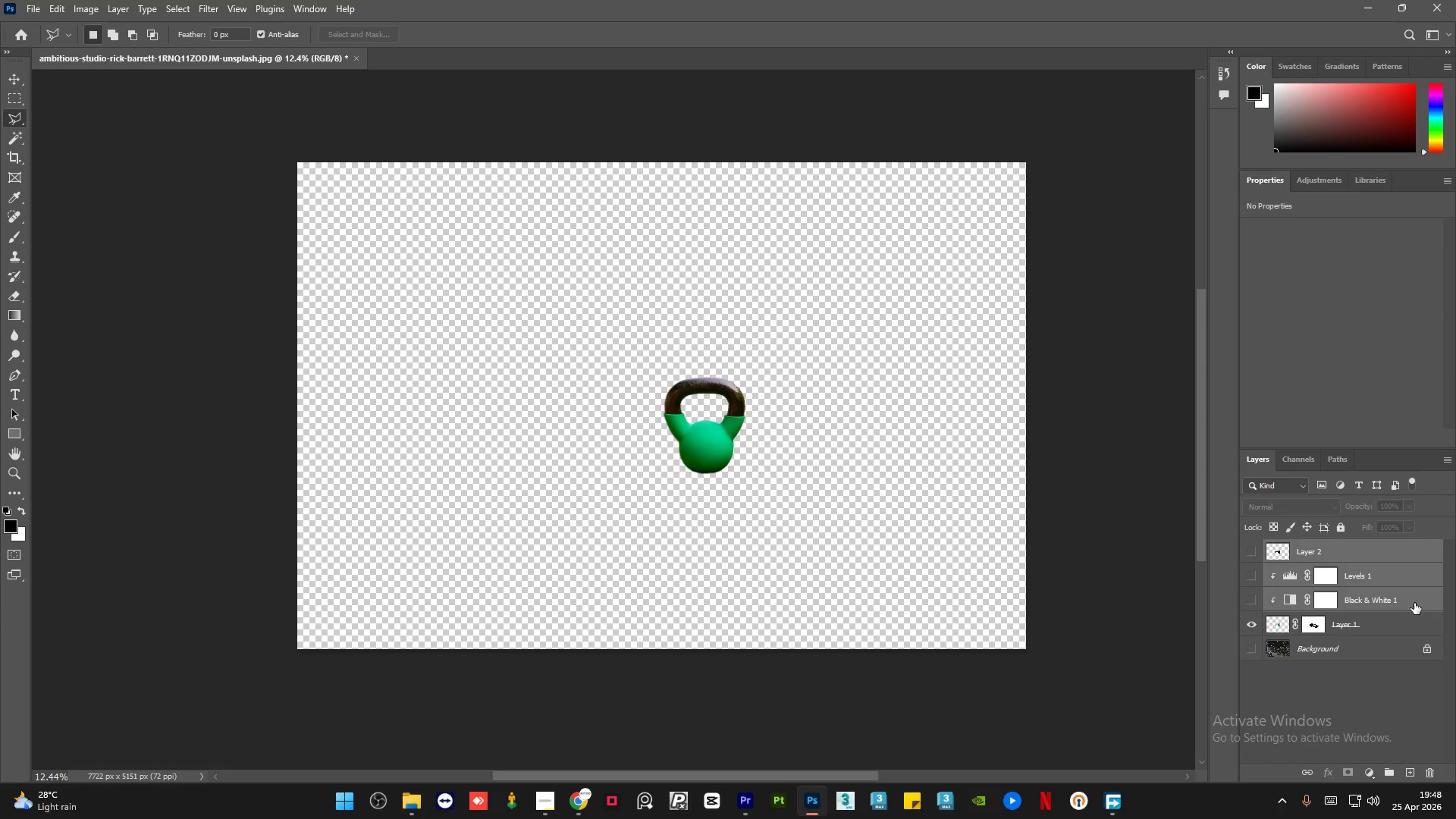 
scroll: coordinate [301, 447], scroll_direction: down, amount: 19.0
 